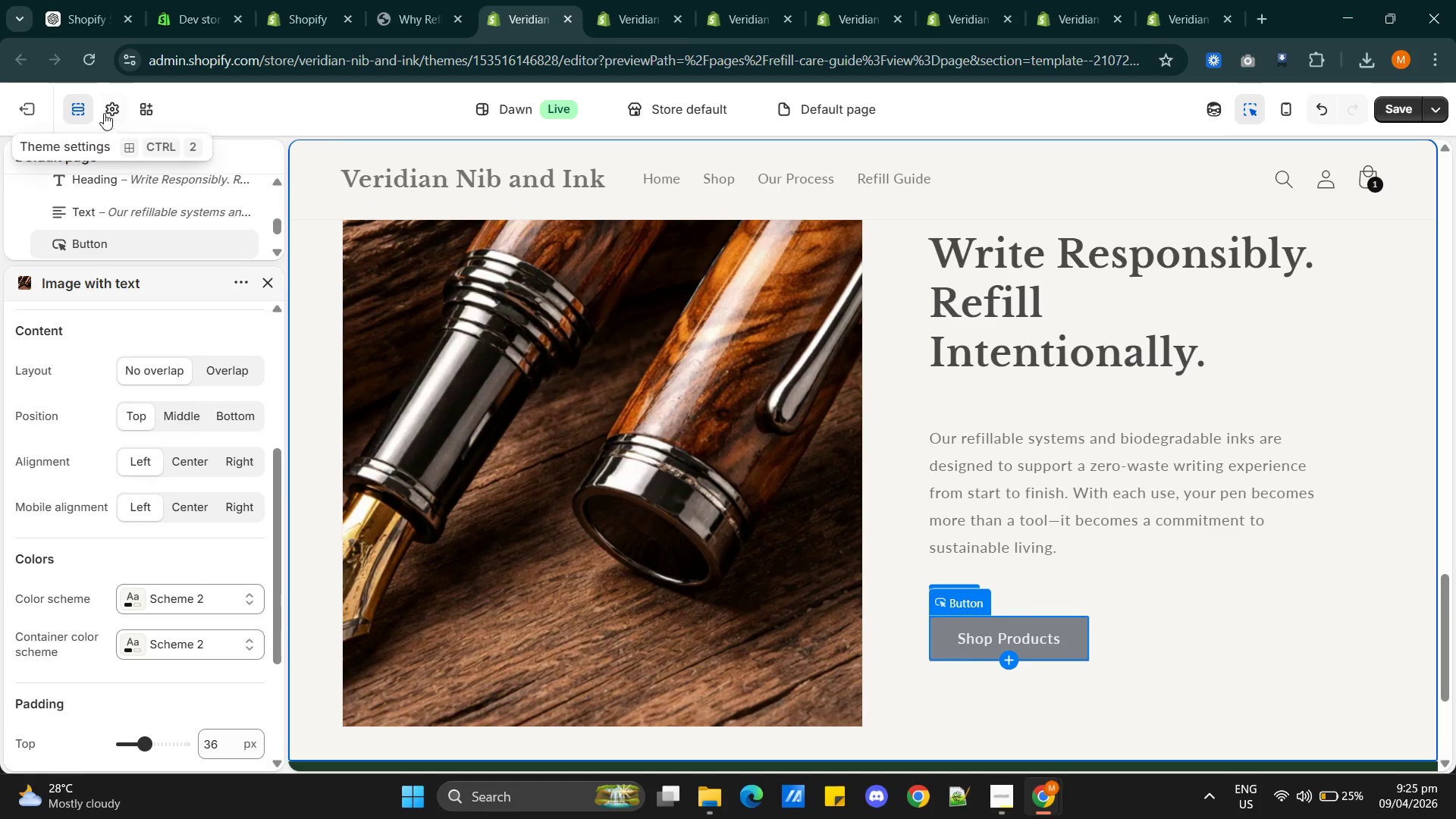 
left_click([104, 110])
 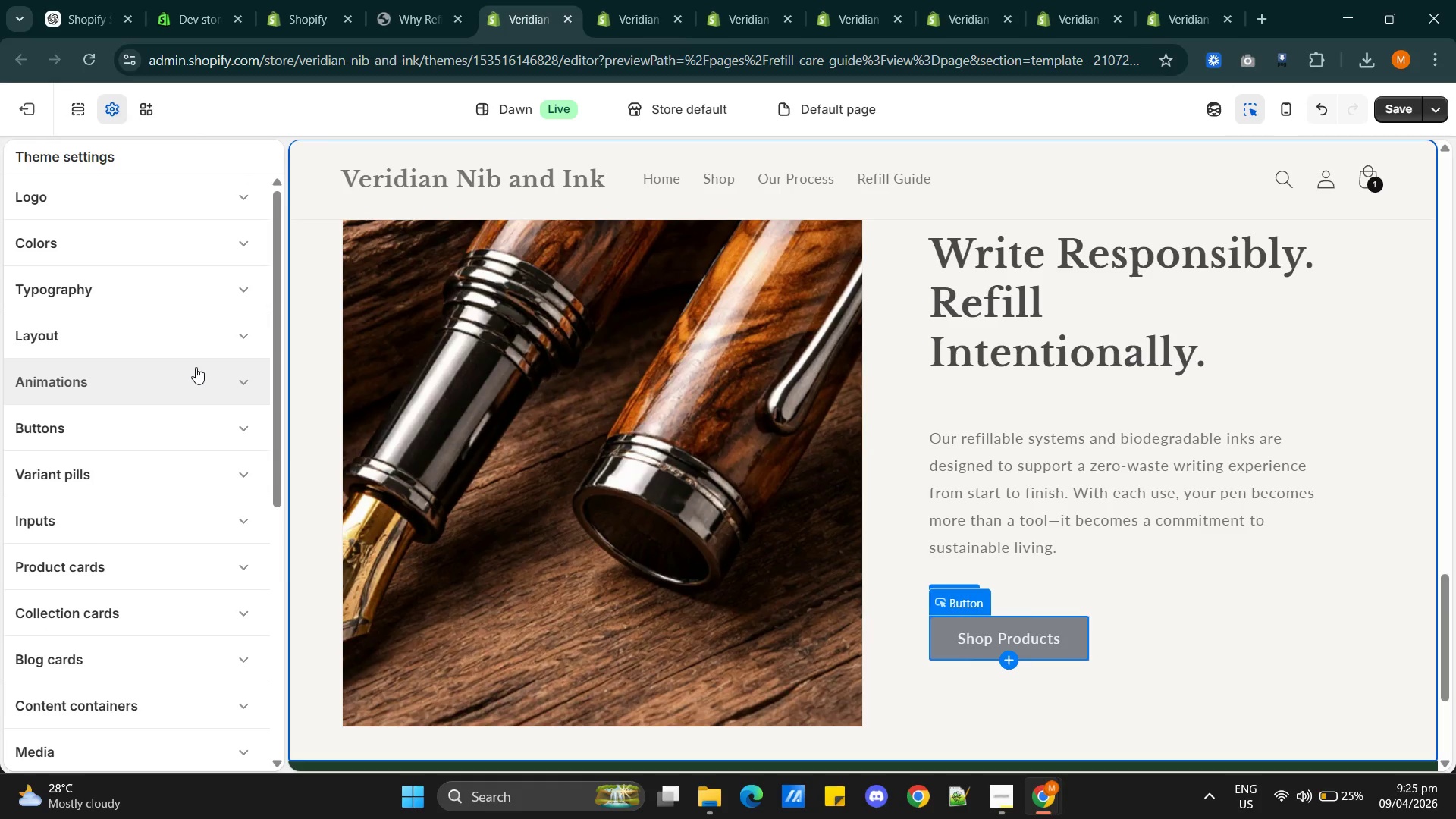 
scroll: coordinate [831, 474], scroll_direction: up, amount: 4.0
 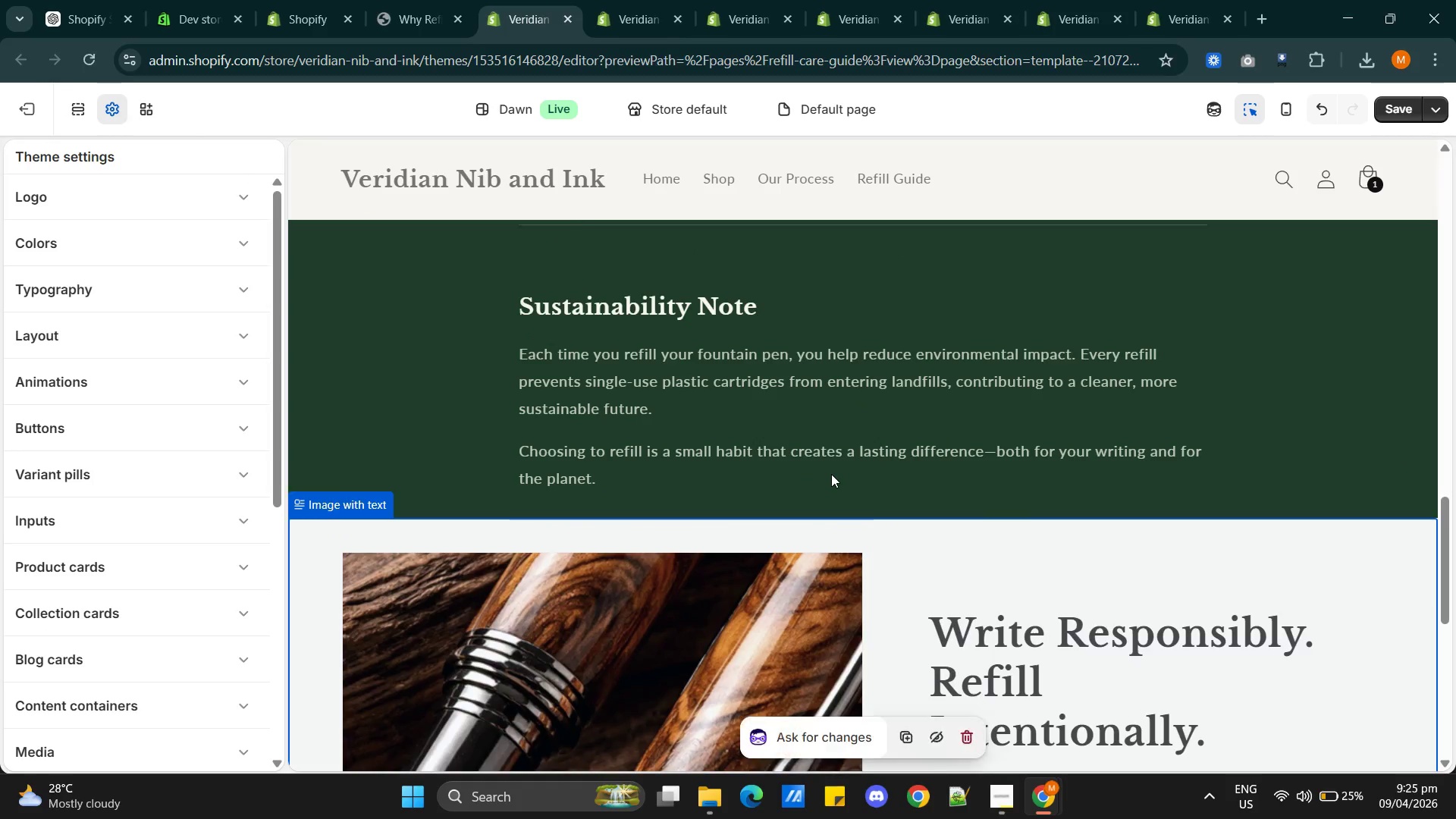 
scroll: coordinate [829, 475], scroll_direction: down, amount: 4.0
 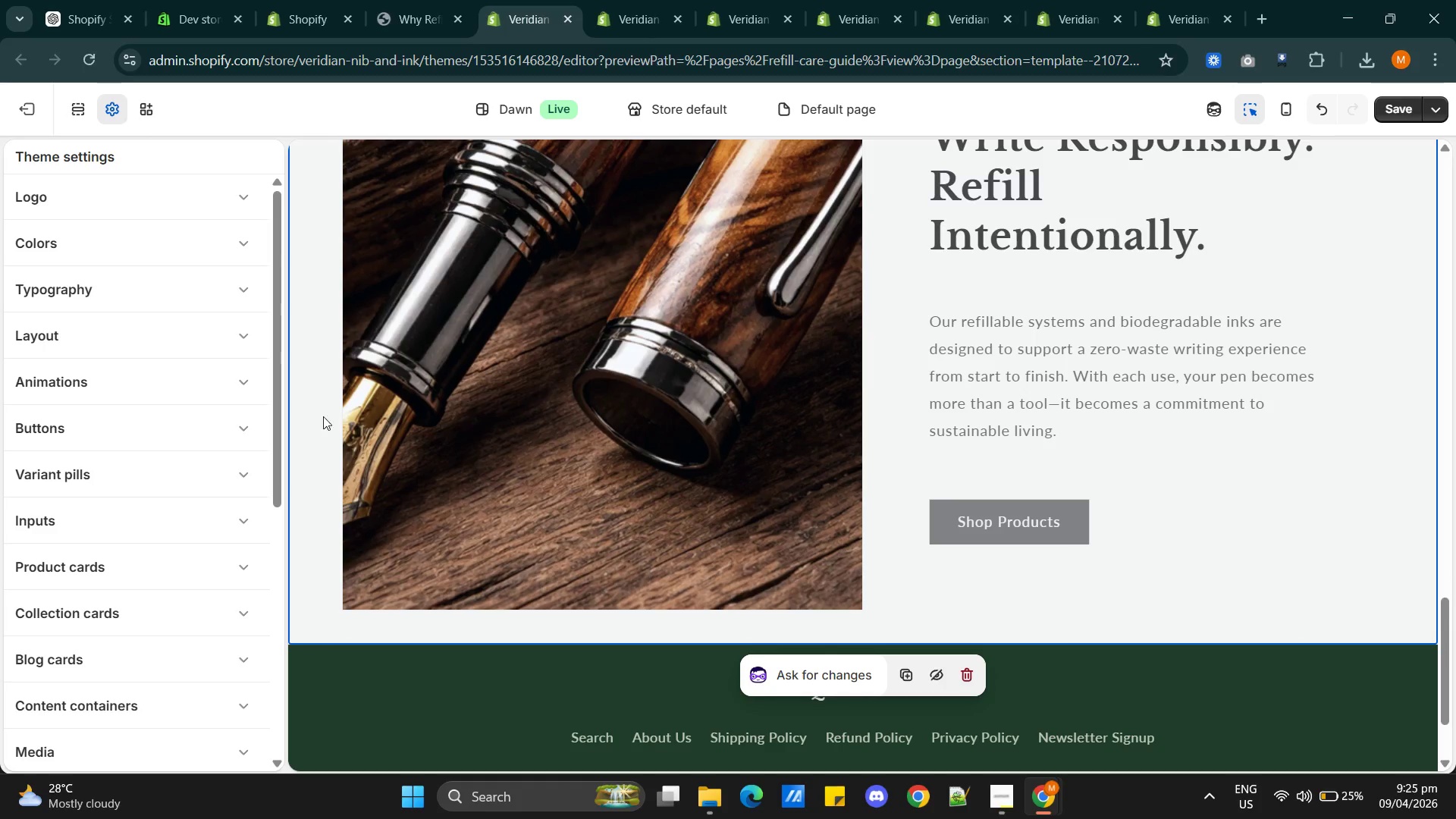 
wait(5.84)
 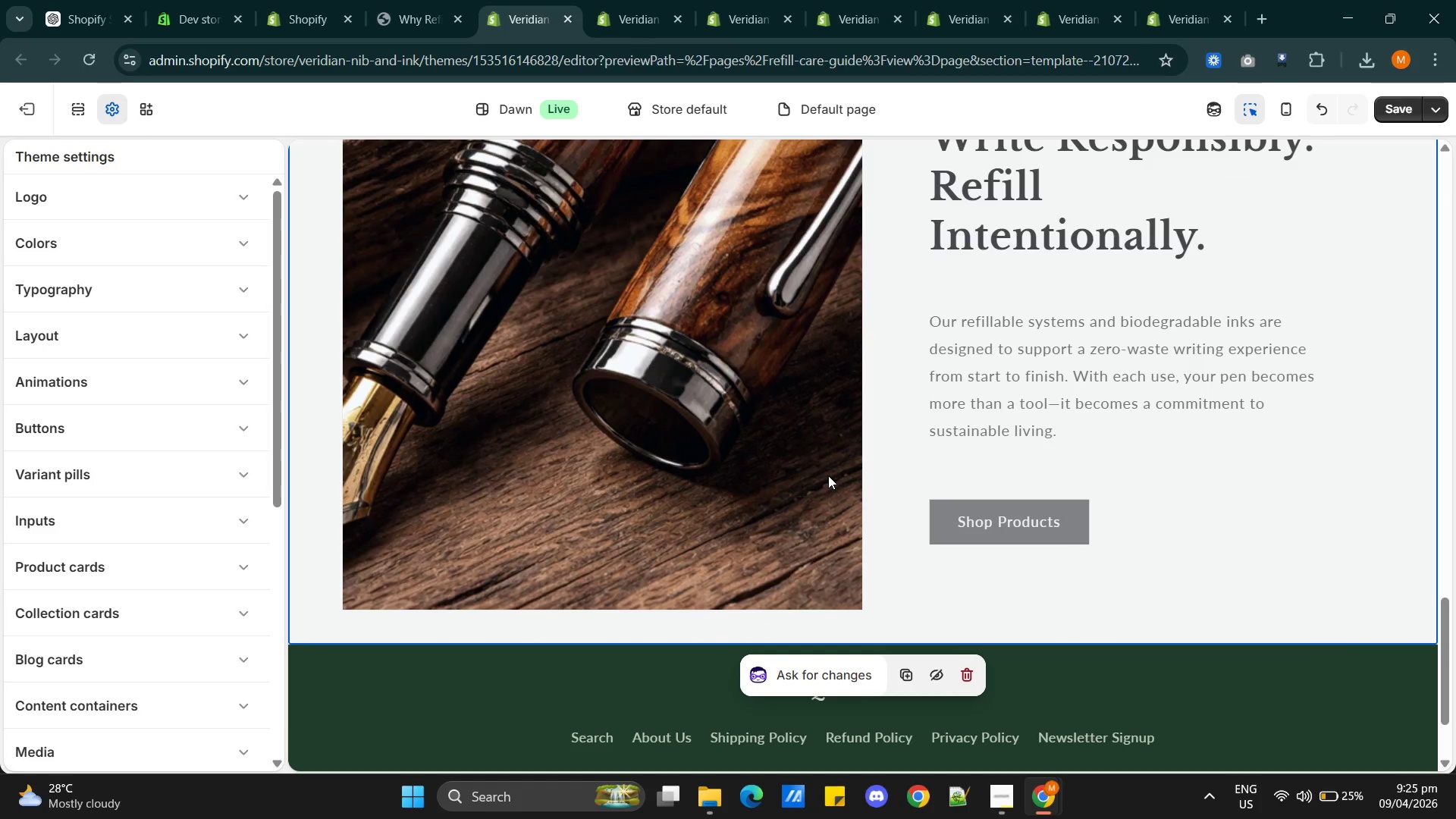 
left_click([148, 251])
 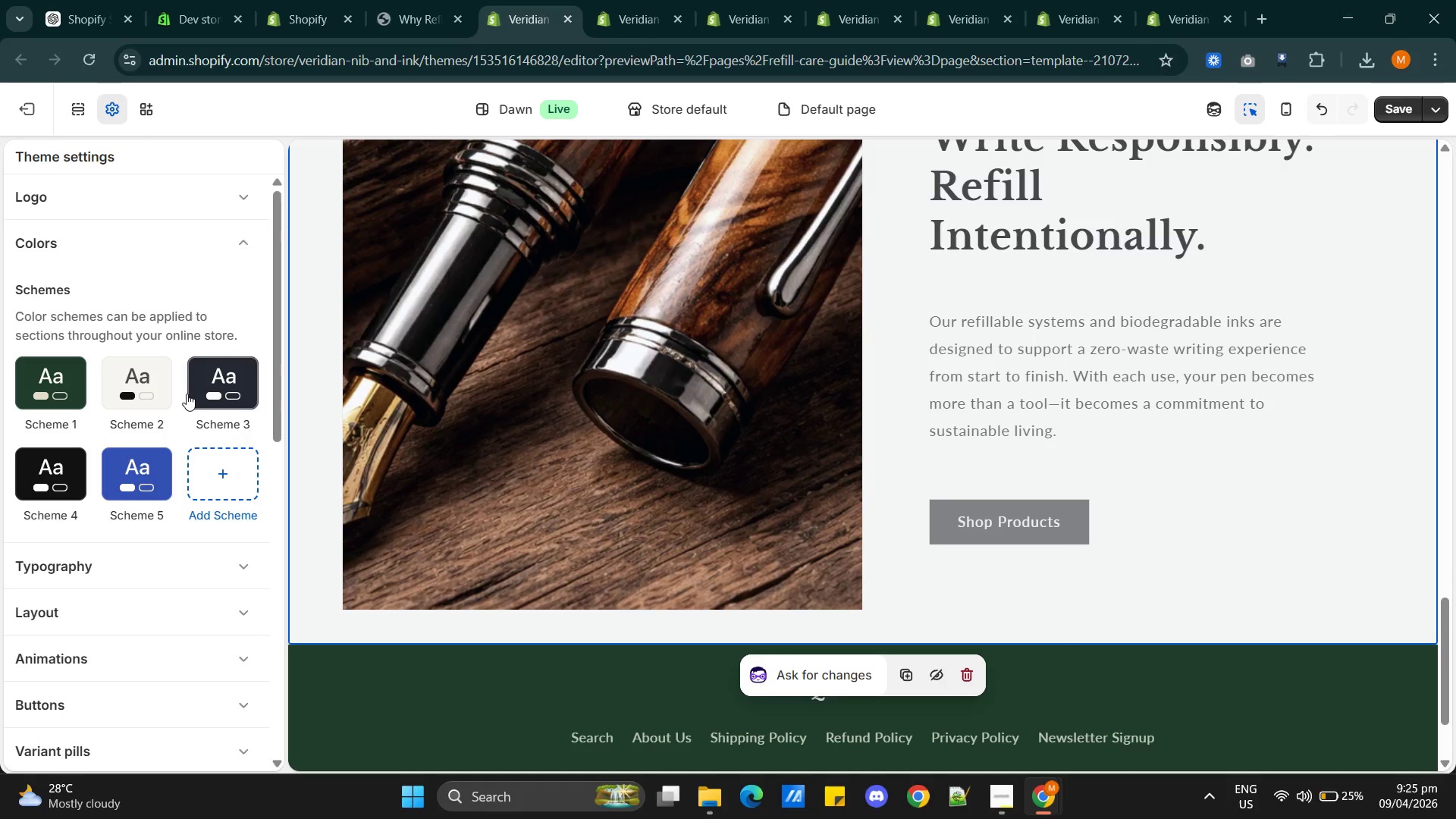 
left_click([141, 386])
 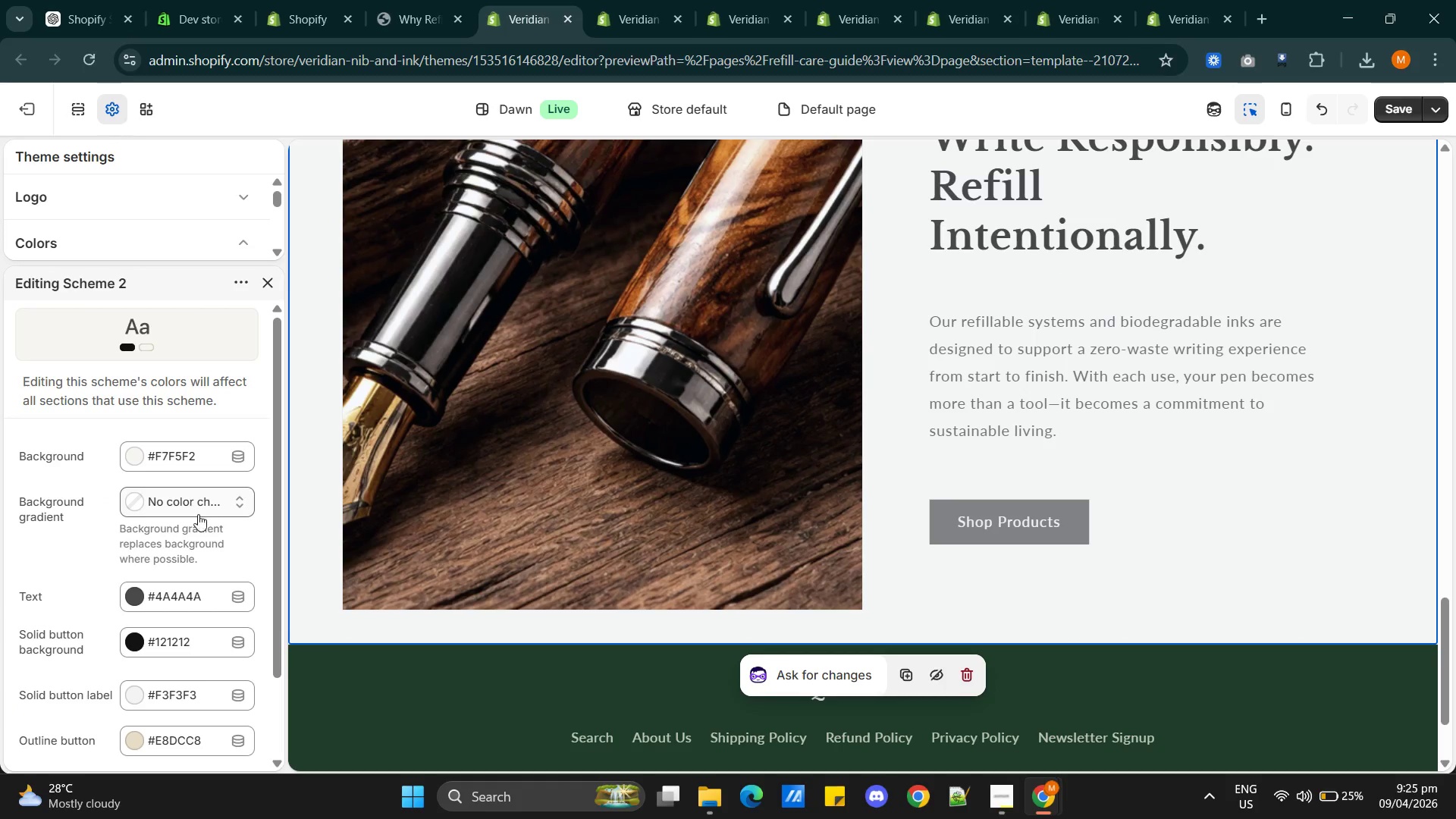 
scroll: coordinate [174, 532], scroll_direction: down, amount: 5.0
 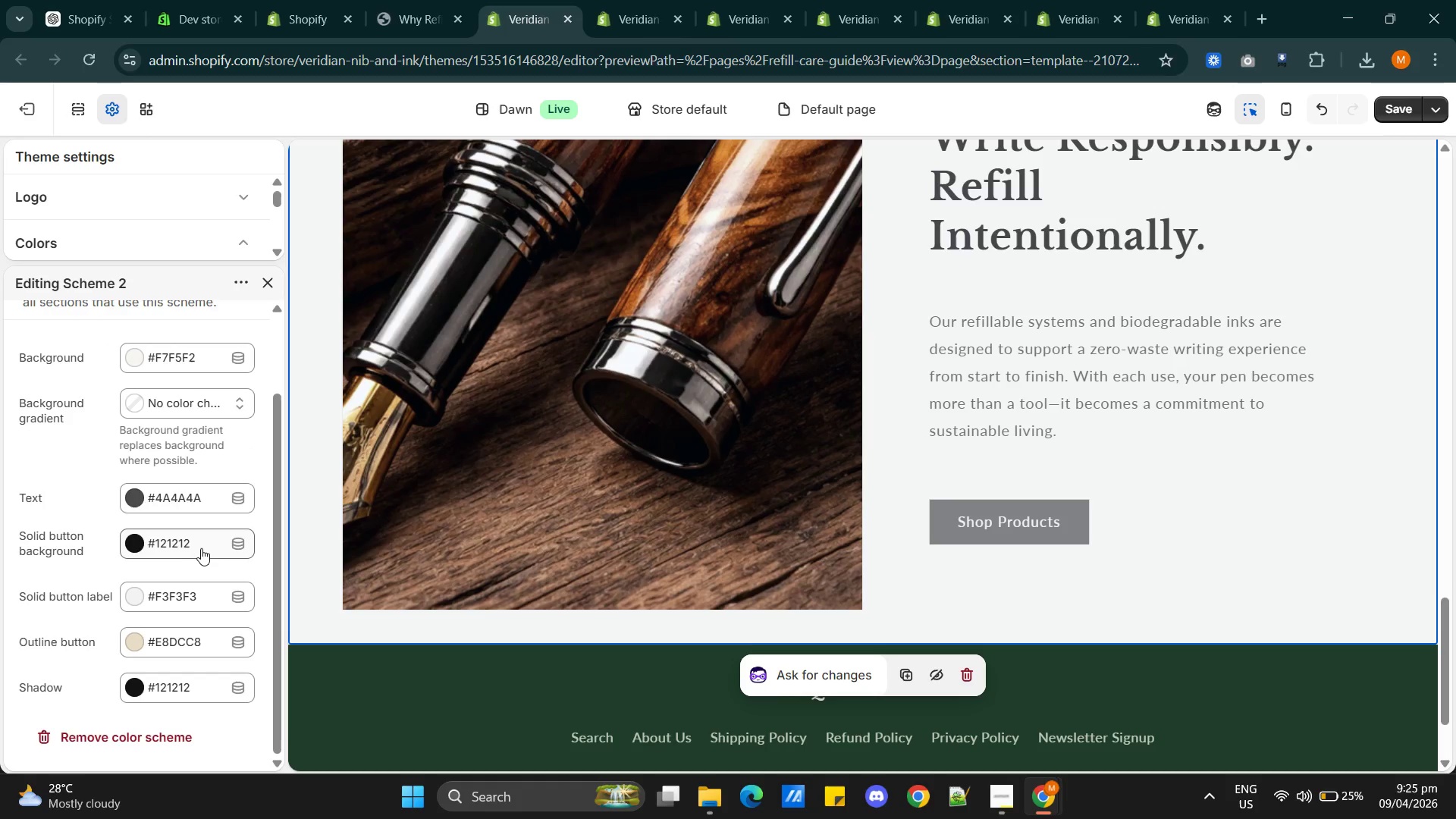 
left_click([196, 548])
 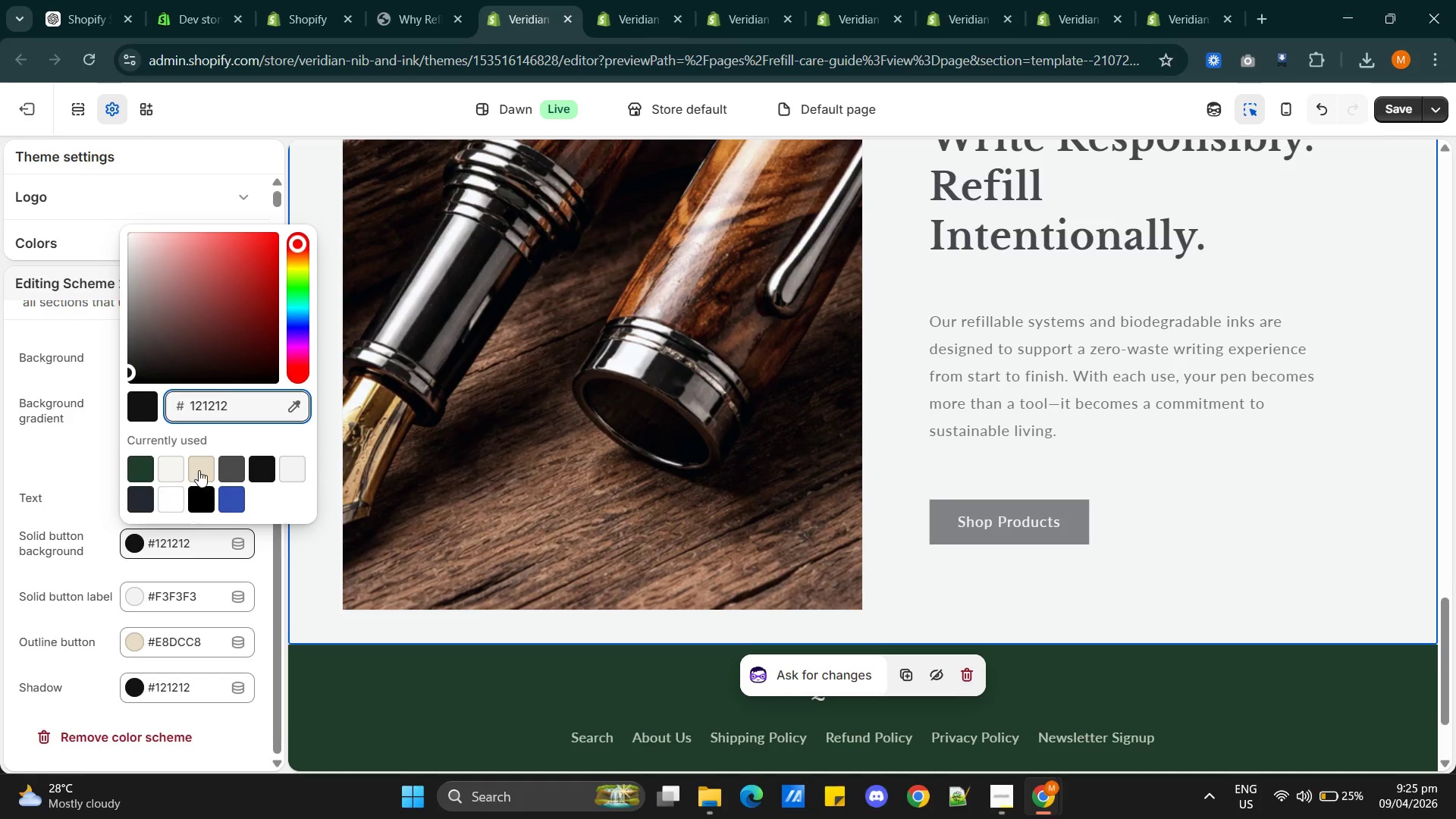 
left_click([199, 466])
 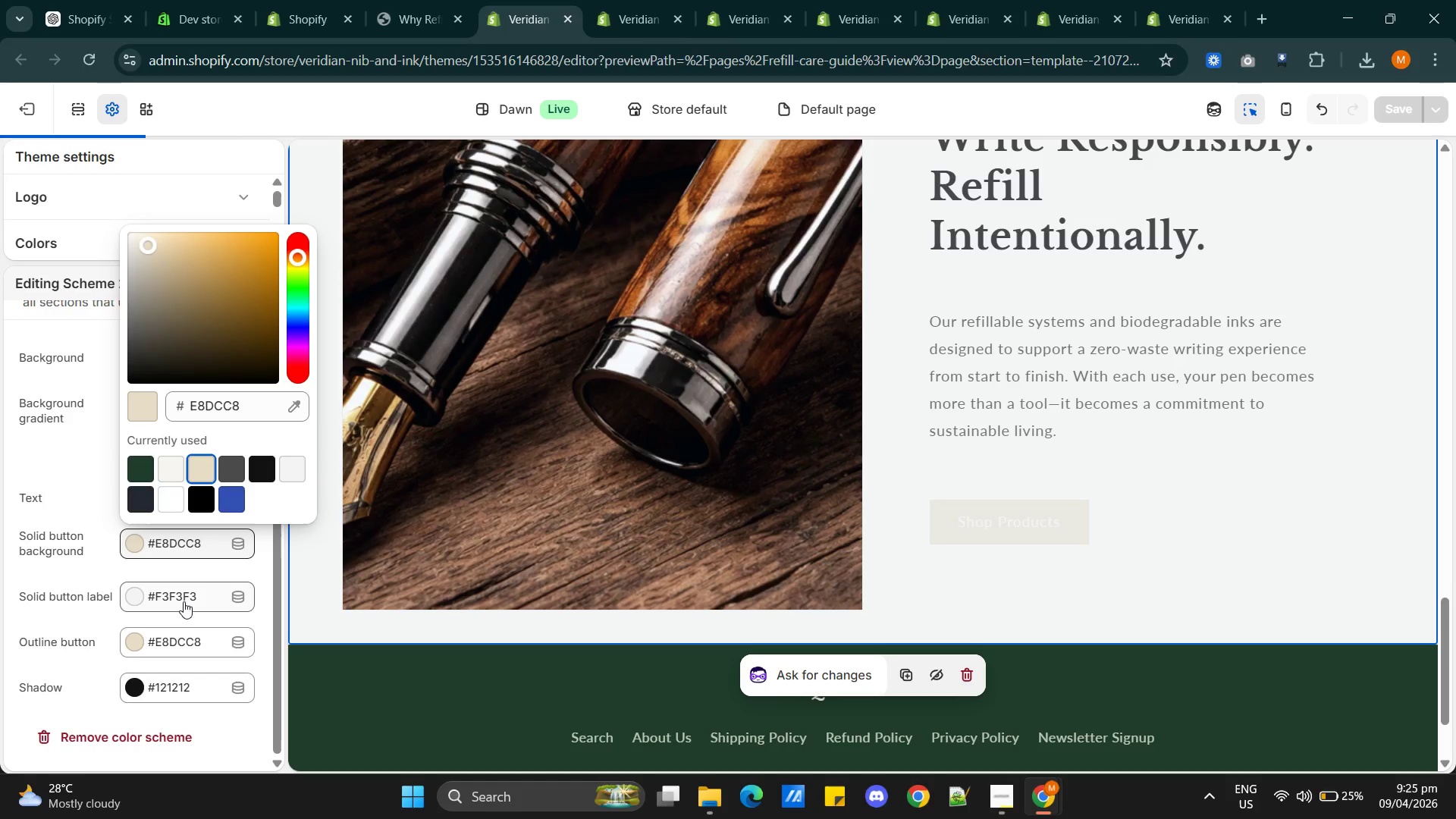 
left_click([190, 598])
 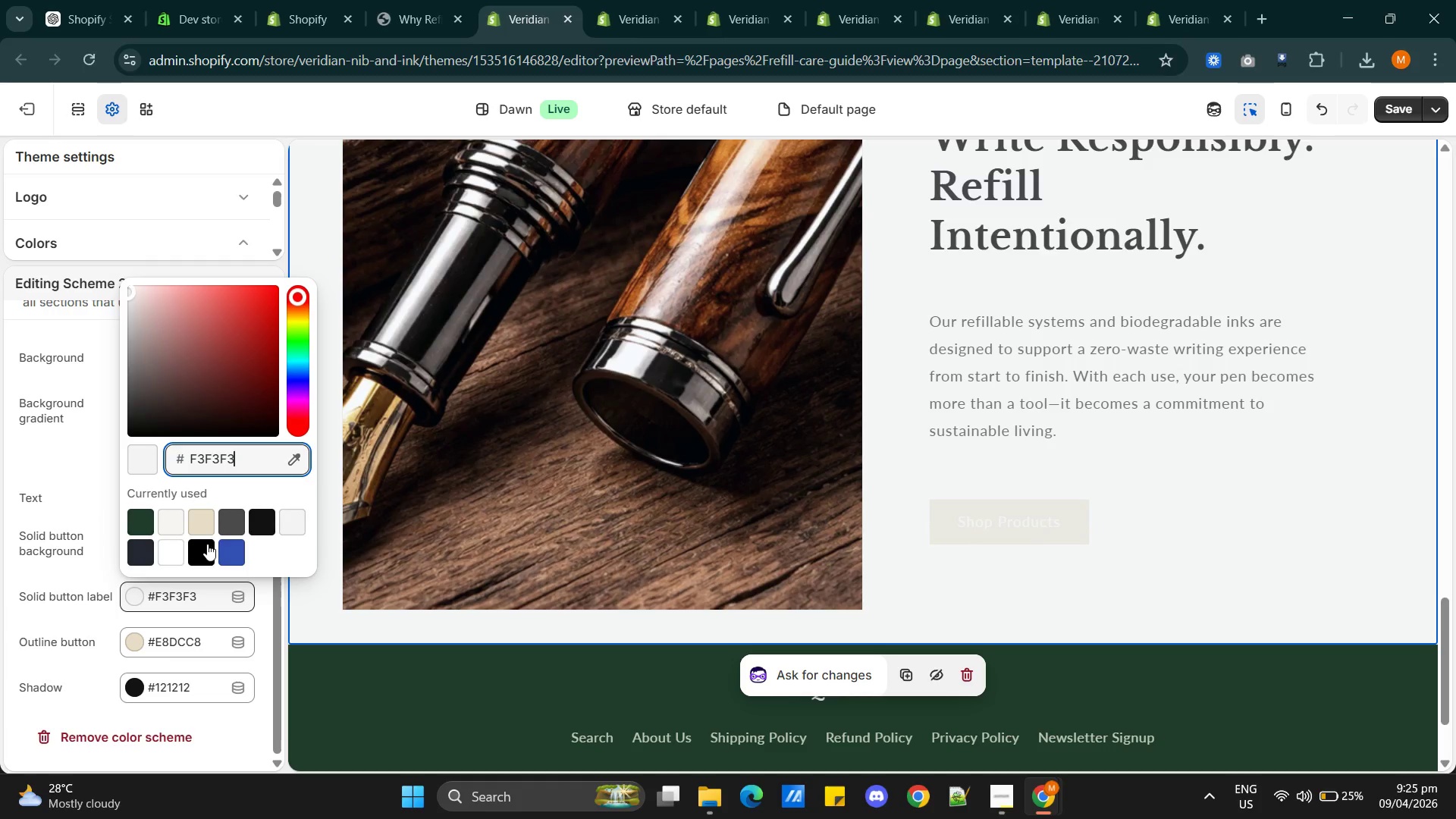 
left_click([227, 521])
 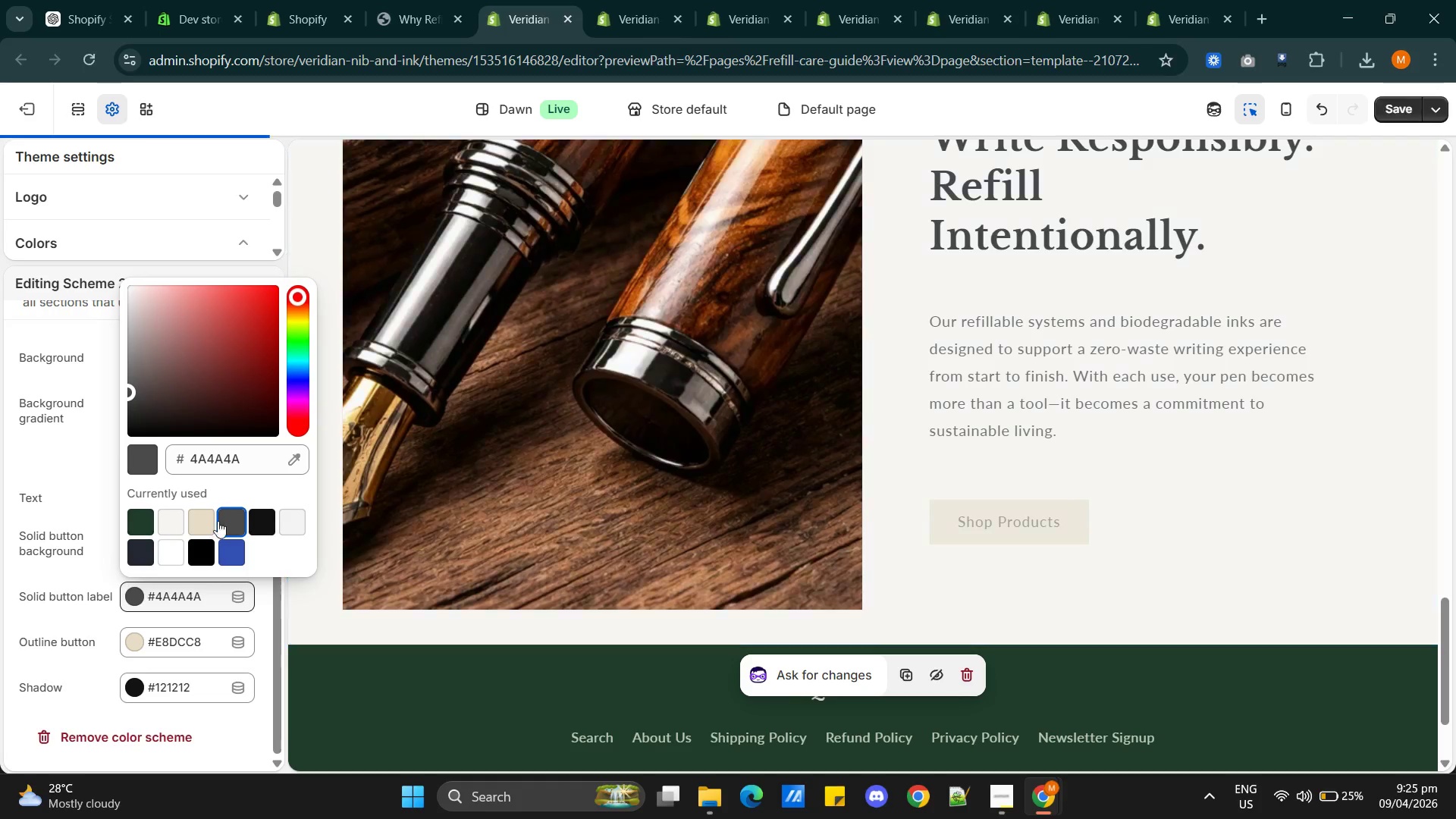 
left_click([132, 518])
 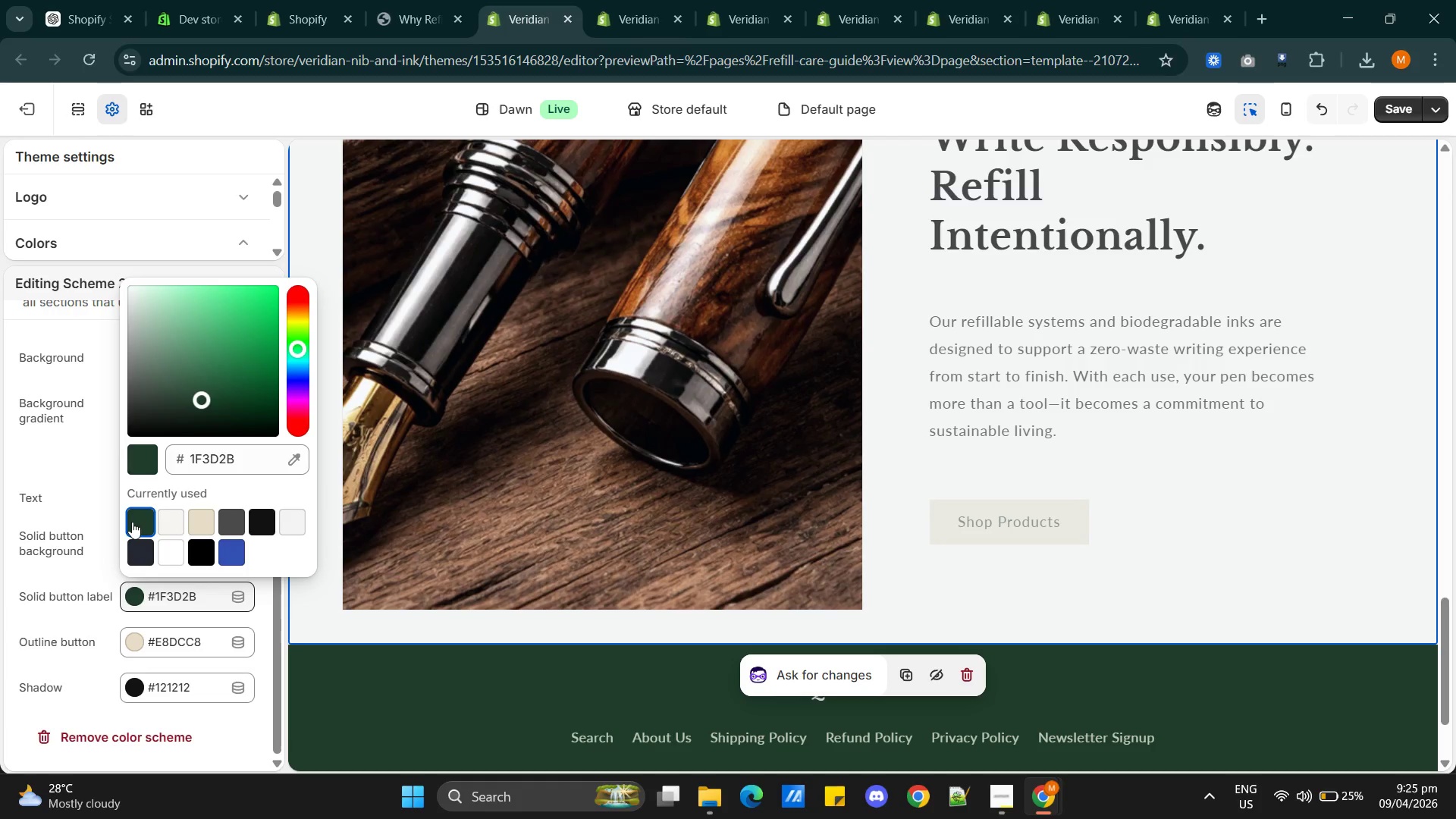 
wait(6.31)
 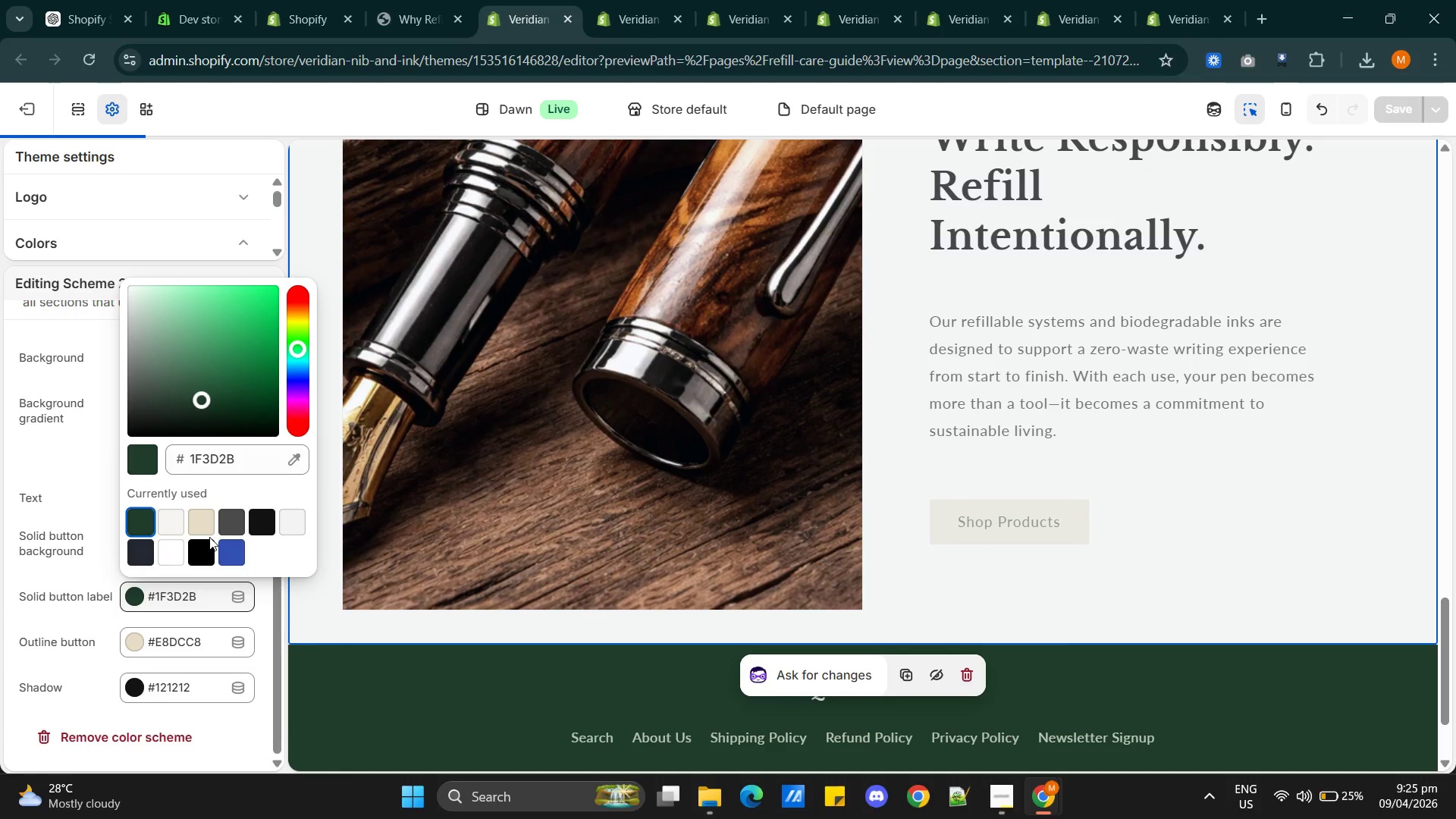 
left_click([140, 551])
 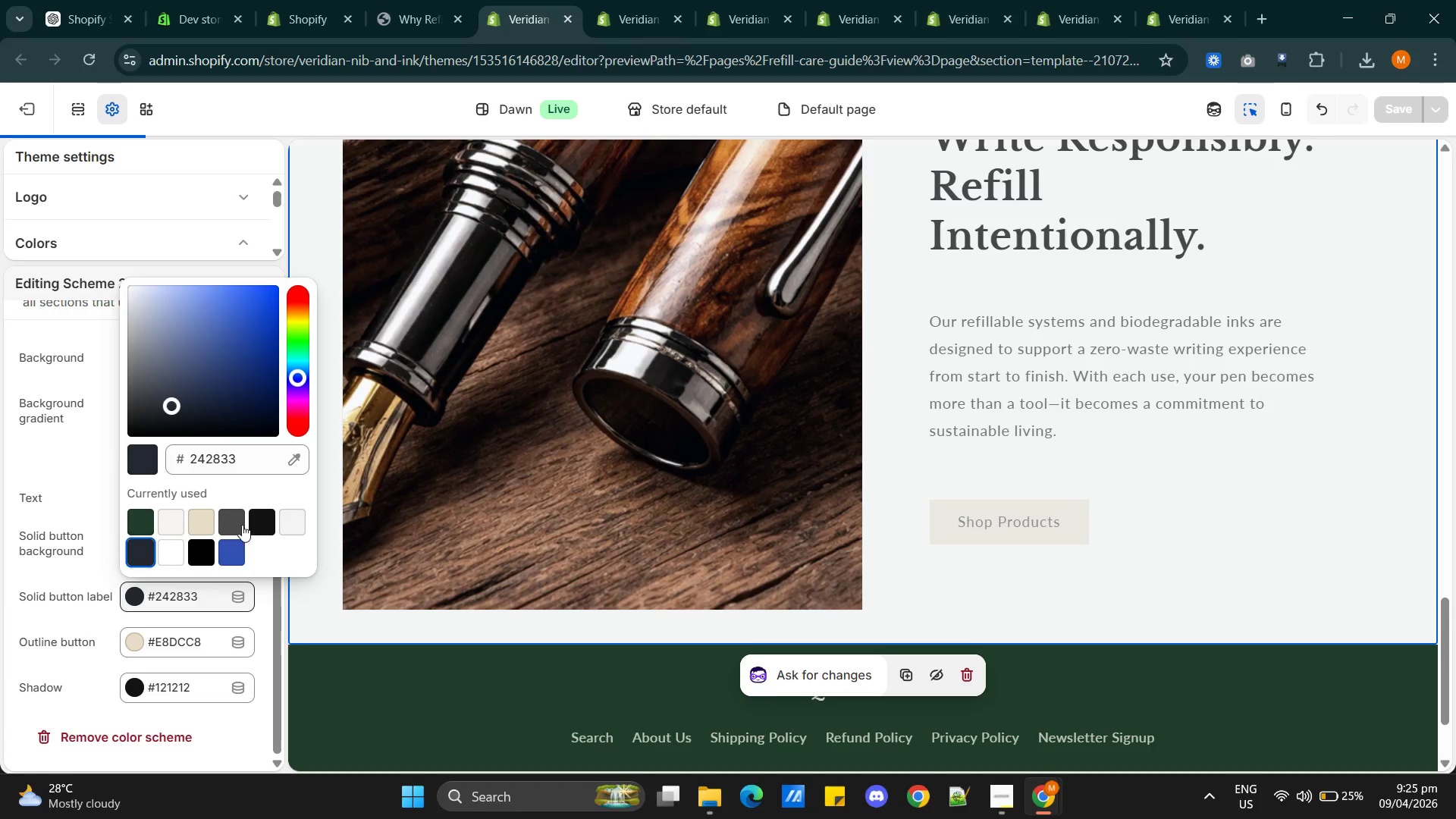 
left_click([233, 522])
 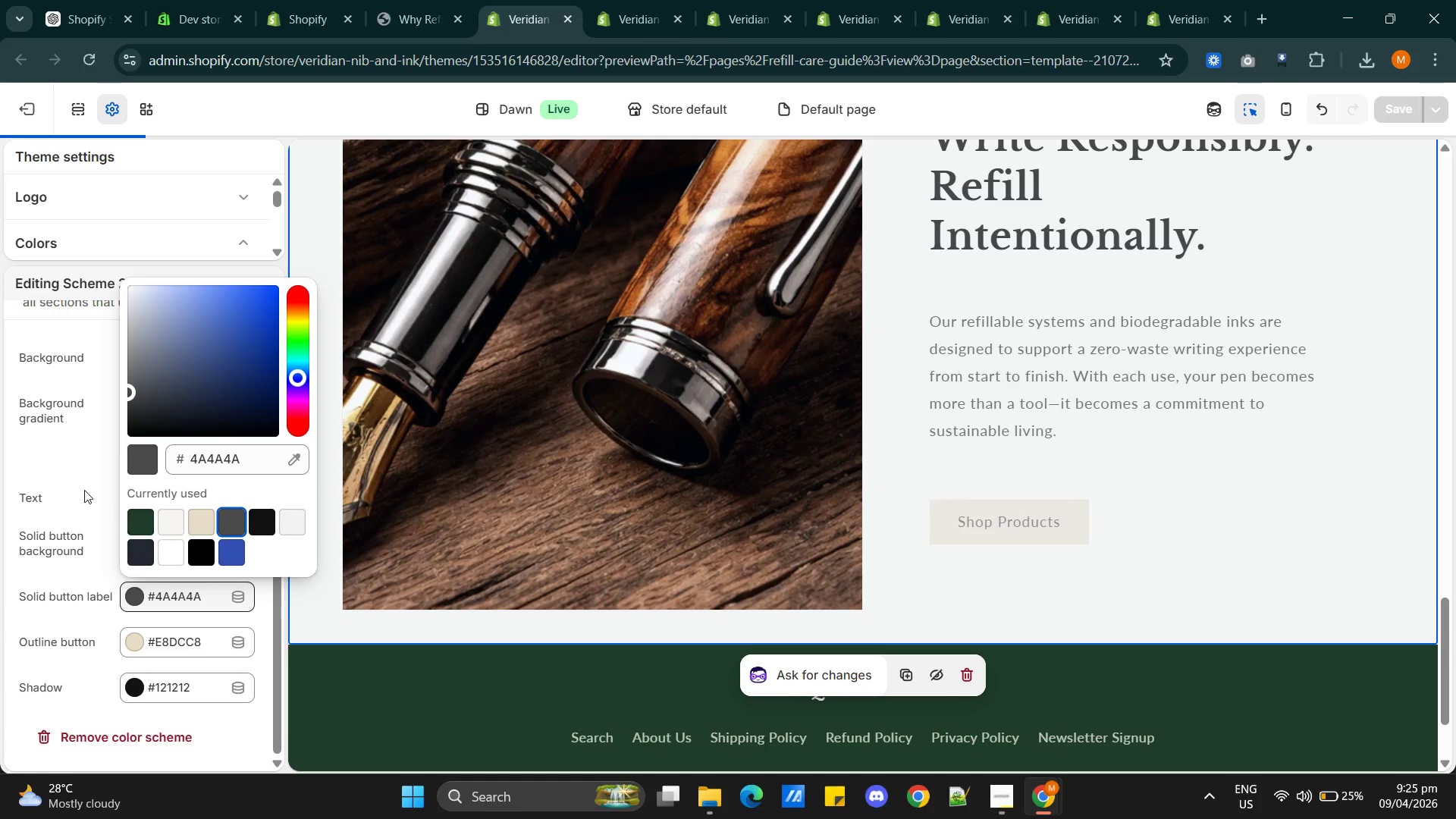 
left_click([82, 488])
 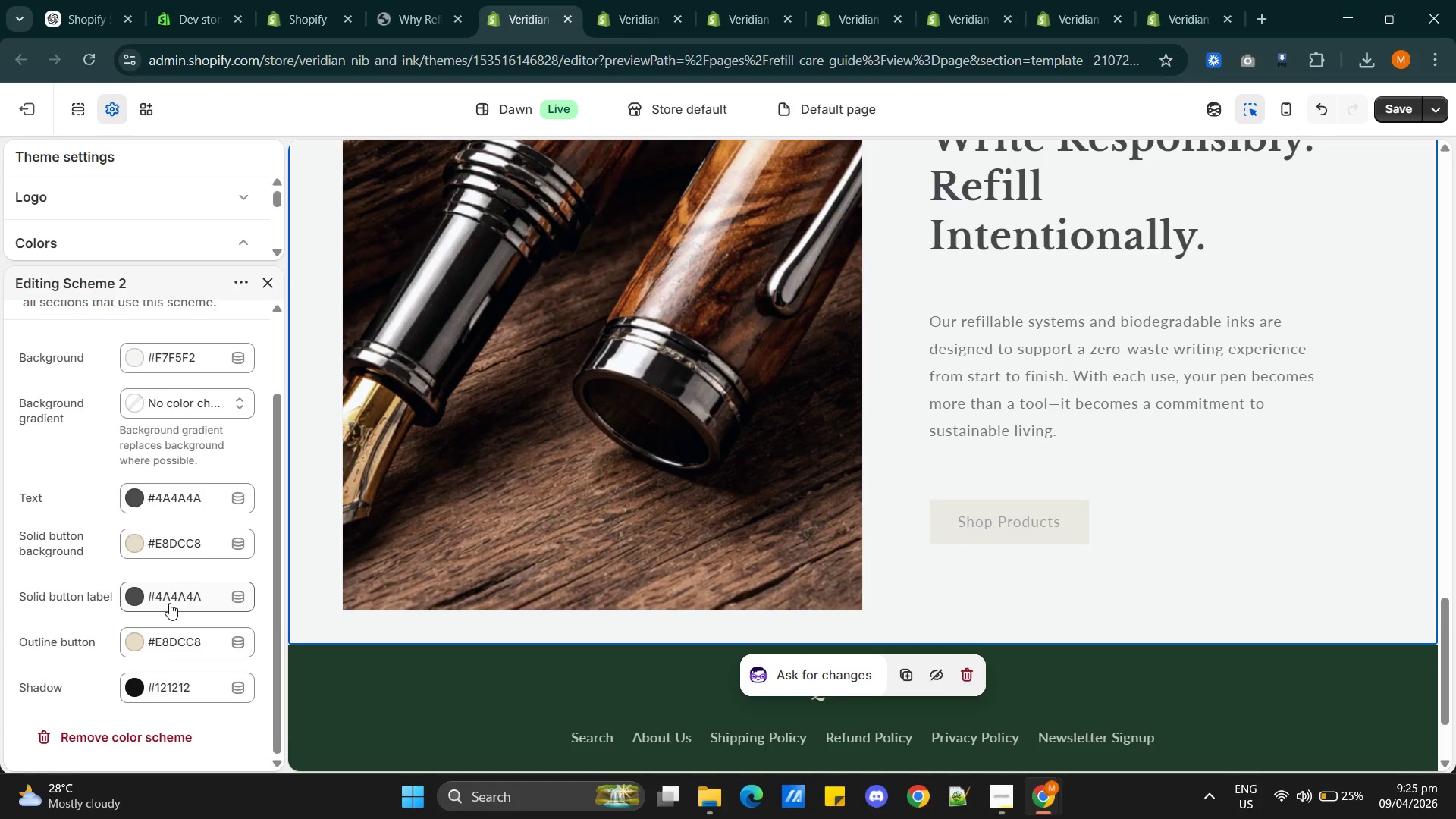 
wait(8.11)
 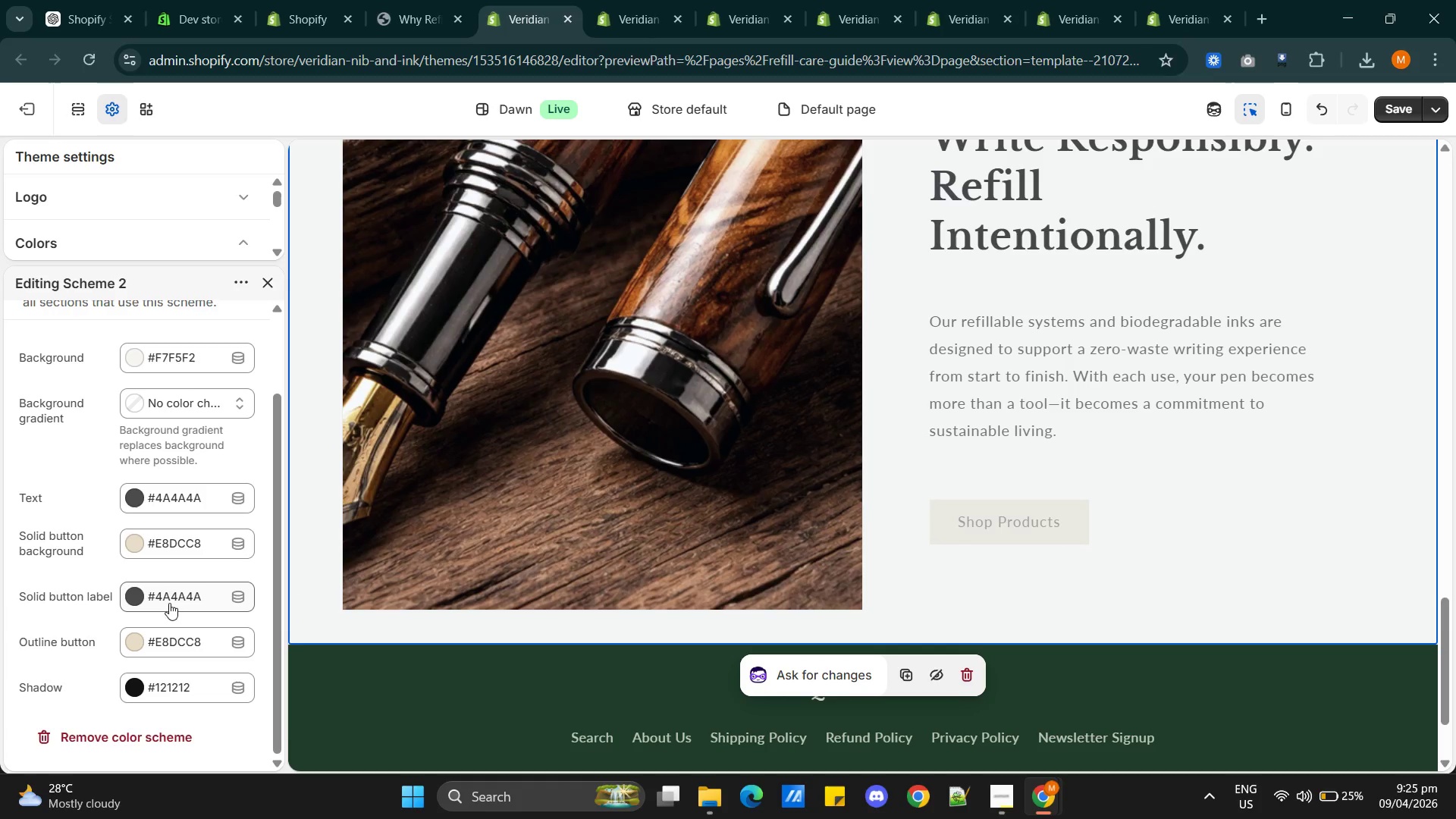 
left_click([190, 545])
 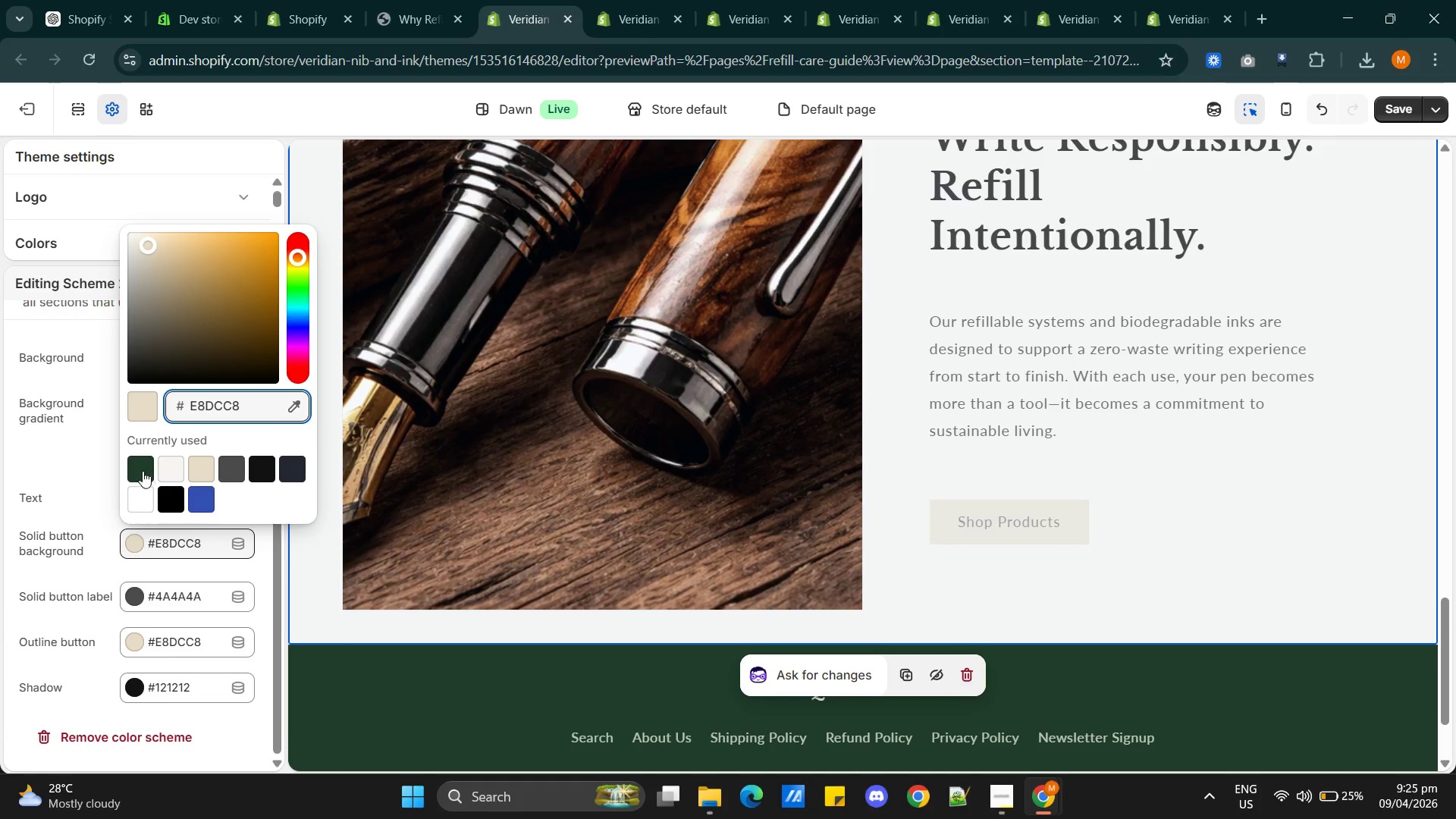 
left_click([140, 466])
 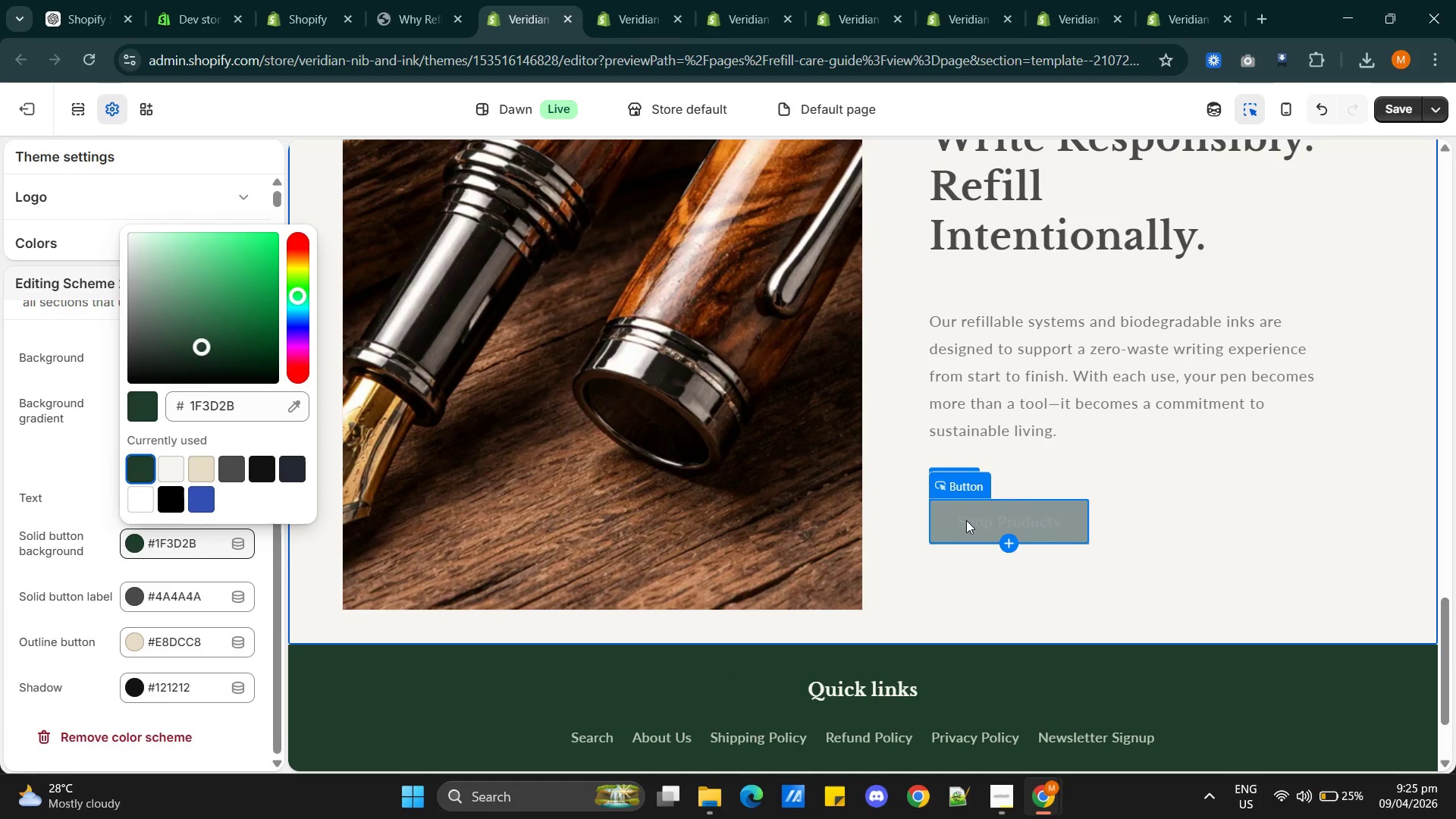 
wait(12.03)
 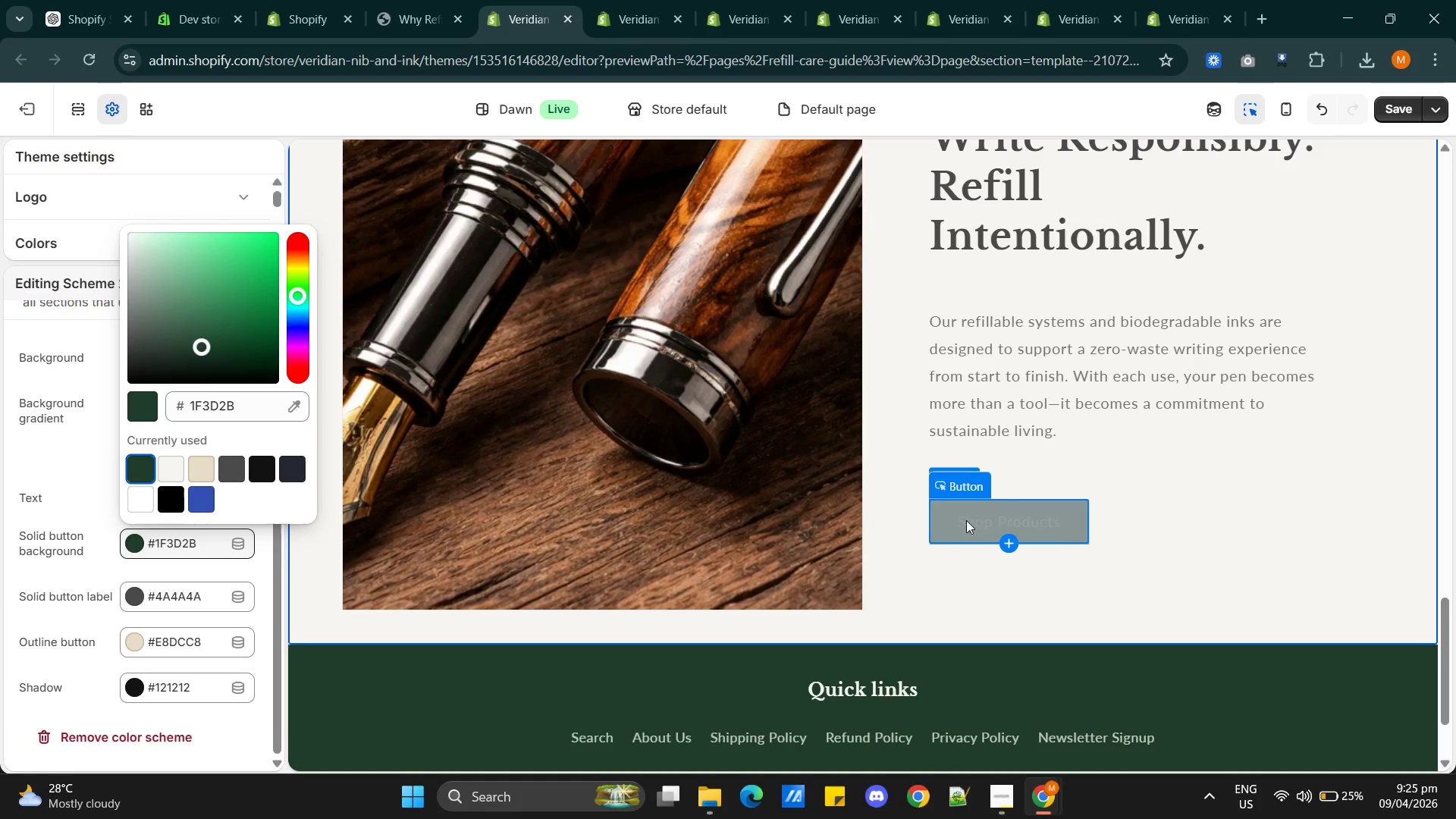 
mouse_move([953, 521])
 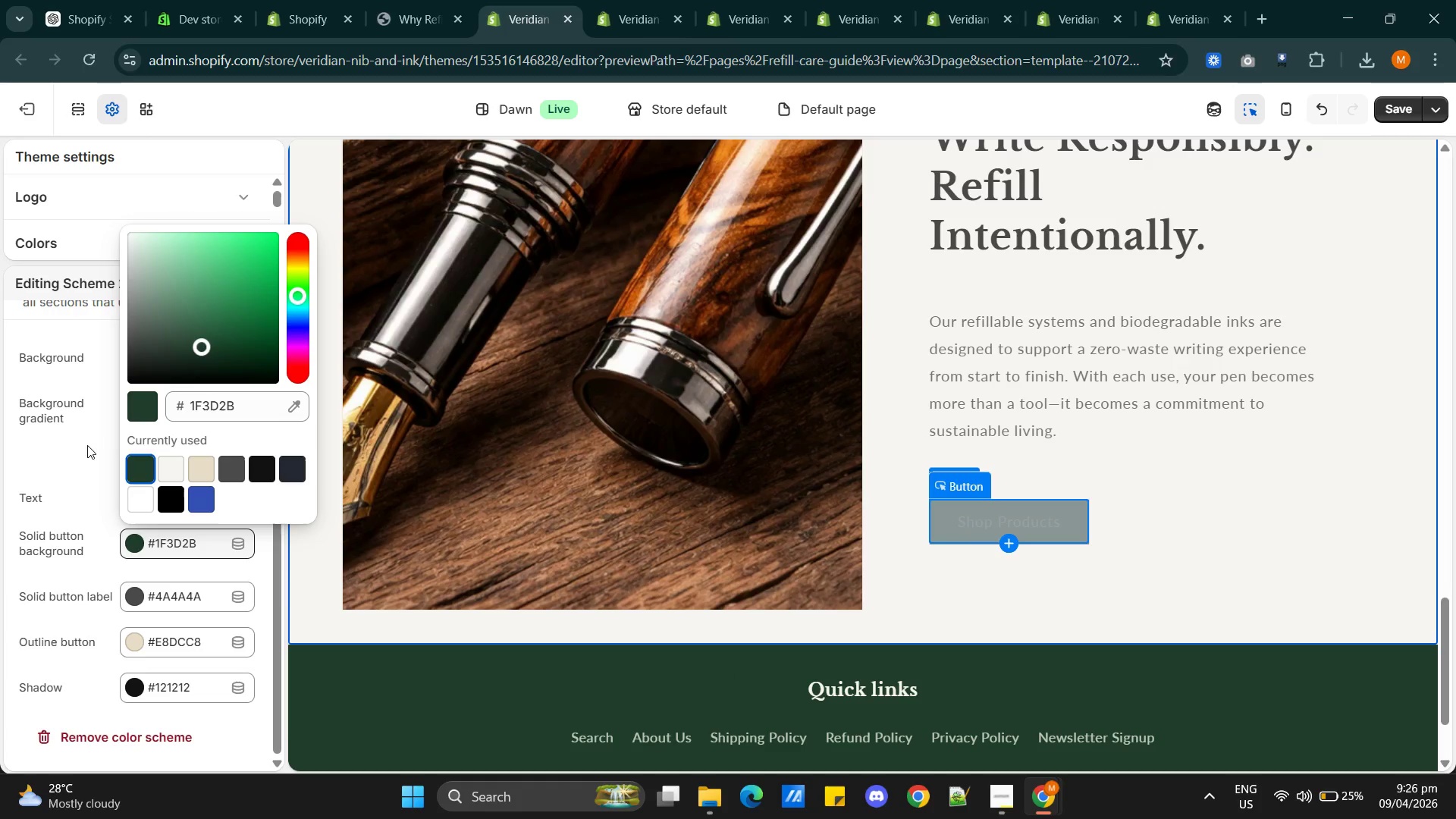 
left_click([86, 460])
 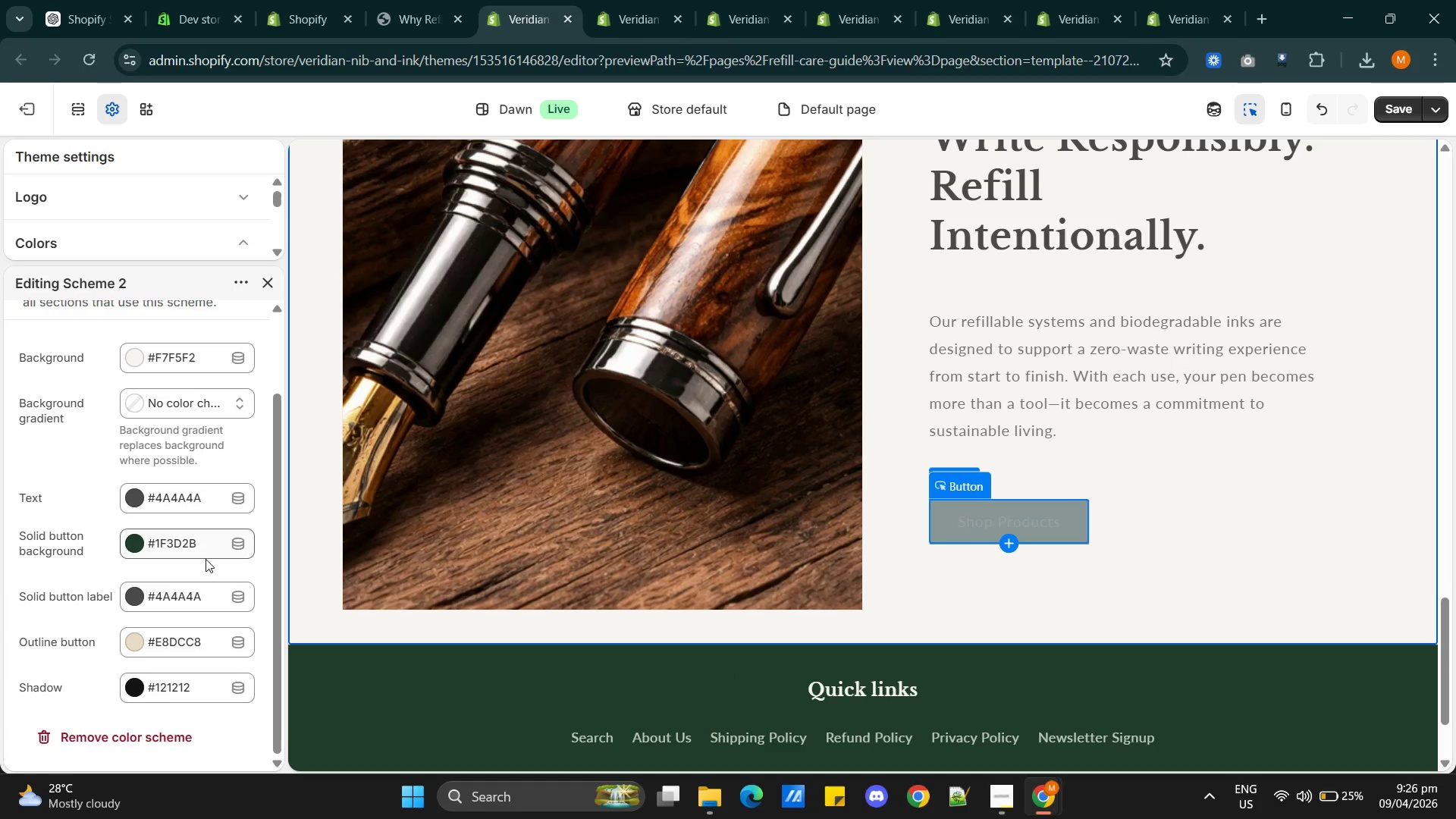 
scroll: coordinate [165, 425], scroll_direction: up, amount: 7.0
 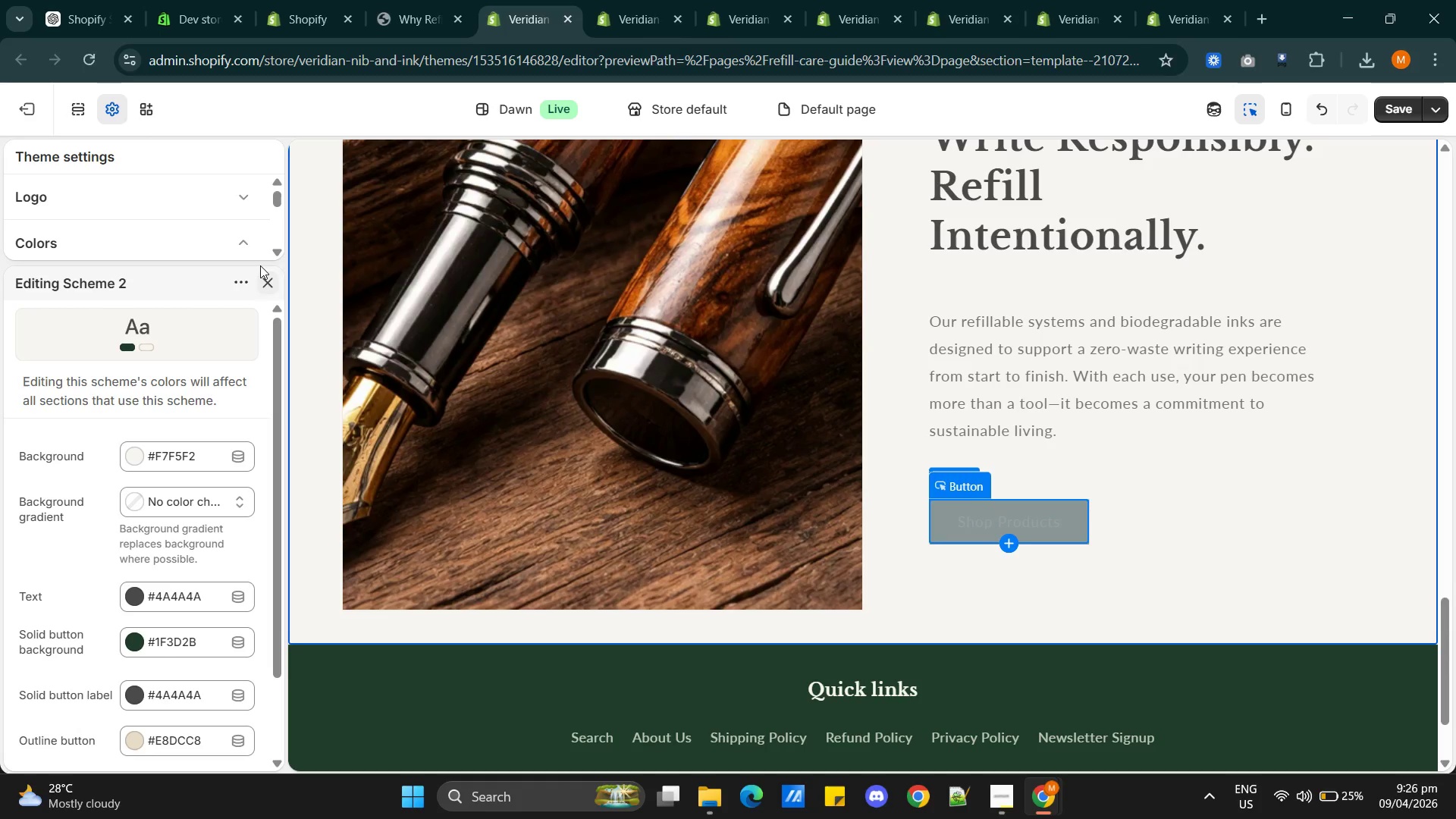 
left_click([266, 279])
 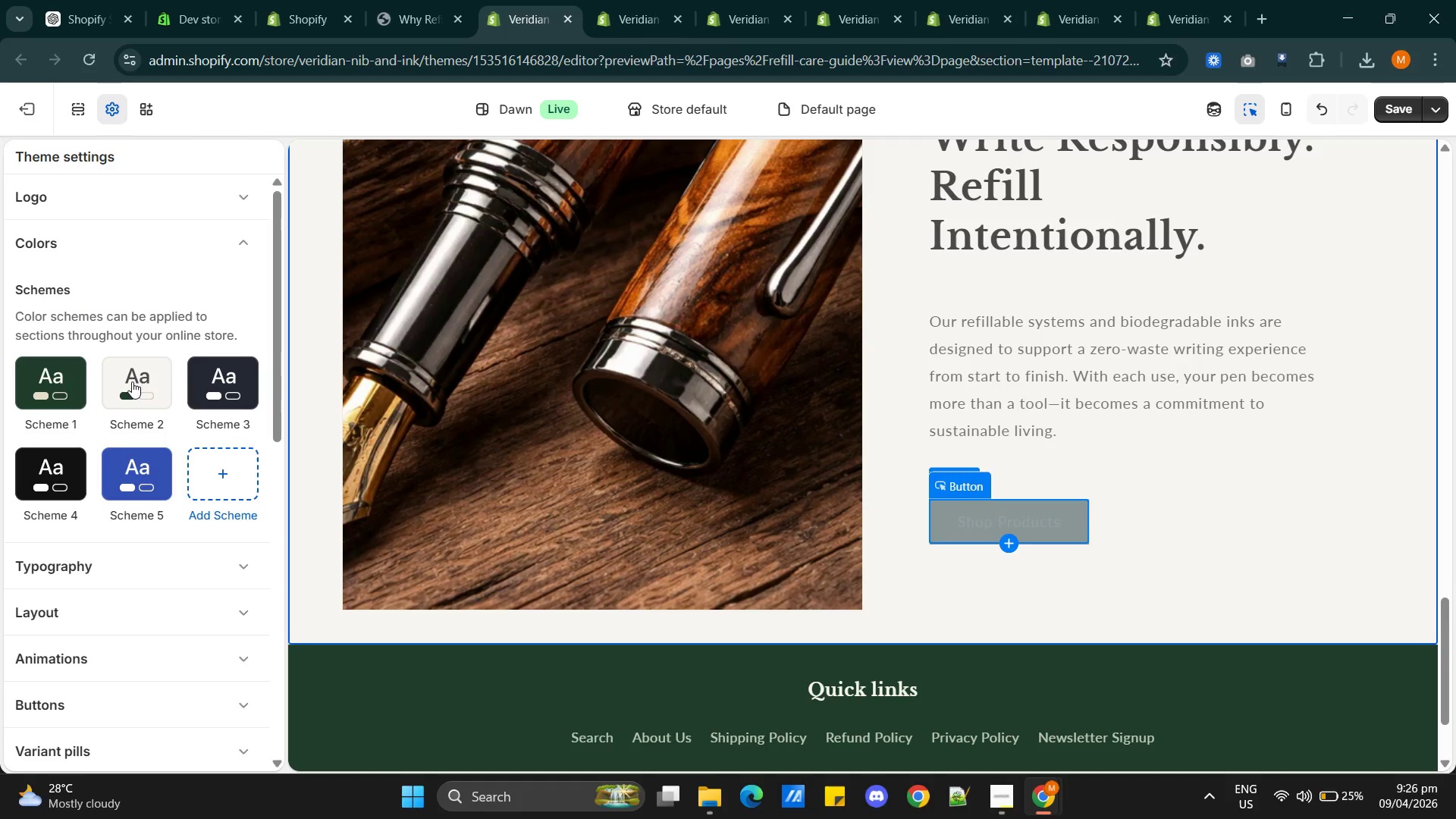 
wait(5.14)
 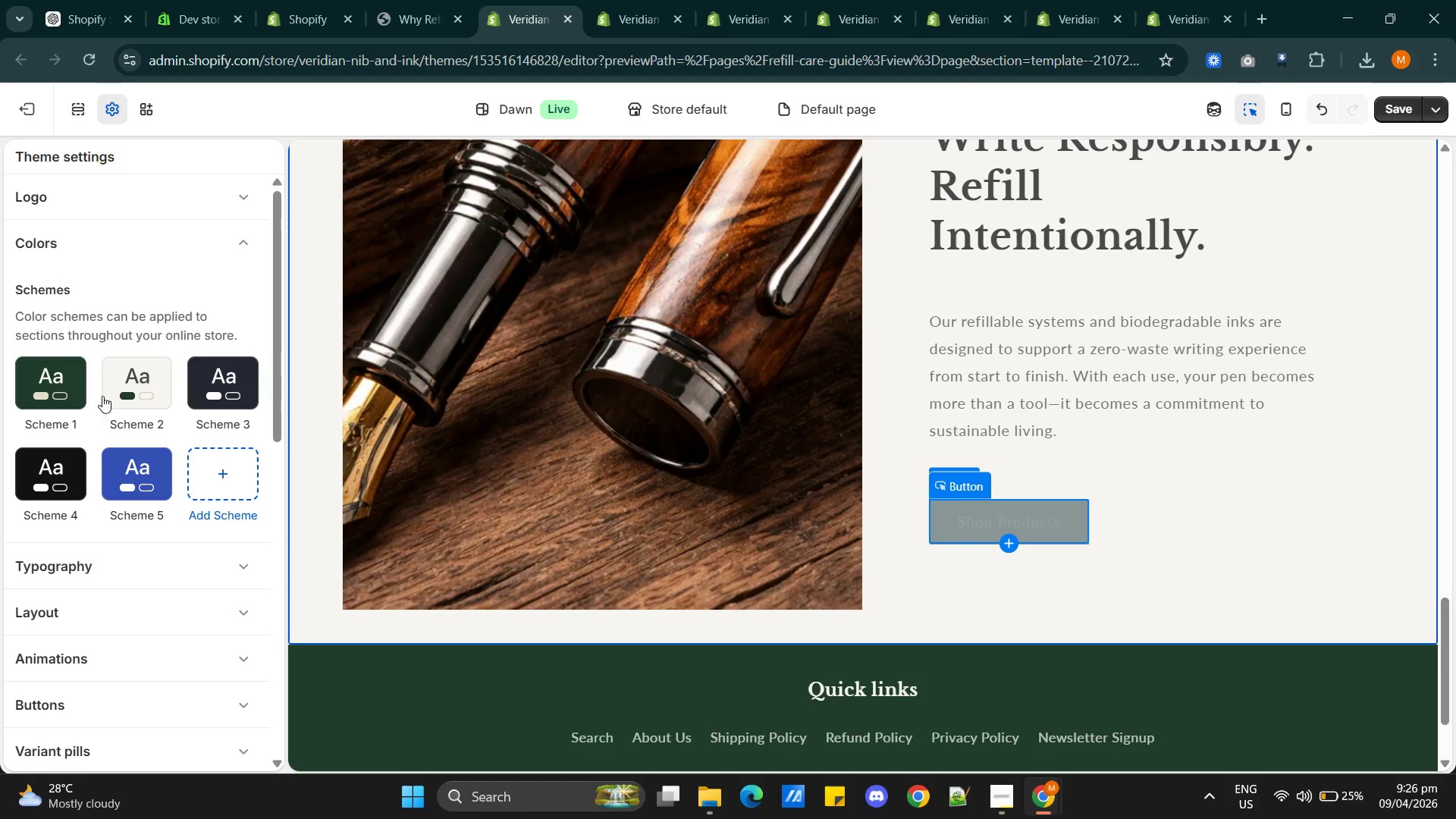 
left_click([77, 109])
 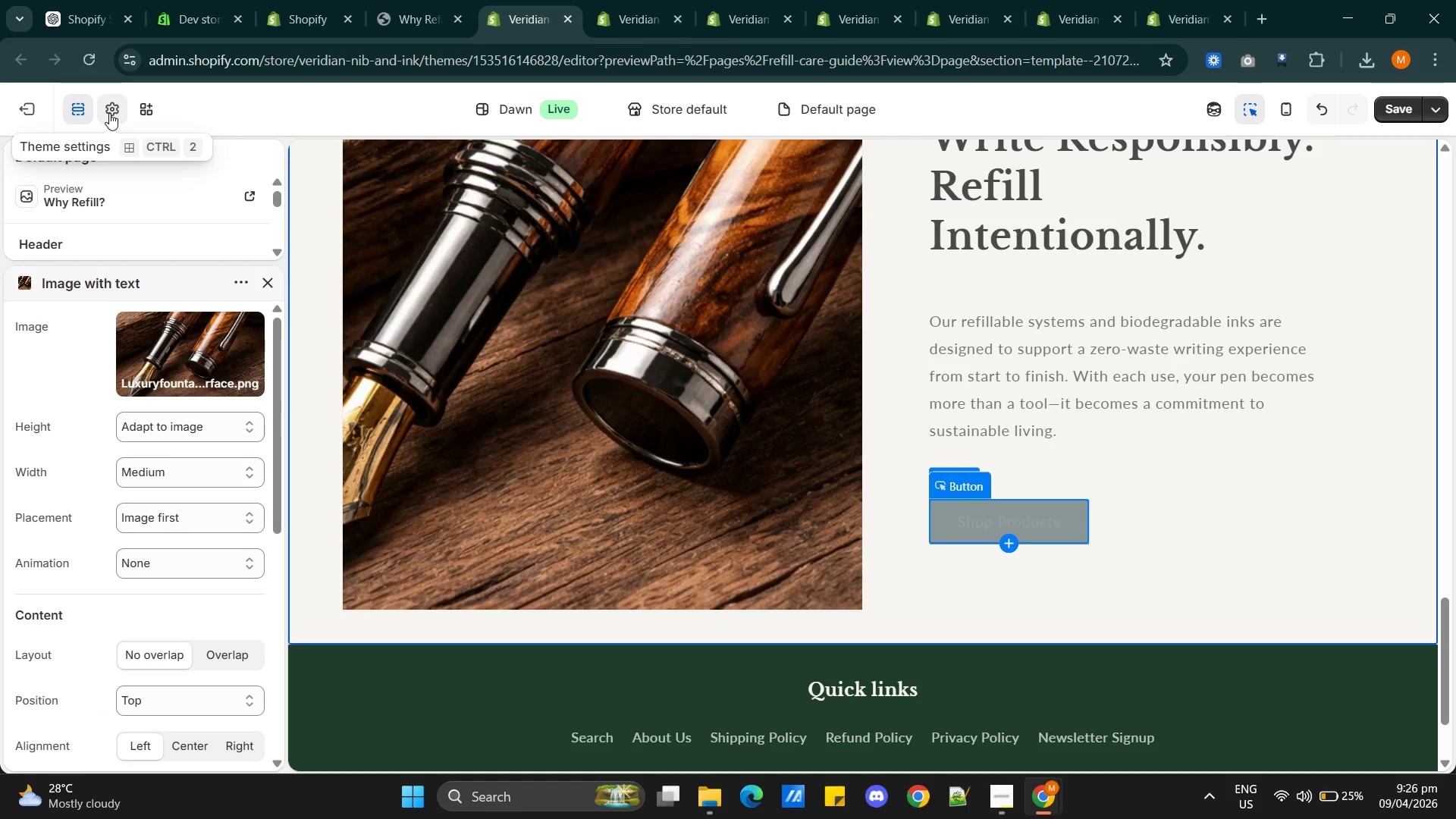 
scroll: coordinate [187, 552], scroll_direction: down, amount: 5.0
 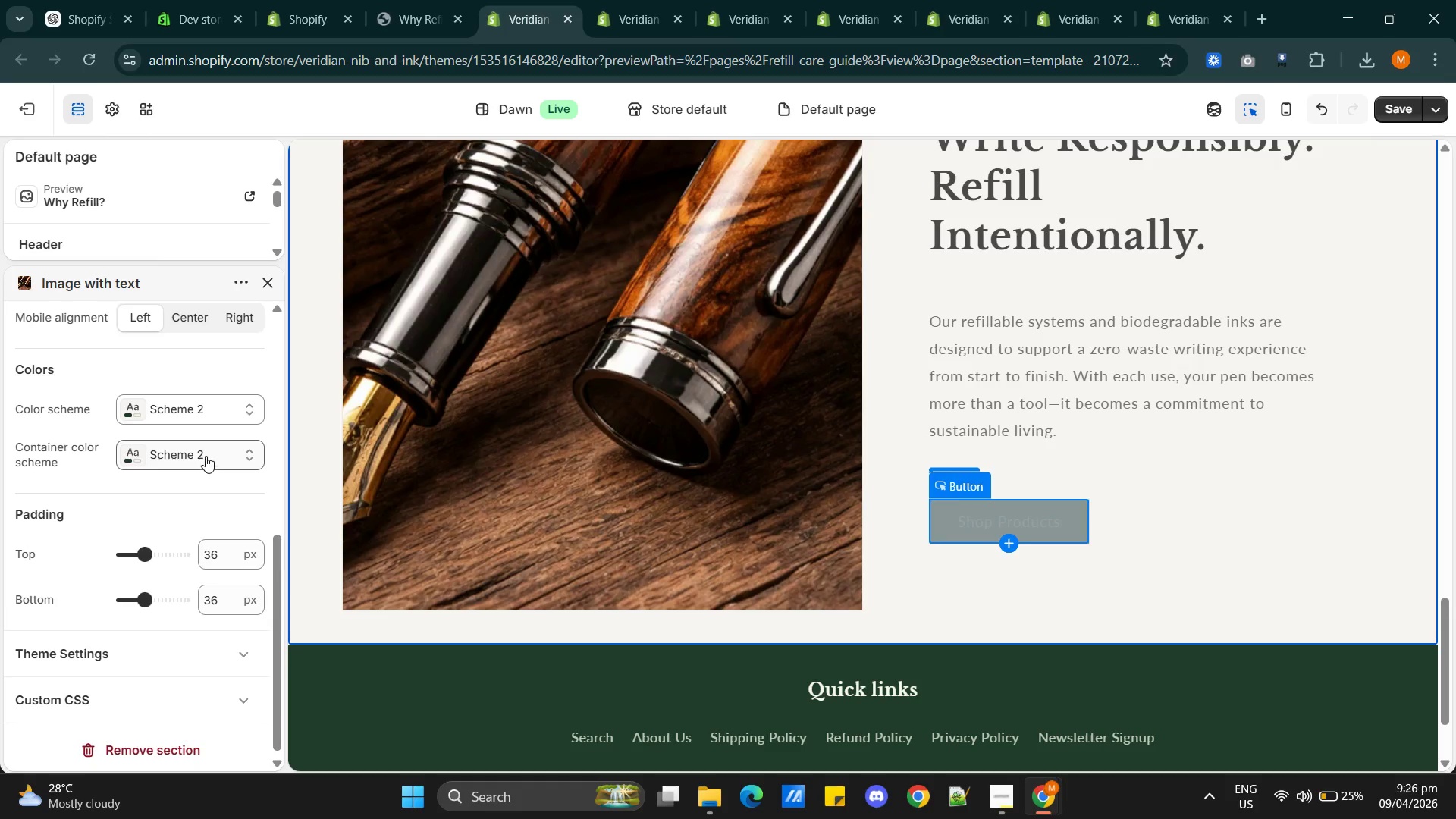 
left_click([206, 456])
 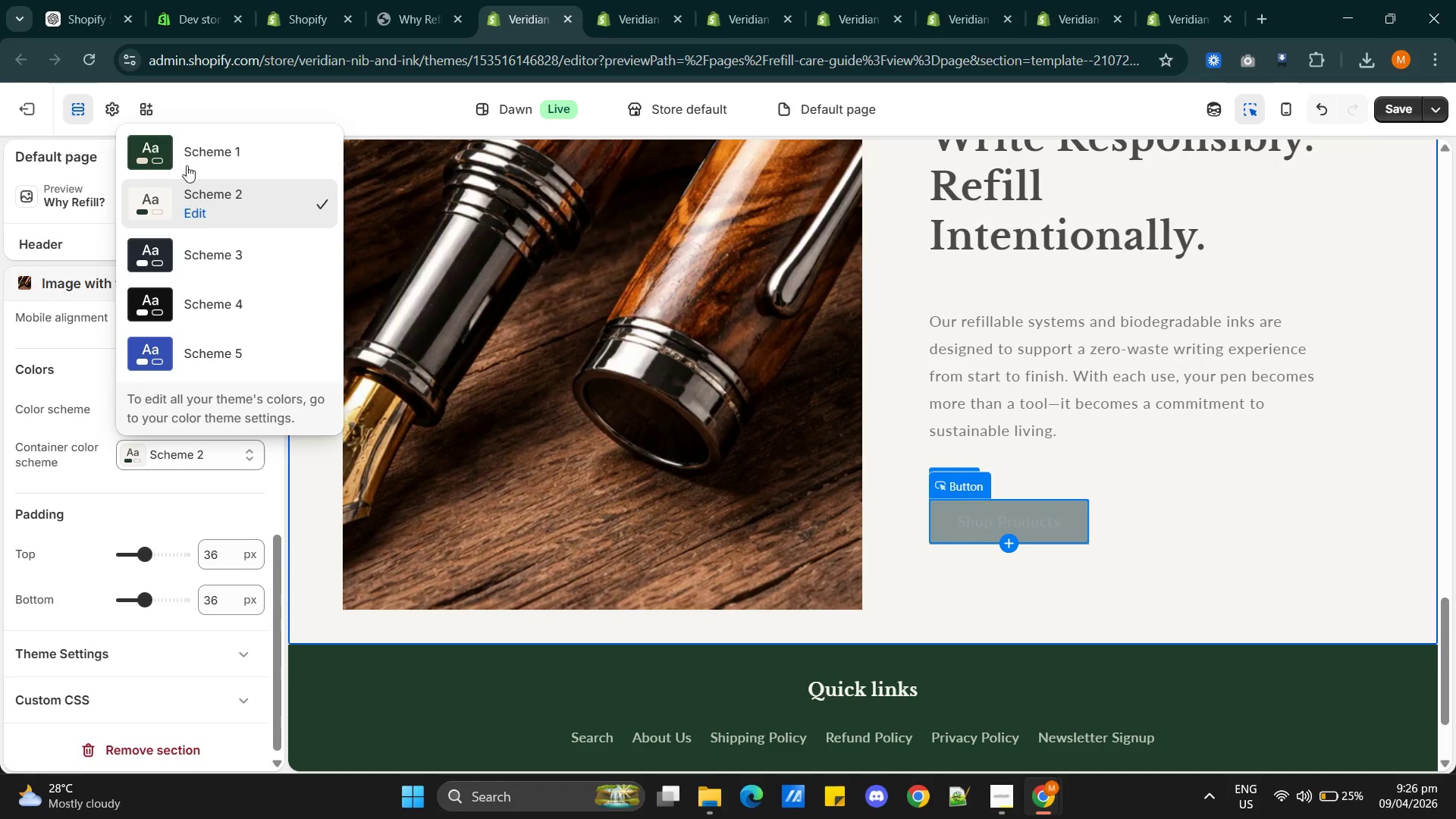 
left_click([184, 143])
 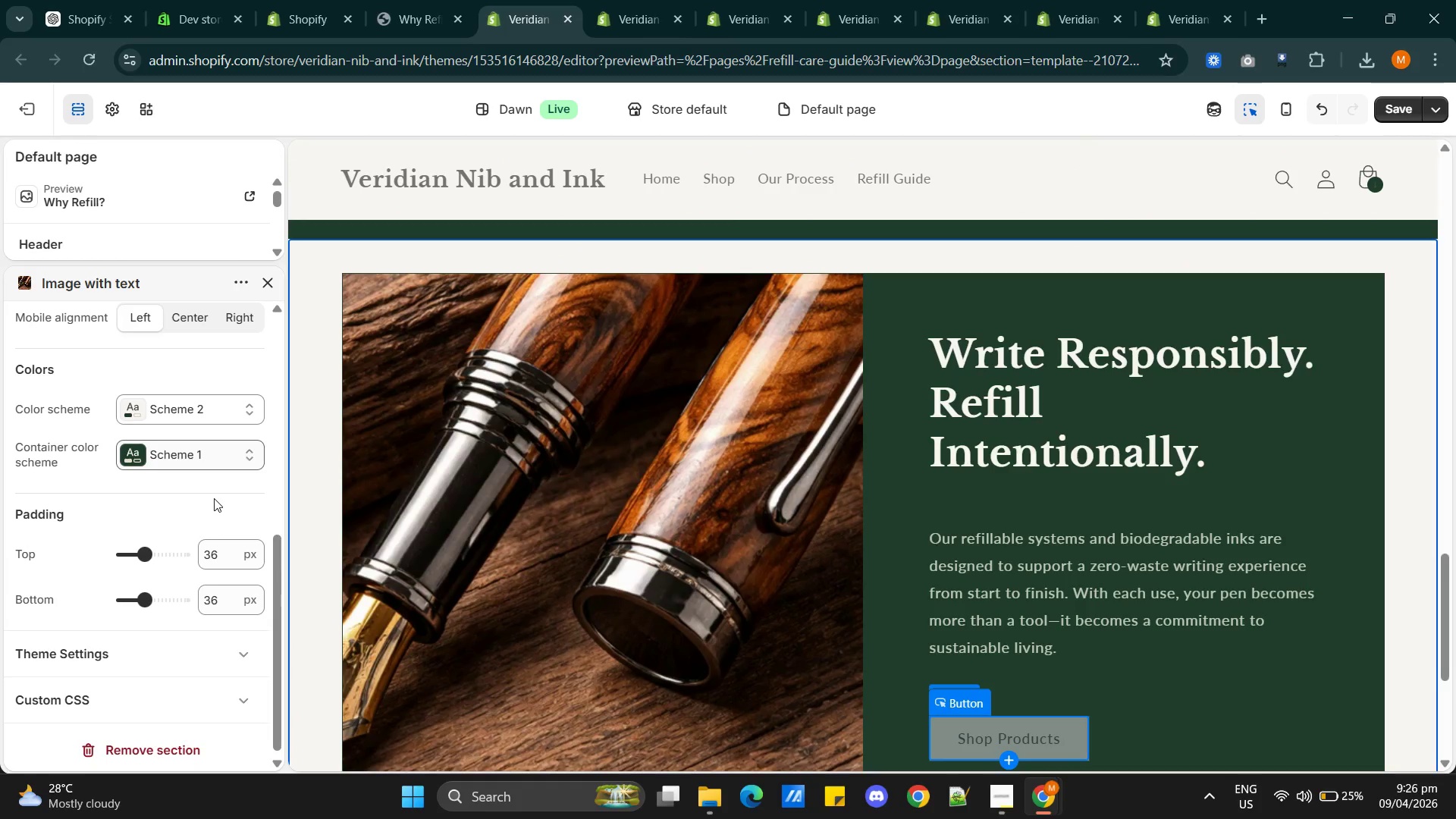 
left_click([194, 410])
 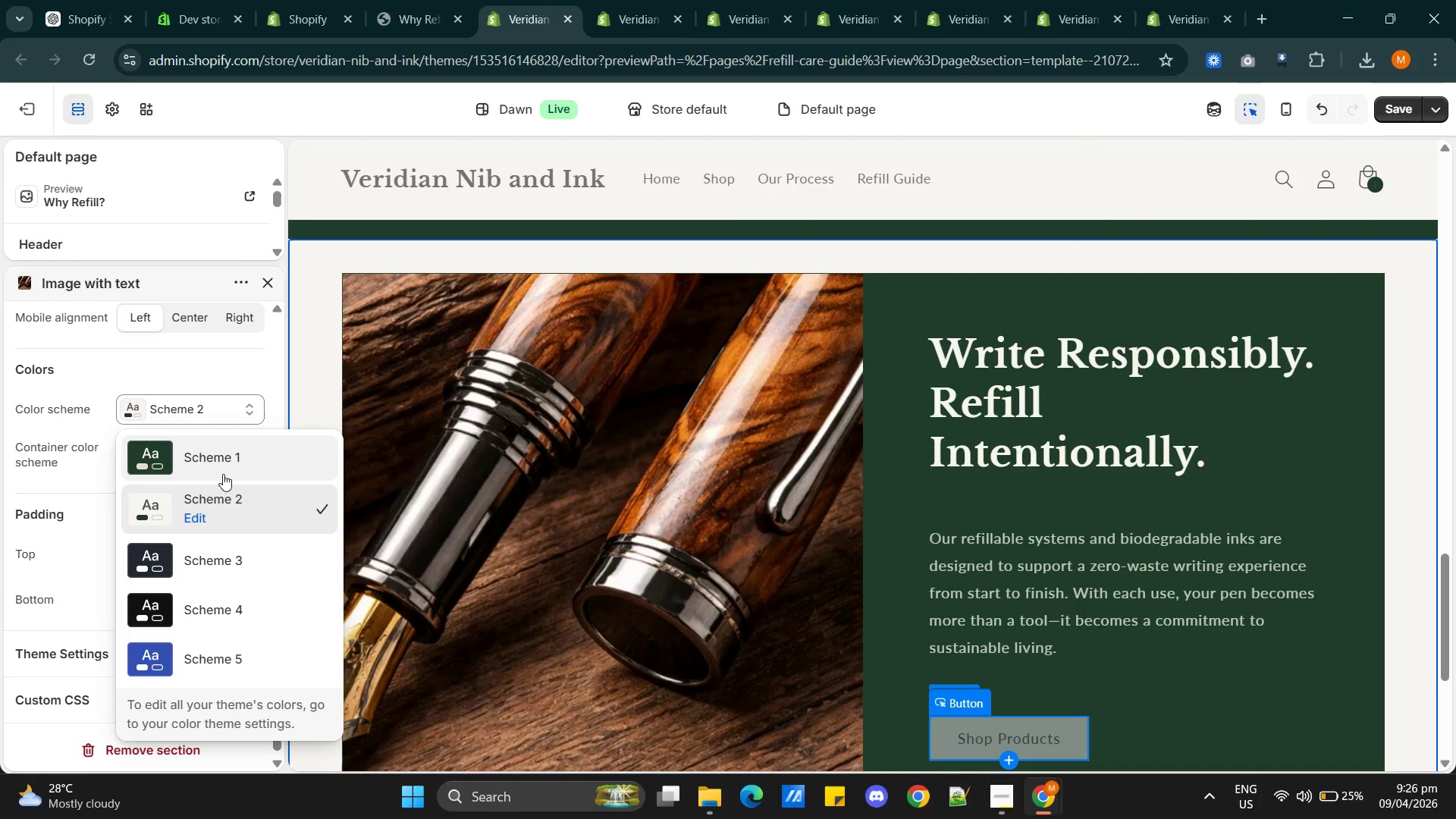 
left_click([214, 460])
 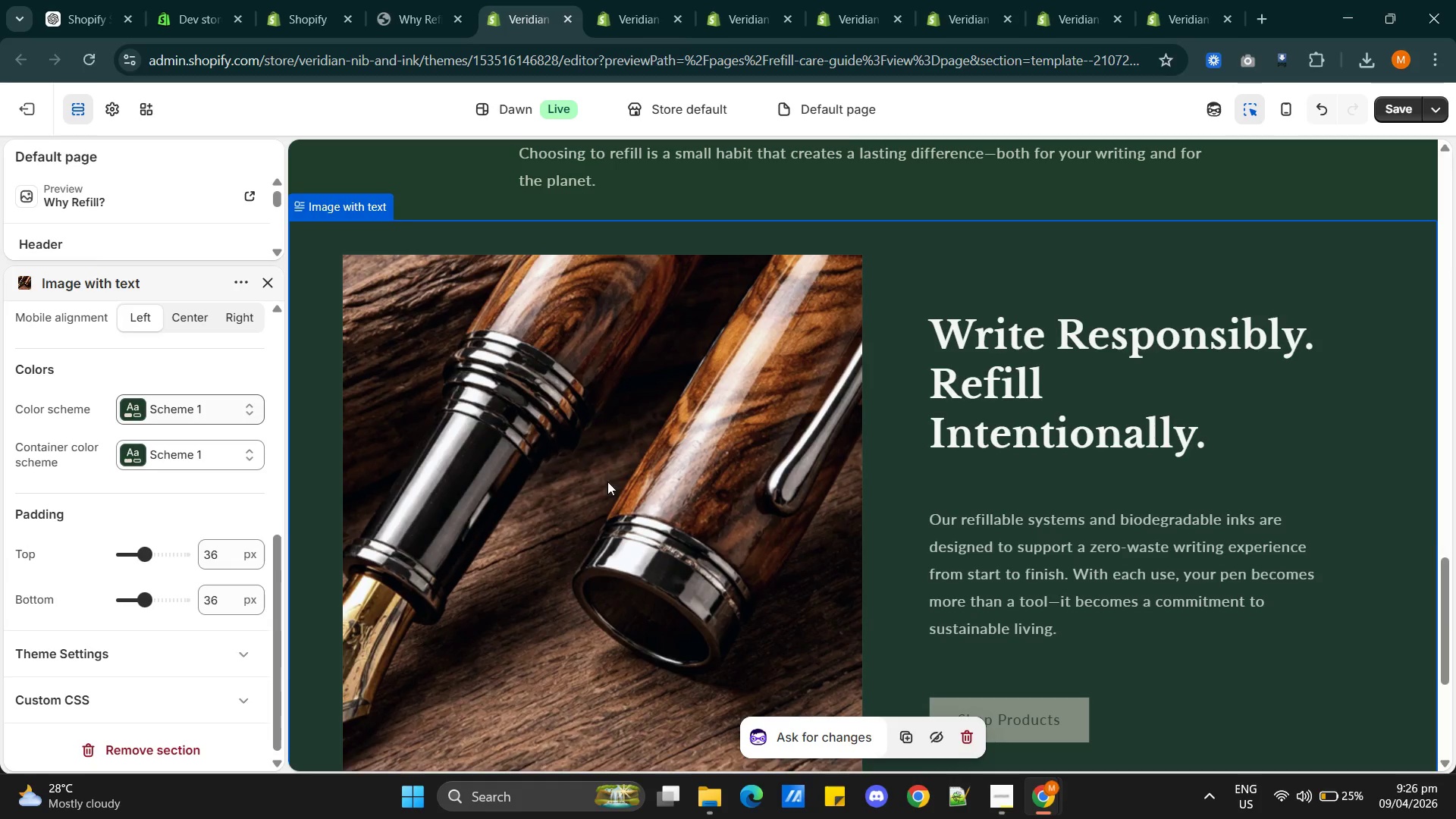 
scroll: coordinate [858, 478], scroll_direction: down, amount: 1.0
 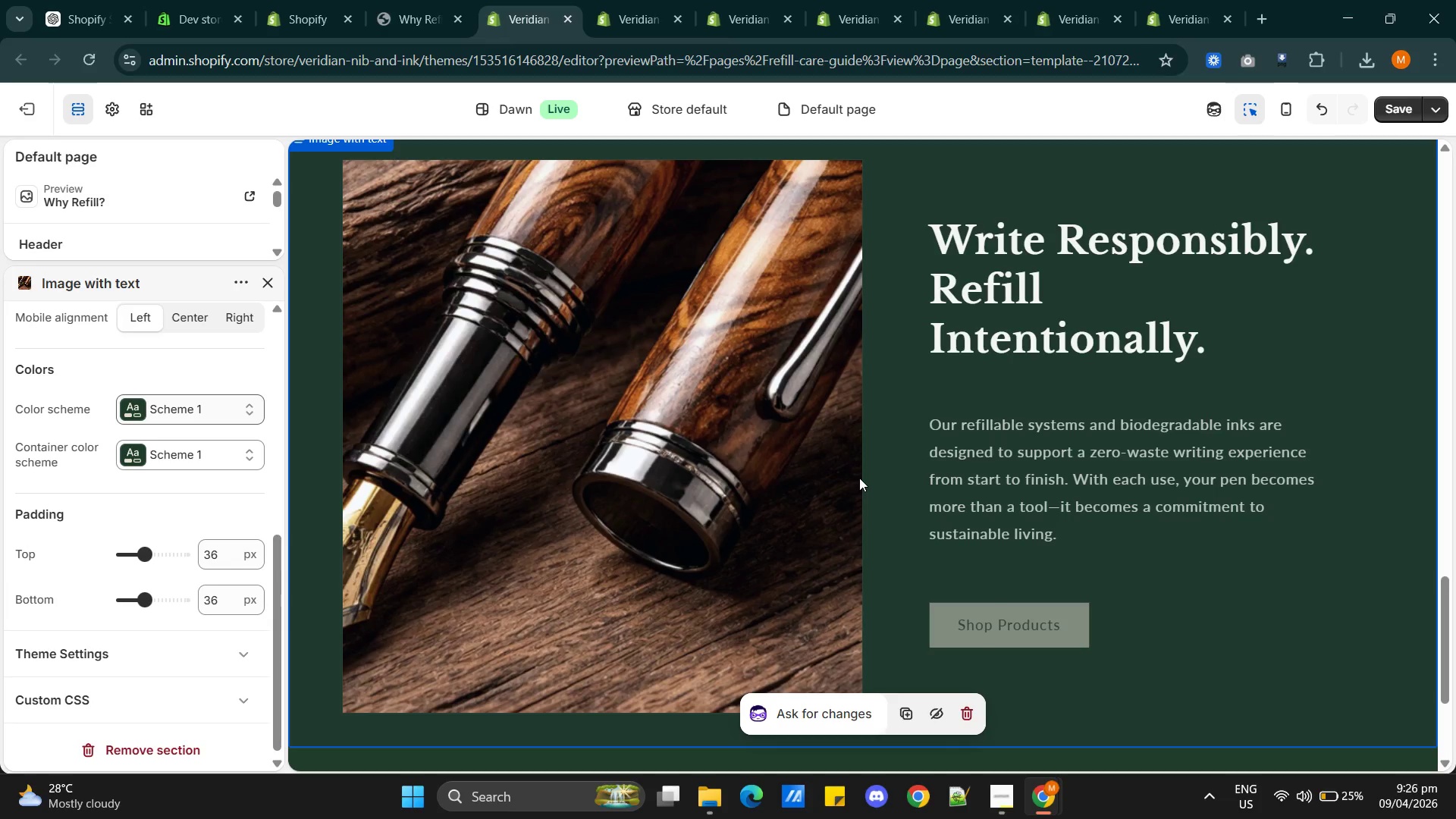 
wait(8.13)
 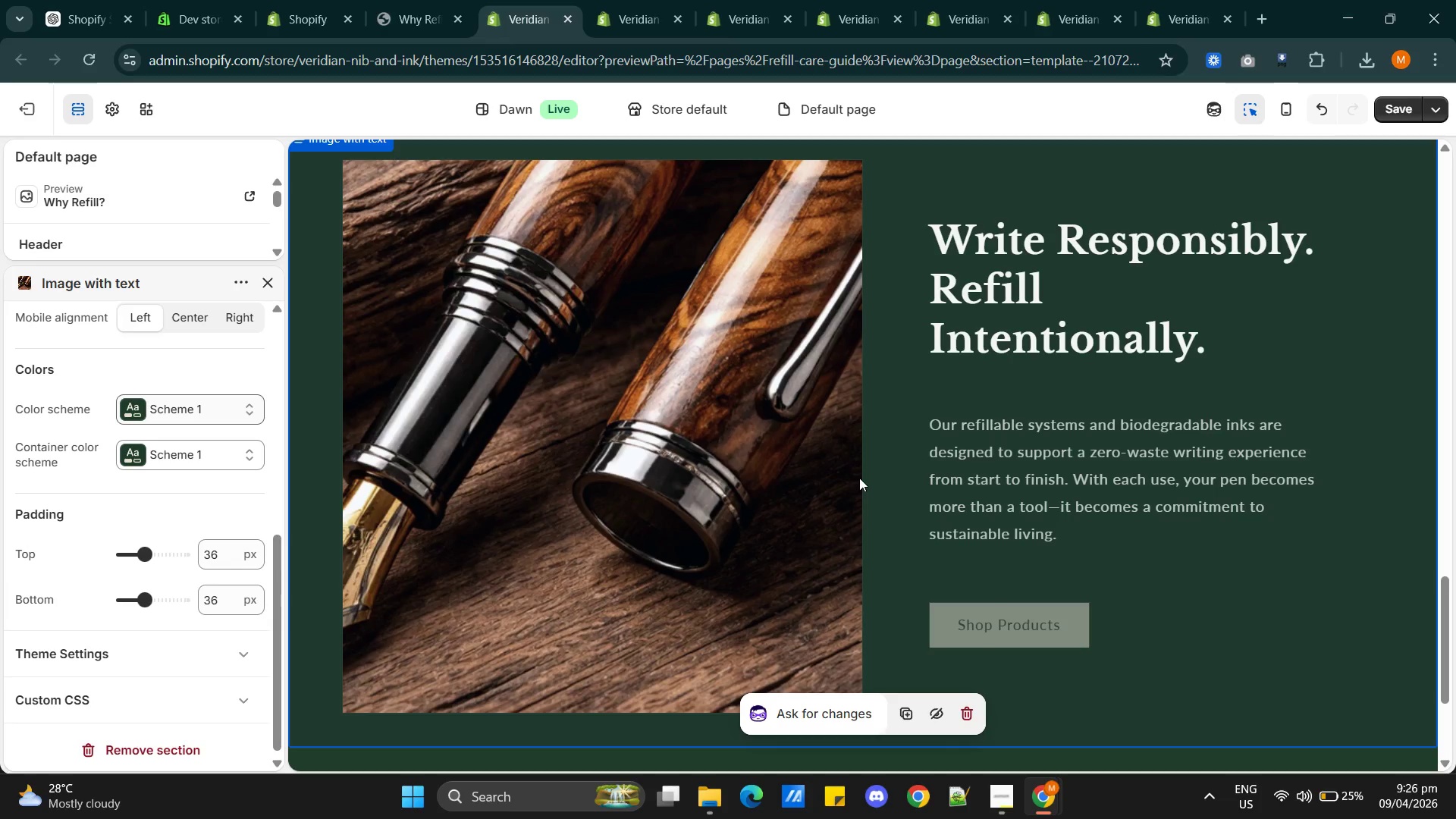 
scroll: coordinate [910, 461], scroll_direction: down, amount: 6.0
 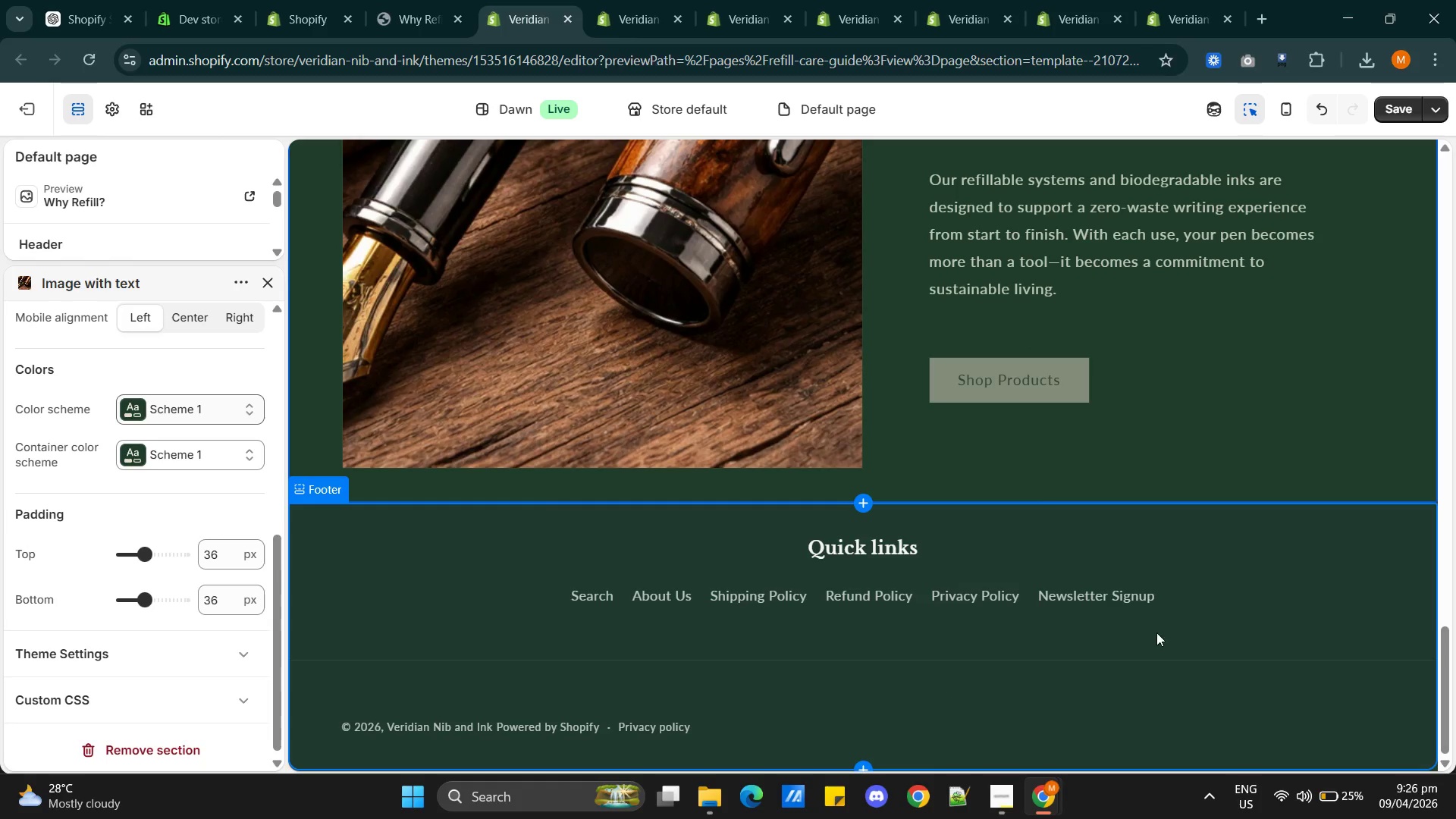 
scroll: coordinate [826, 591], scroll_direction: up, amount: 20.0
 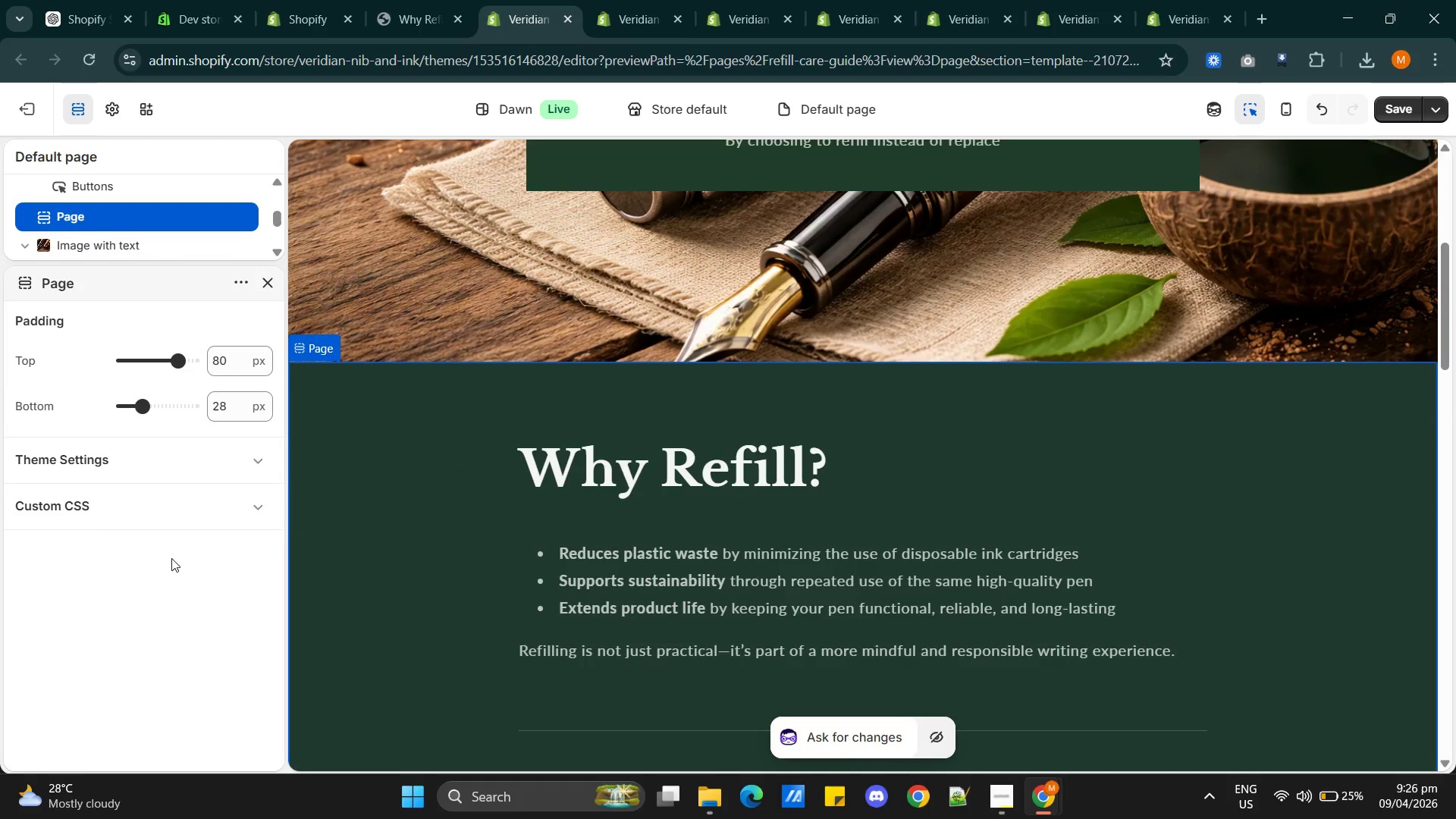 
left_click([204, 516])
 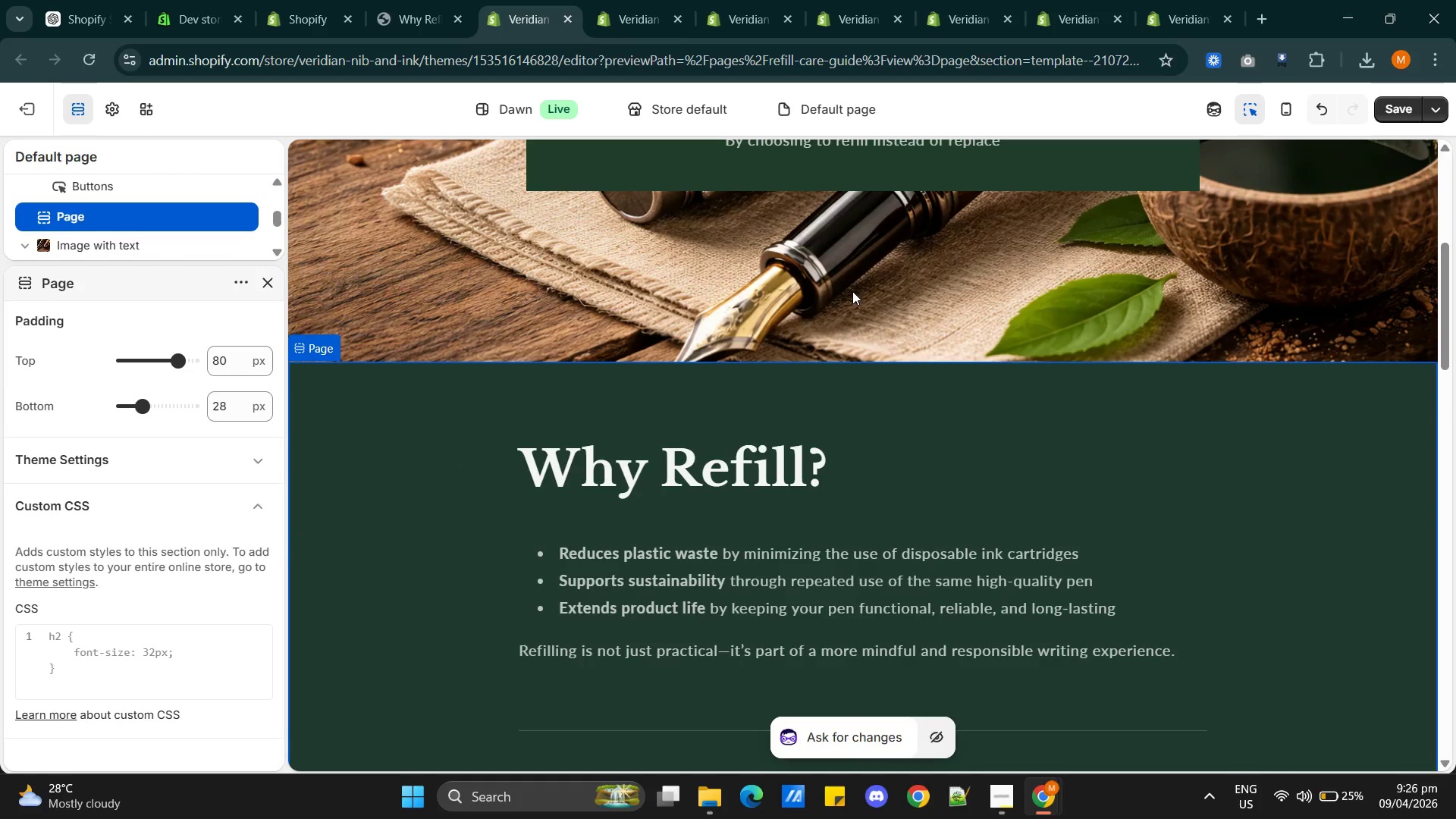 
left_click([1385, 107])
 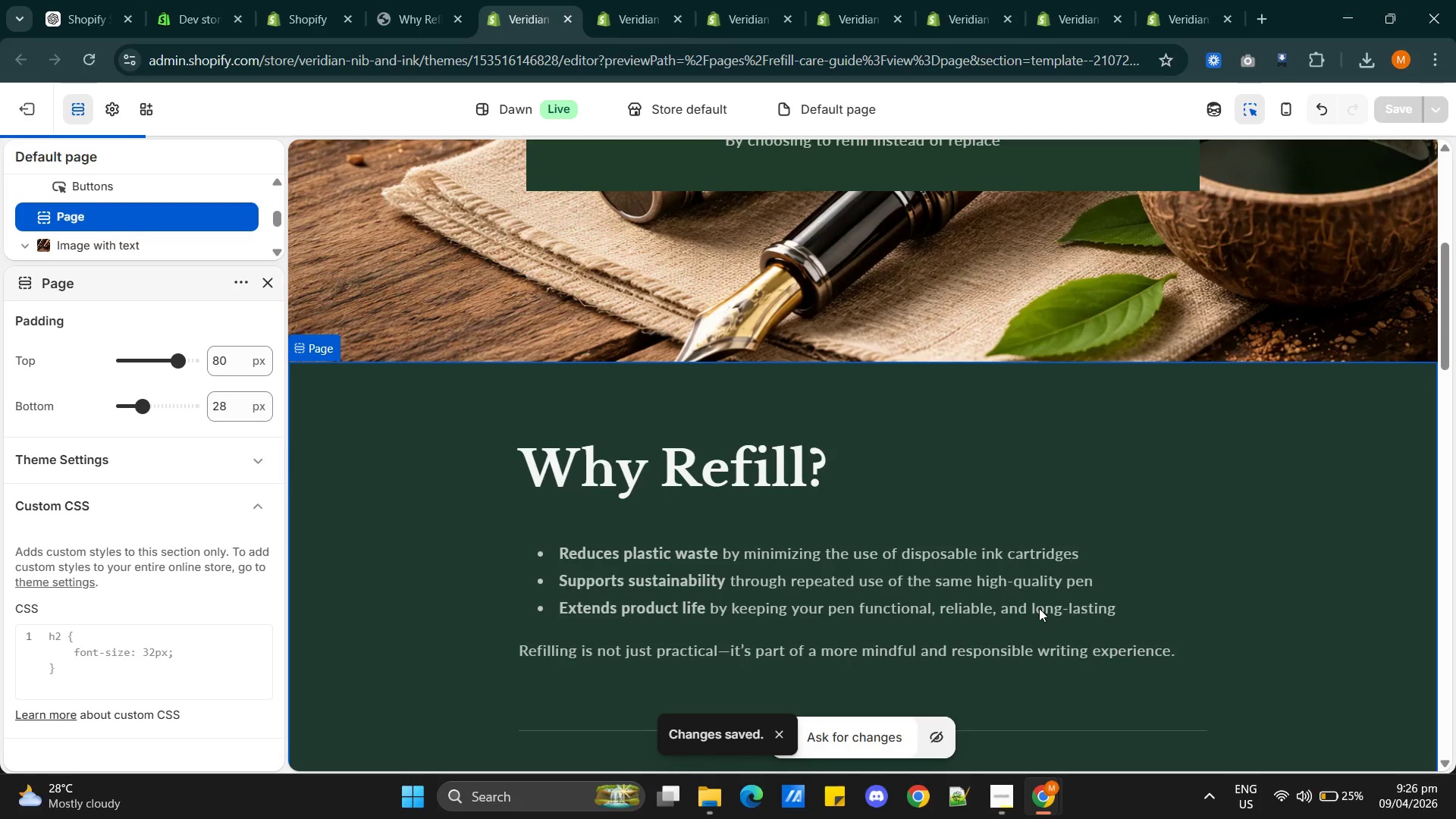 
scroll: coordinate [1037, 597], scroll_direction: up, amount: 6.0
 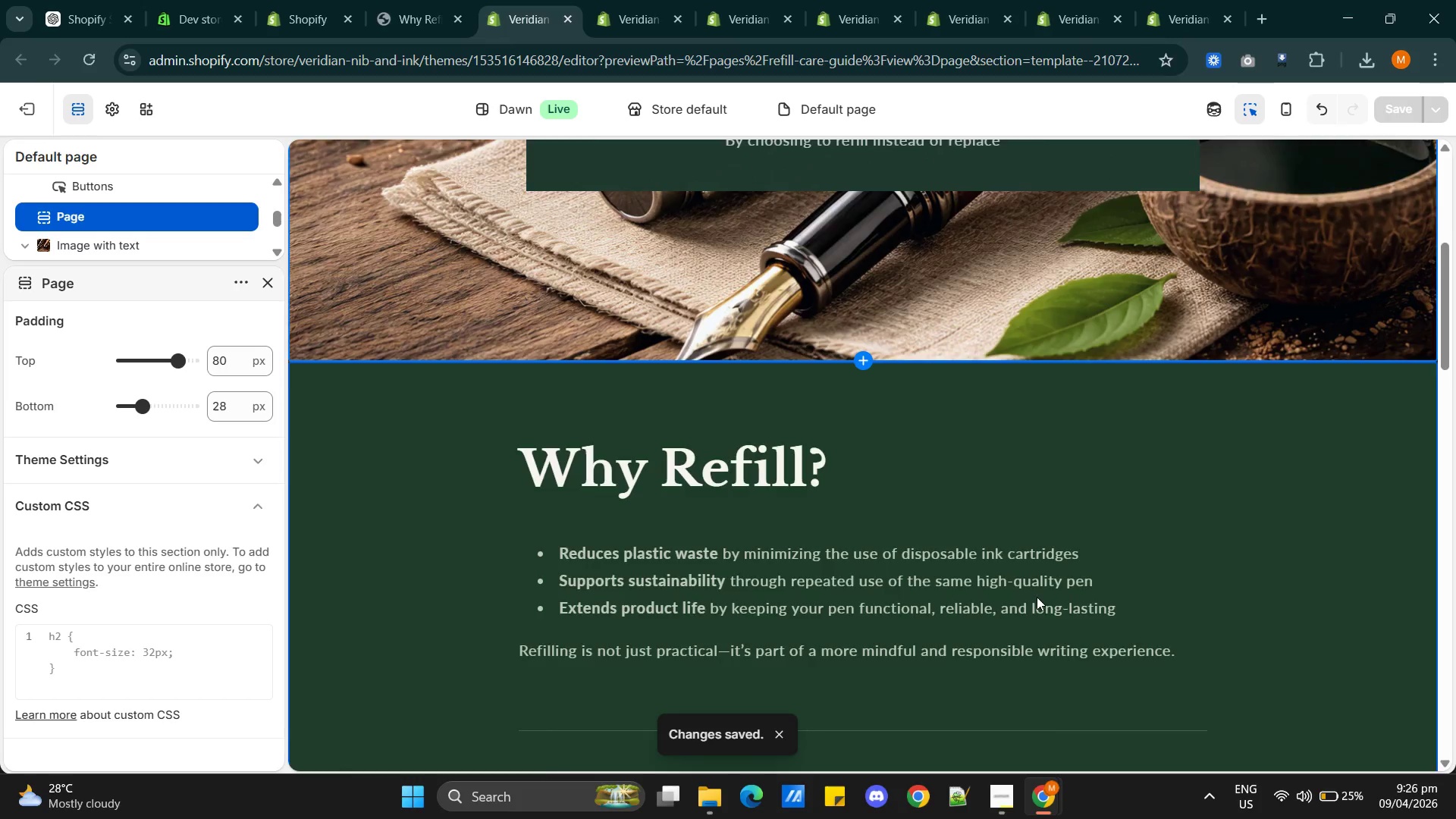 
scroll: coordinate [1029, 592], scroll_direction: down, amount: 19.0
 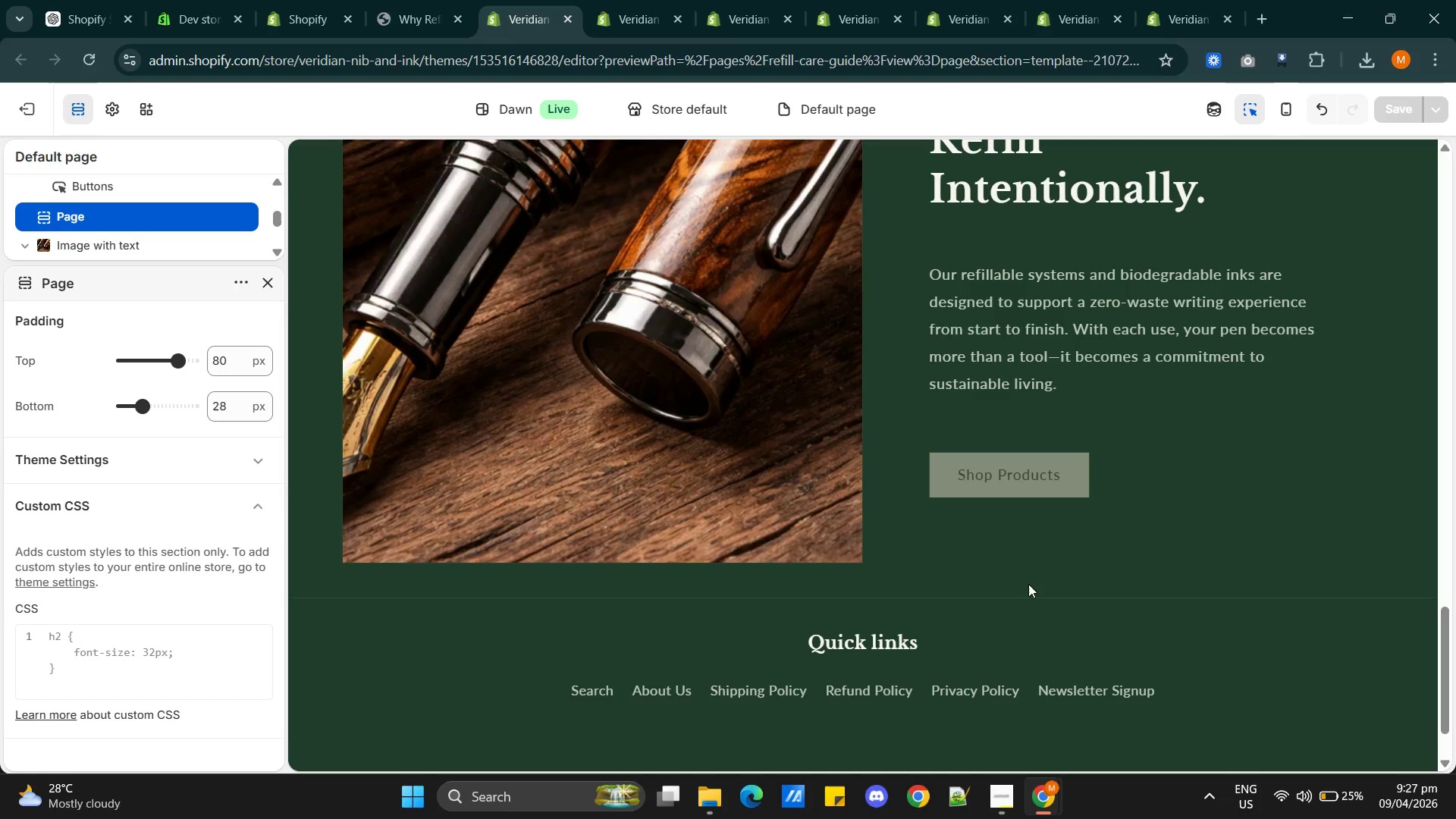 
left_click([419, 24])
 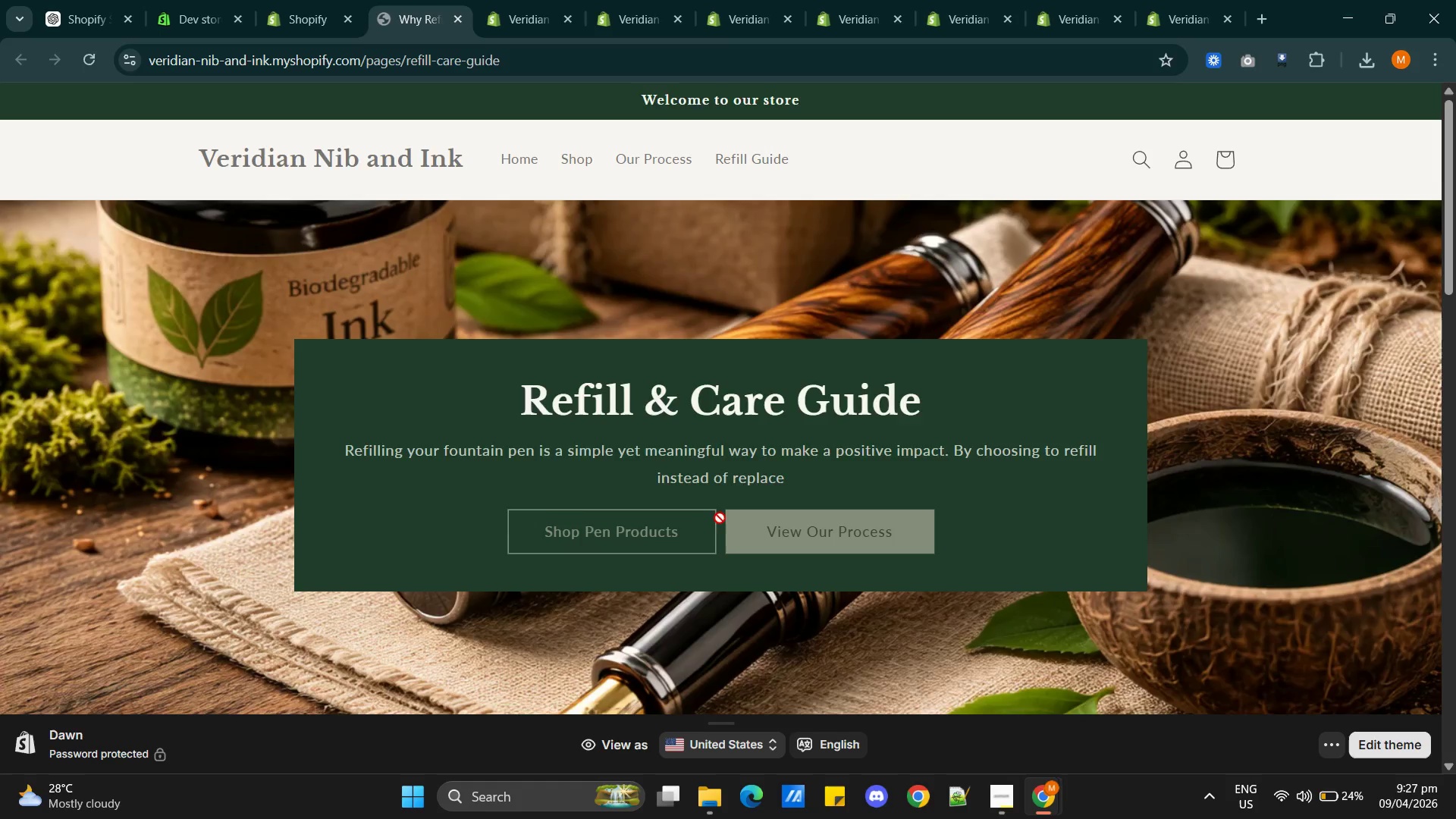 
scroll: coordinate [734, 522], scroll_direction: down, amount: 24.0
 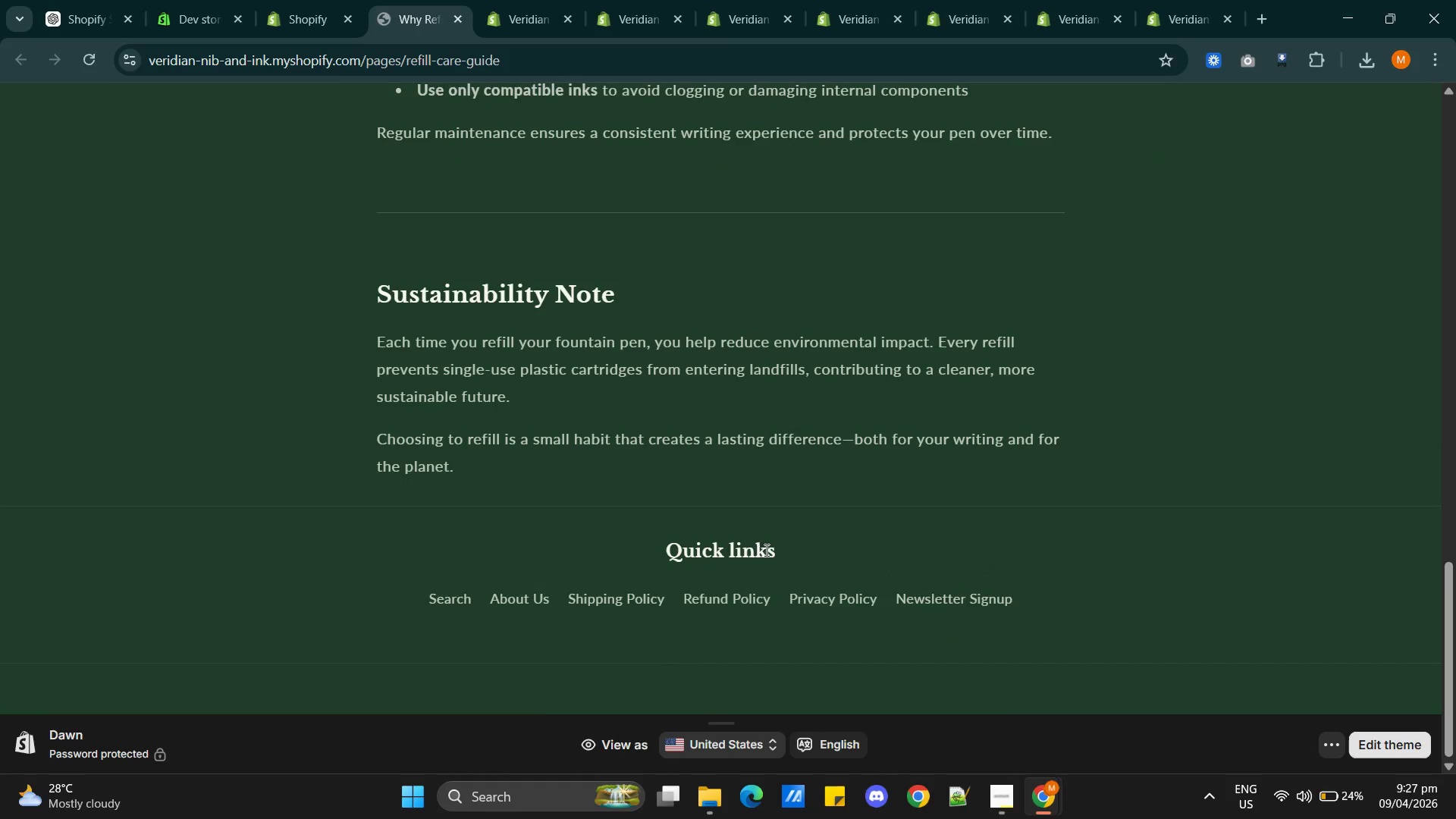 
scroll: coordinate [765, 549], scroll_direction: up, amount: 3.0
 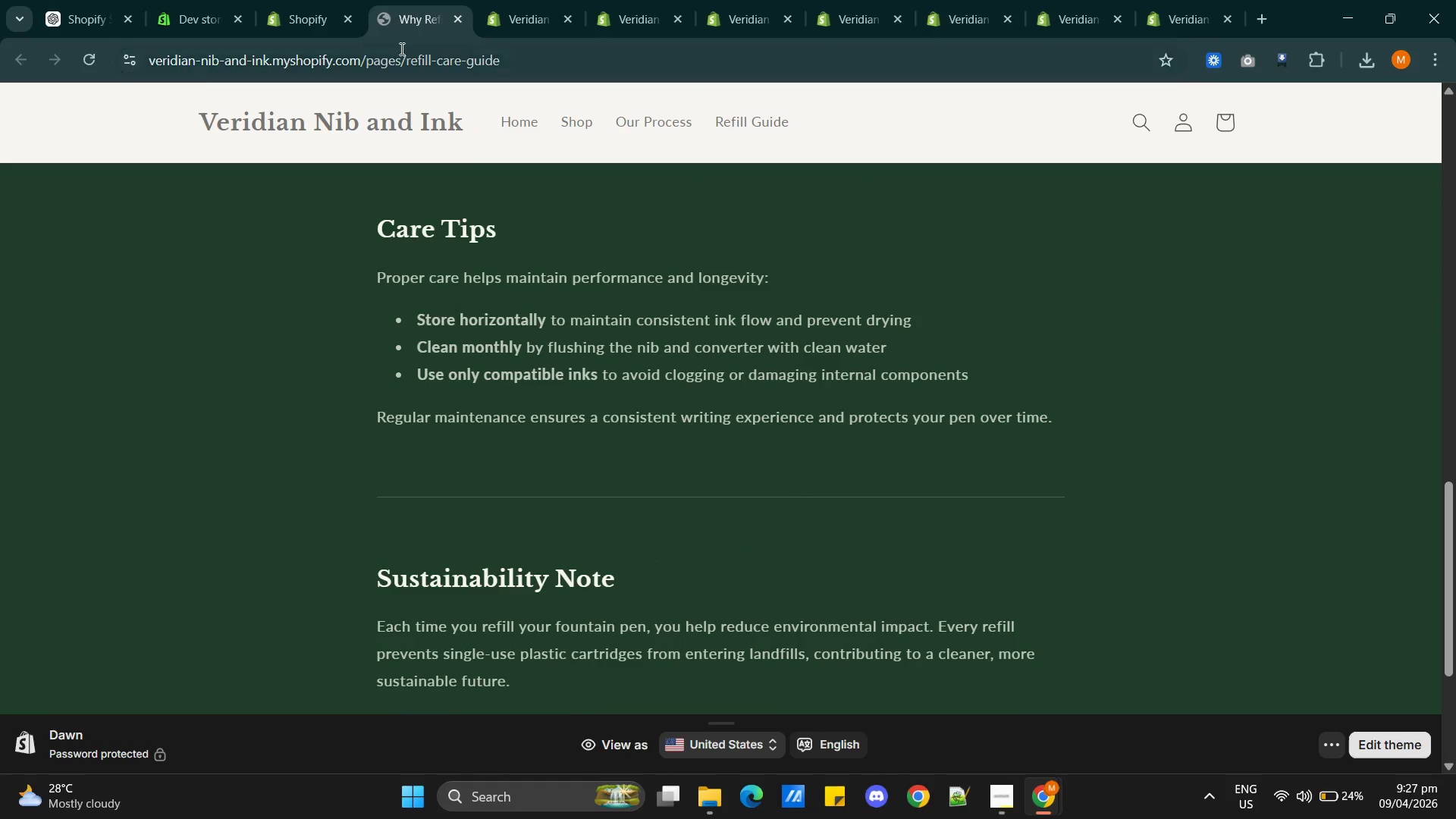 
left_click([403, 52])
 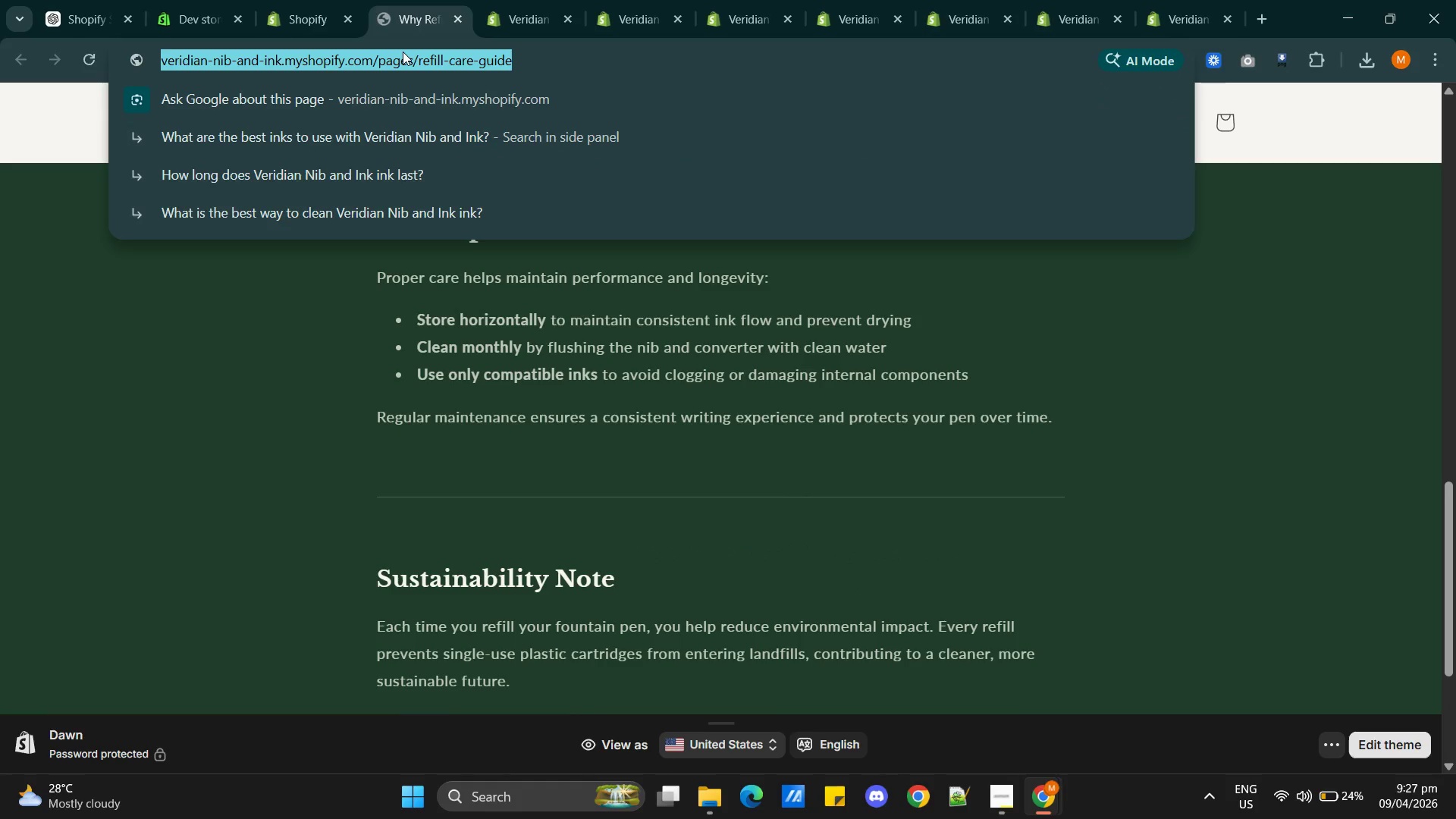 
key(Enter)
 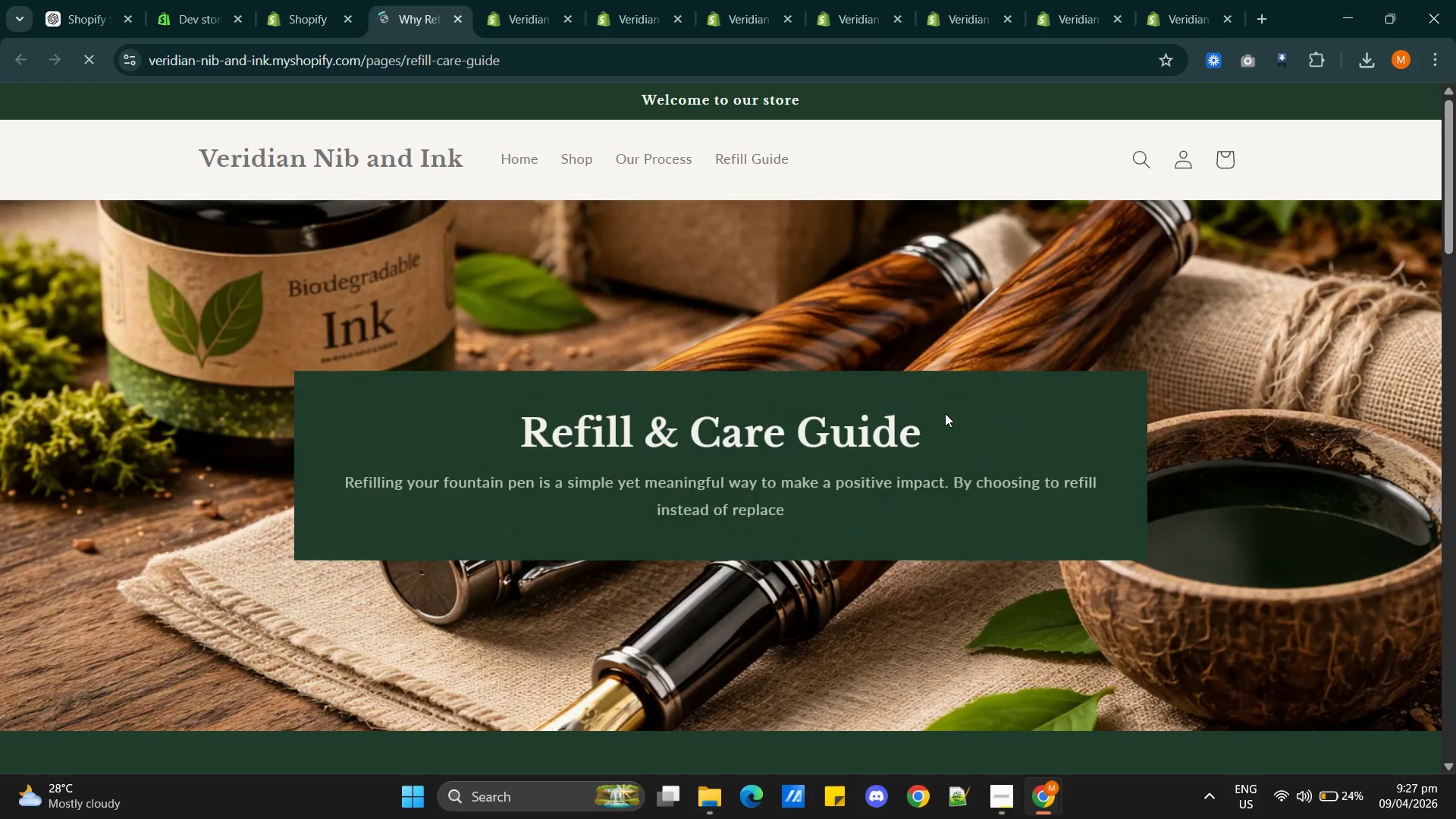 
scroll: coordinate [943, 413], scroll_direction: down, amount: 20.0
 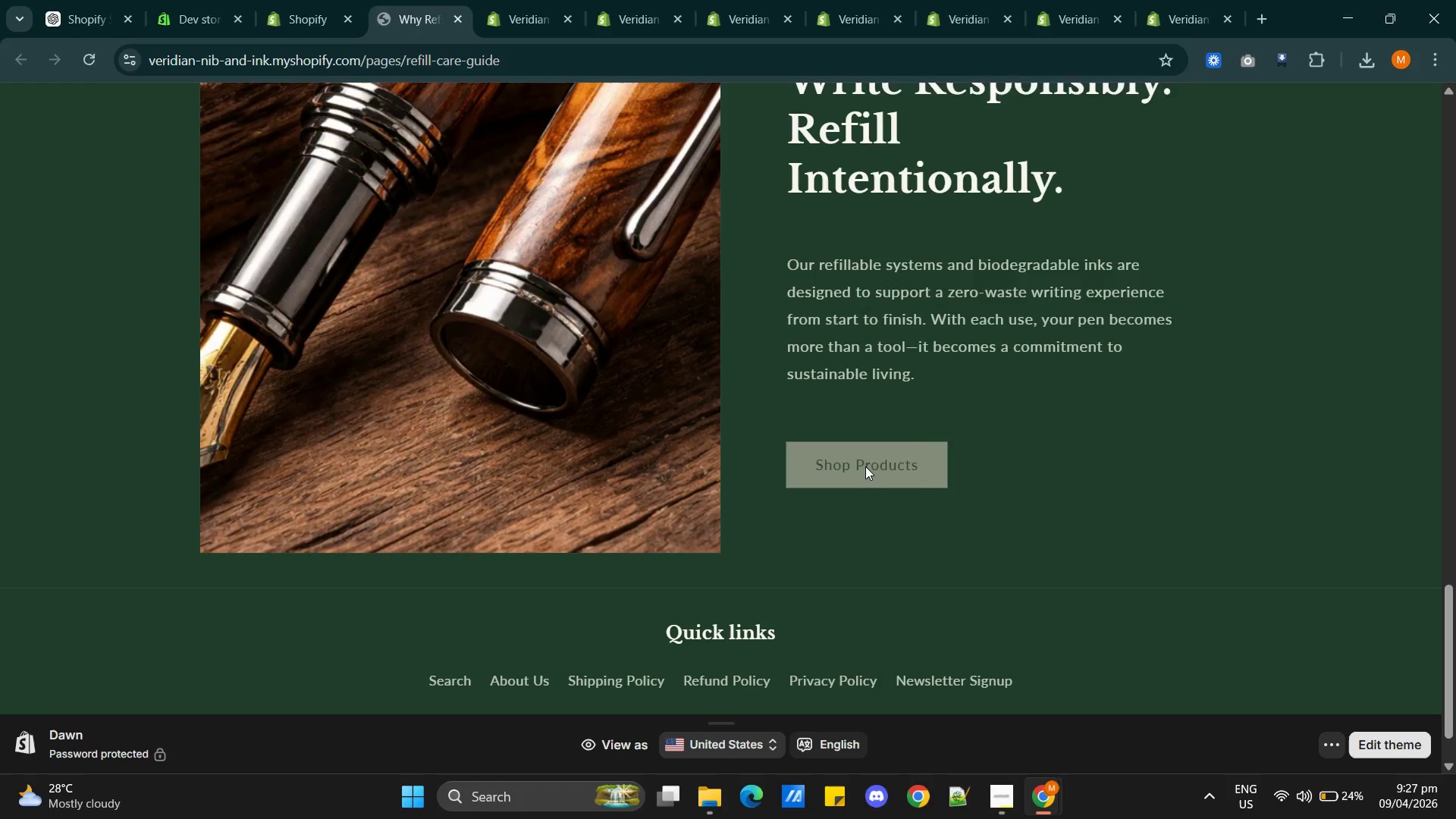 
left_click([911, 447])
 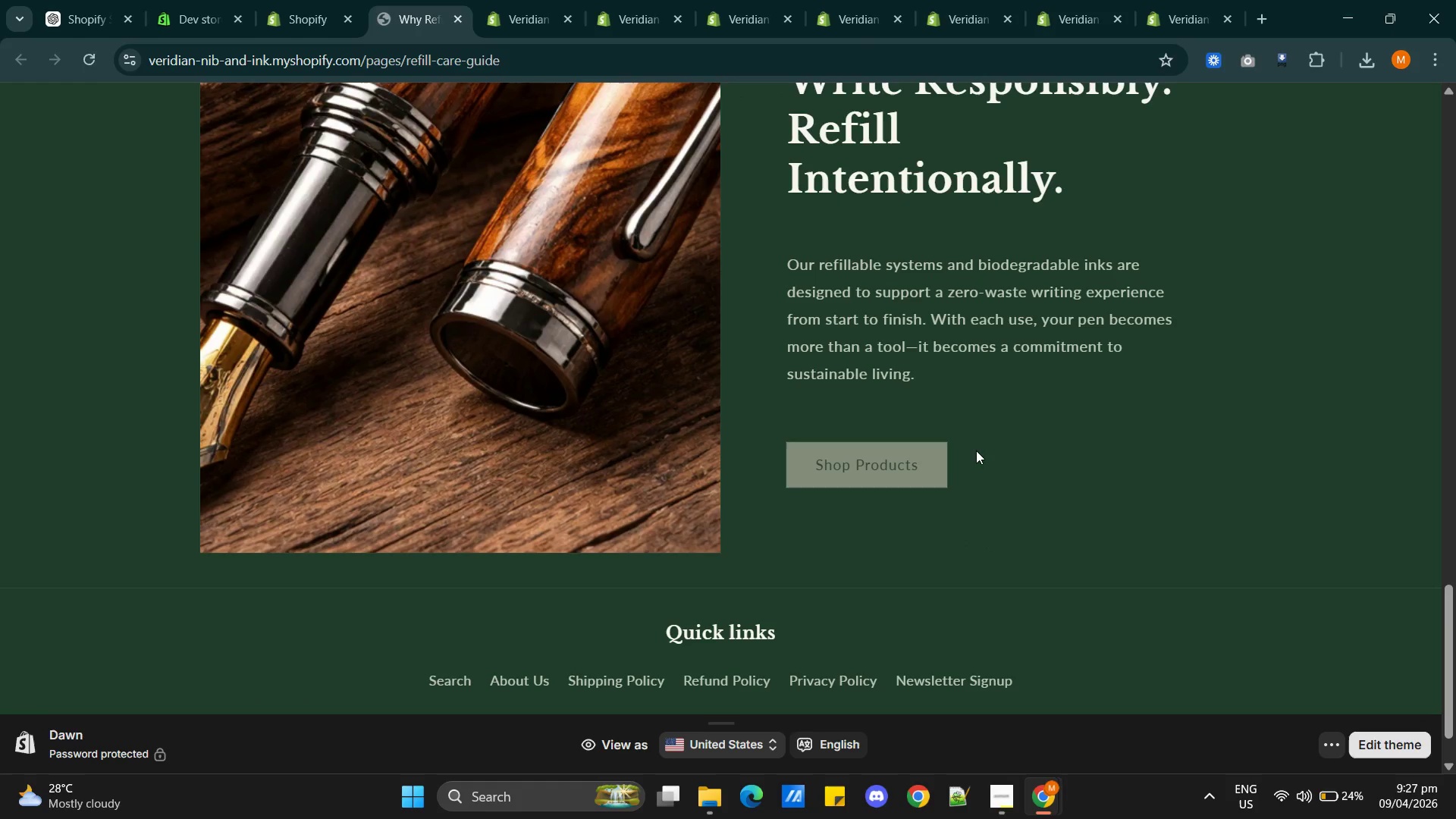 
mouse_move([993, 456])
 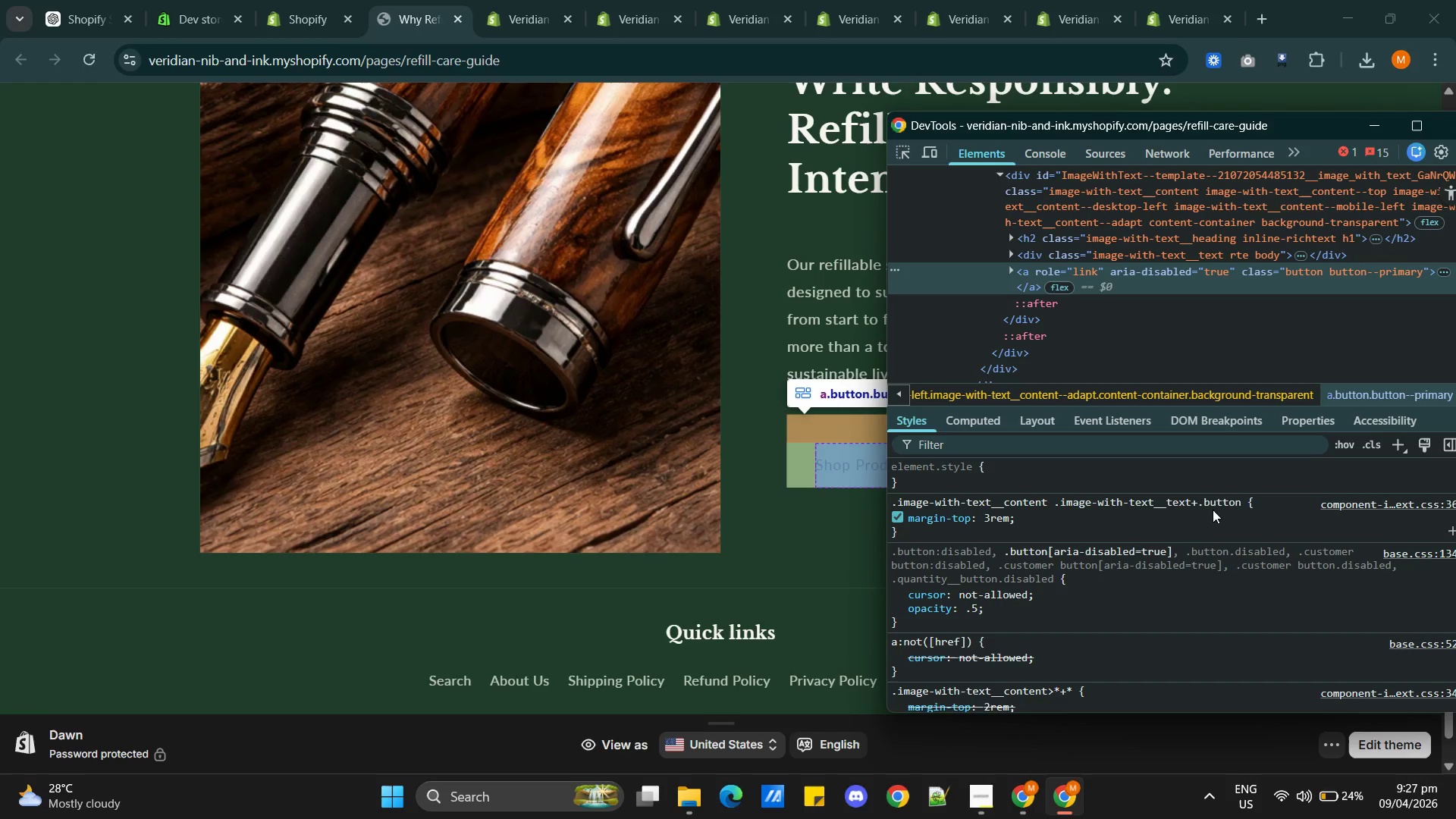 
mouse_move([290, 28])
 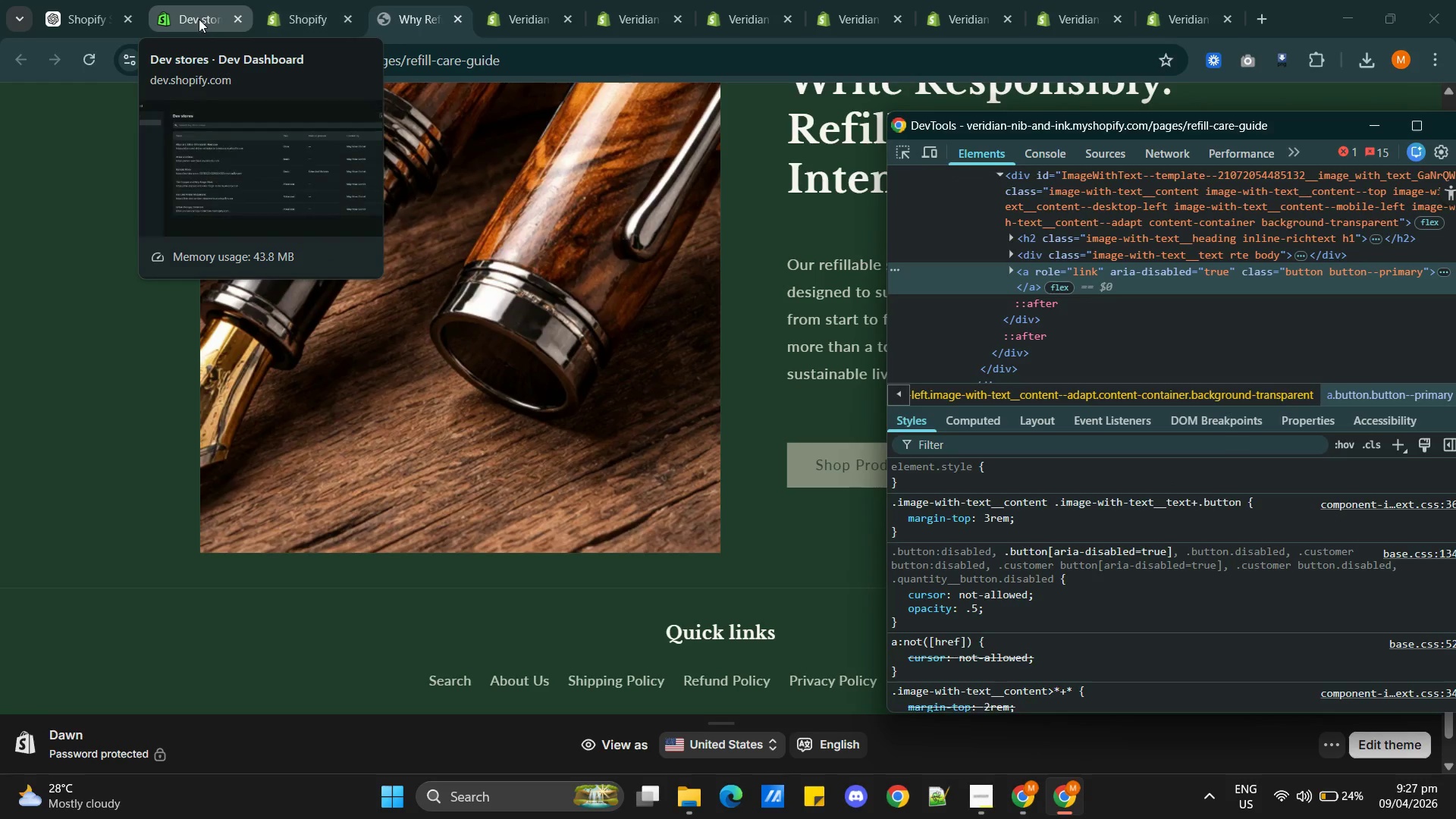 
left_click([199, 19])
 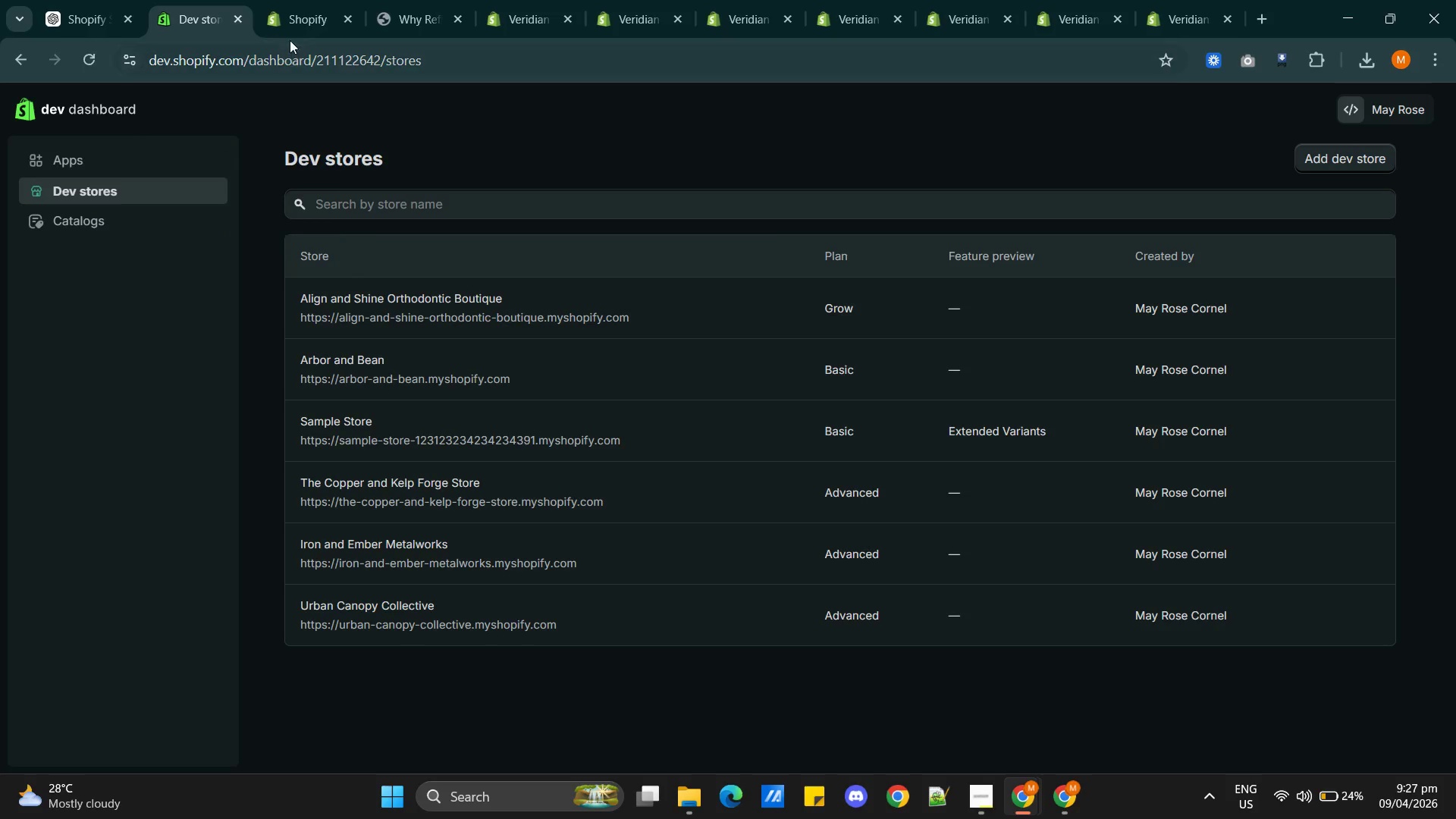 
left_click([288, 24])
 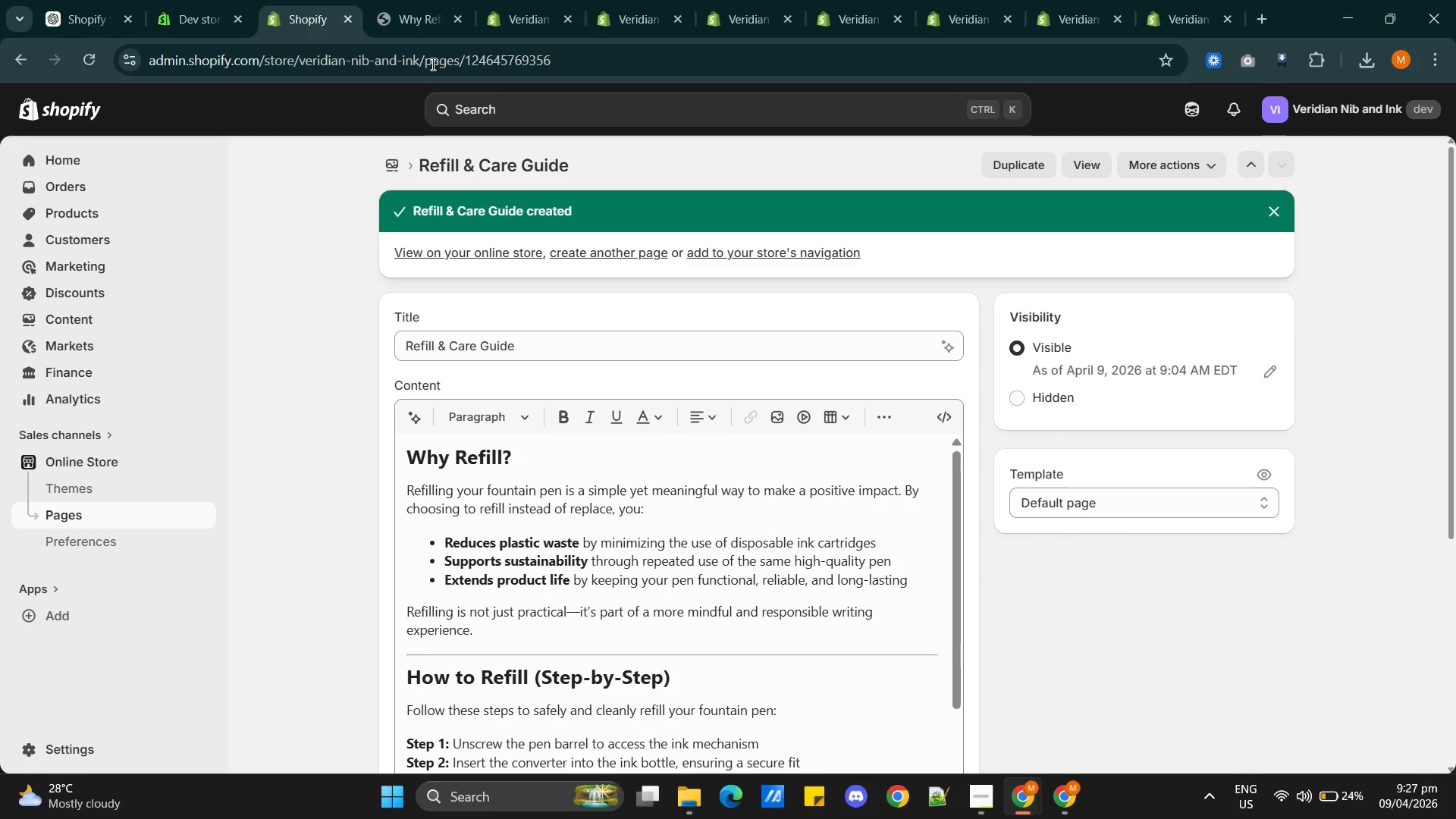 
left_click([402, 14])
 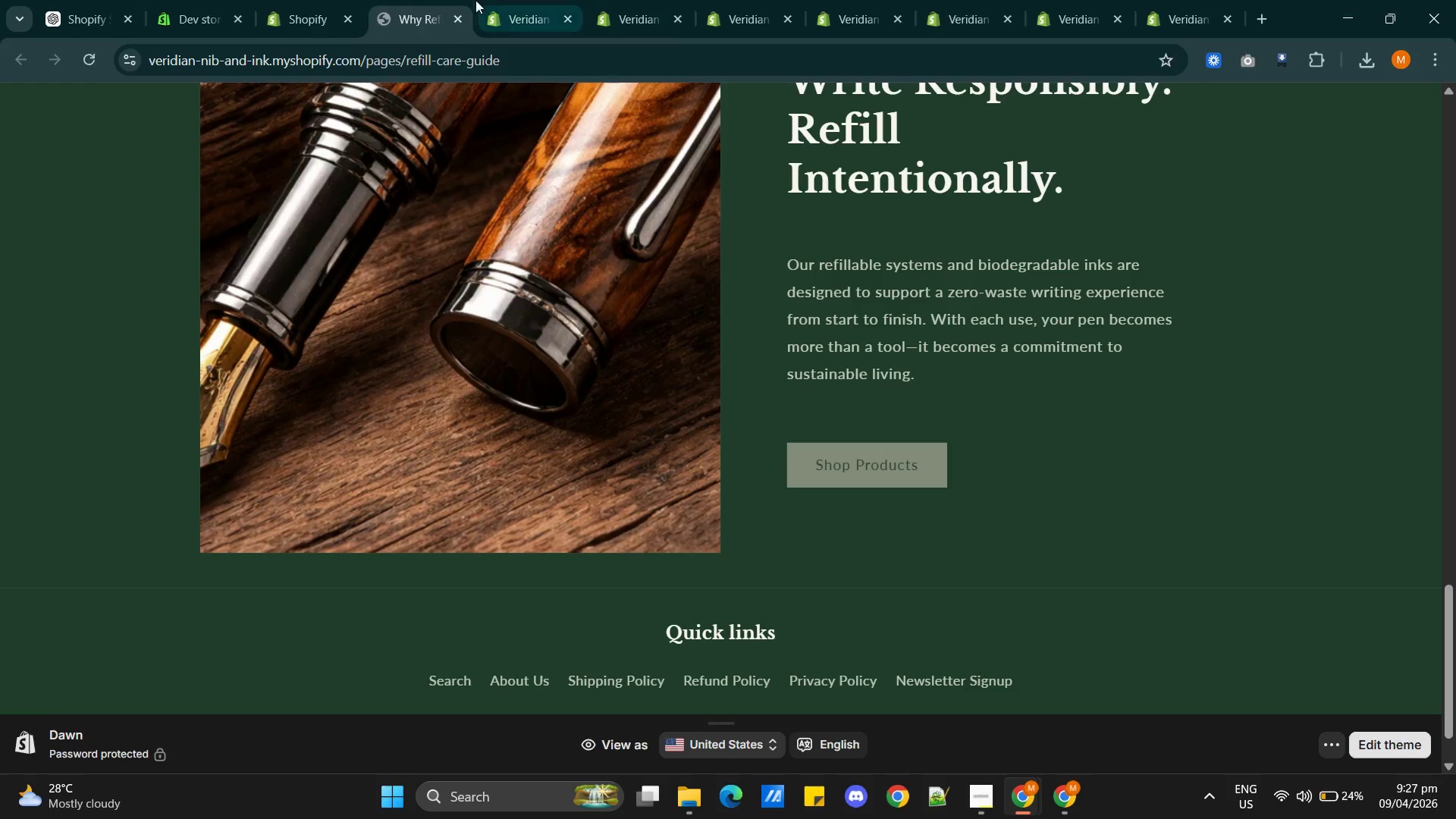 
left_click([505, 11])
 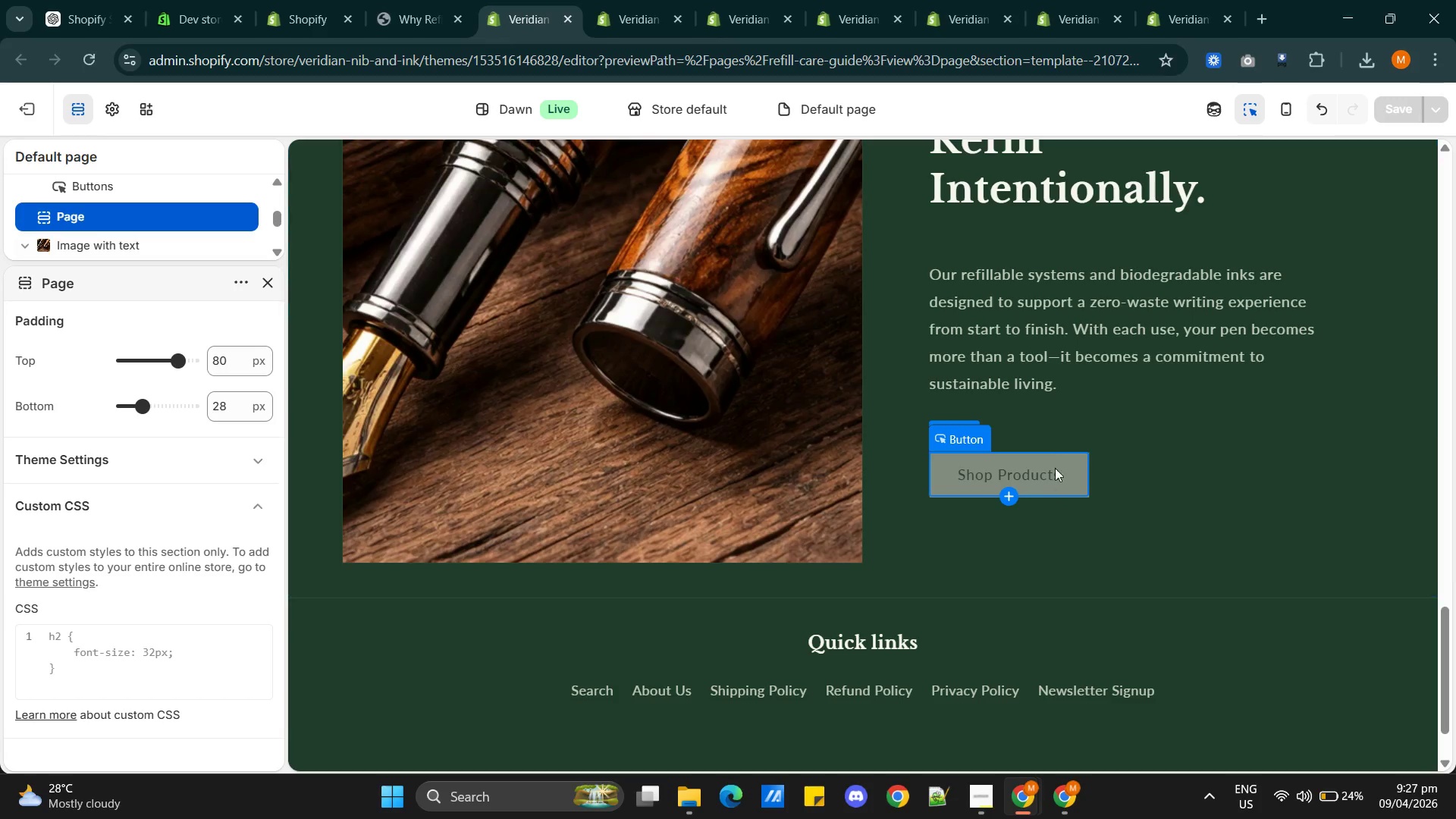 
left_click([1055, 460])
 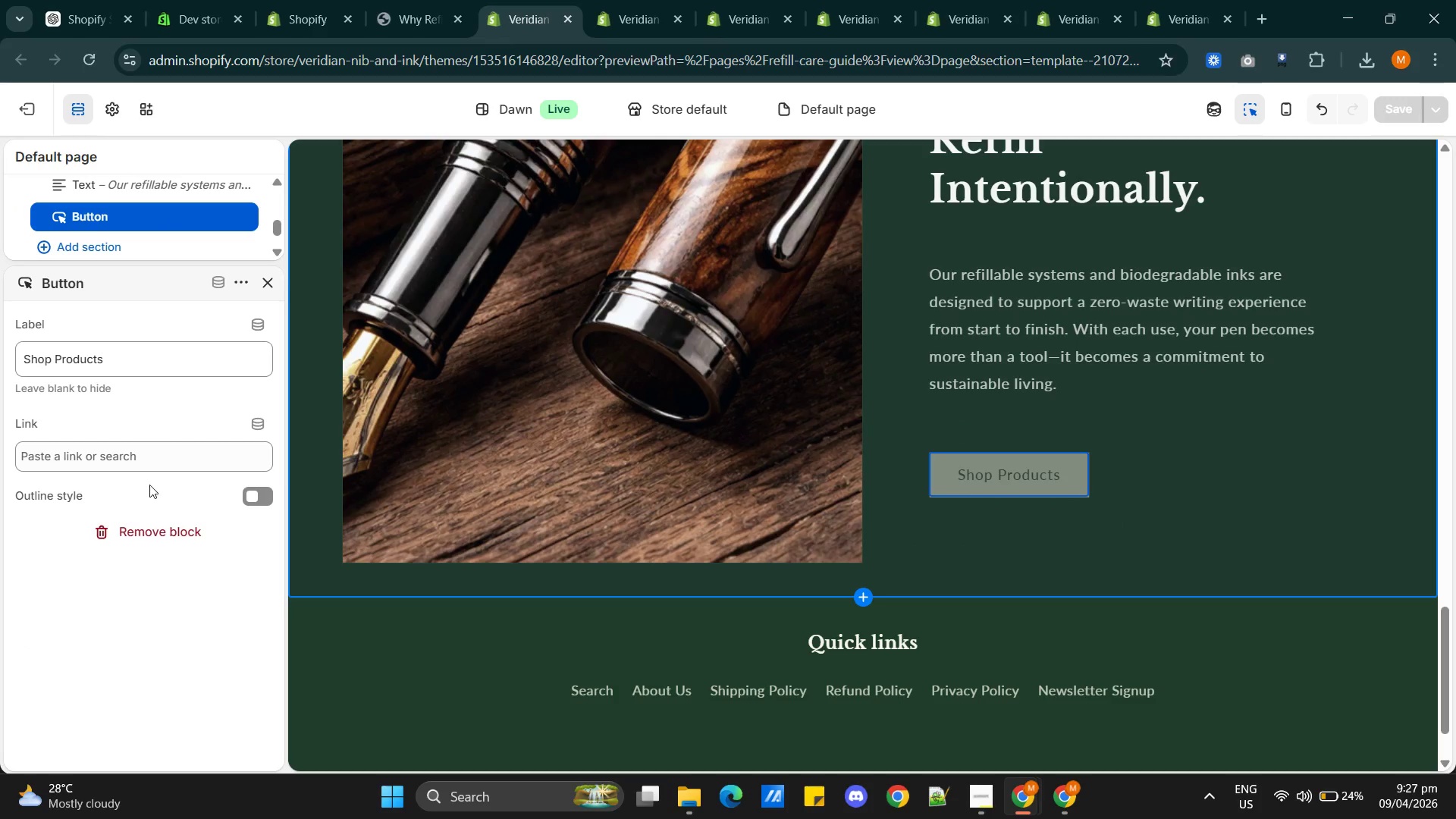 
left_click([155, 453])
 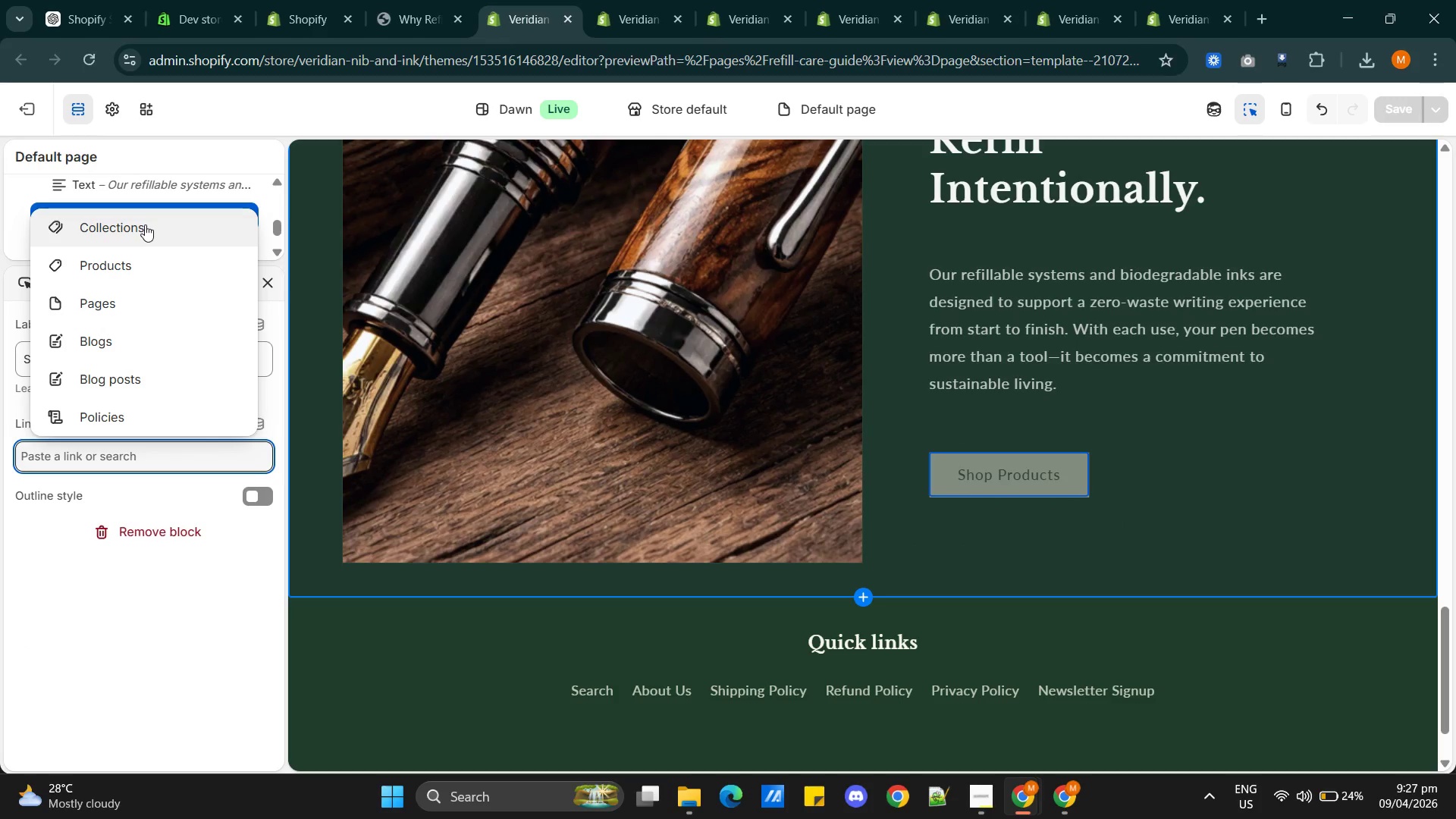 
scroll: coordinate [124, 388], scroll_direction: down, amount: 1.0
 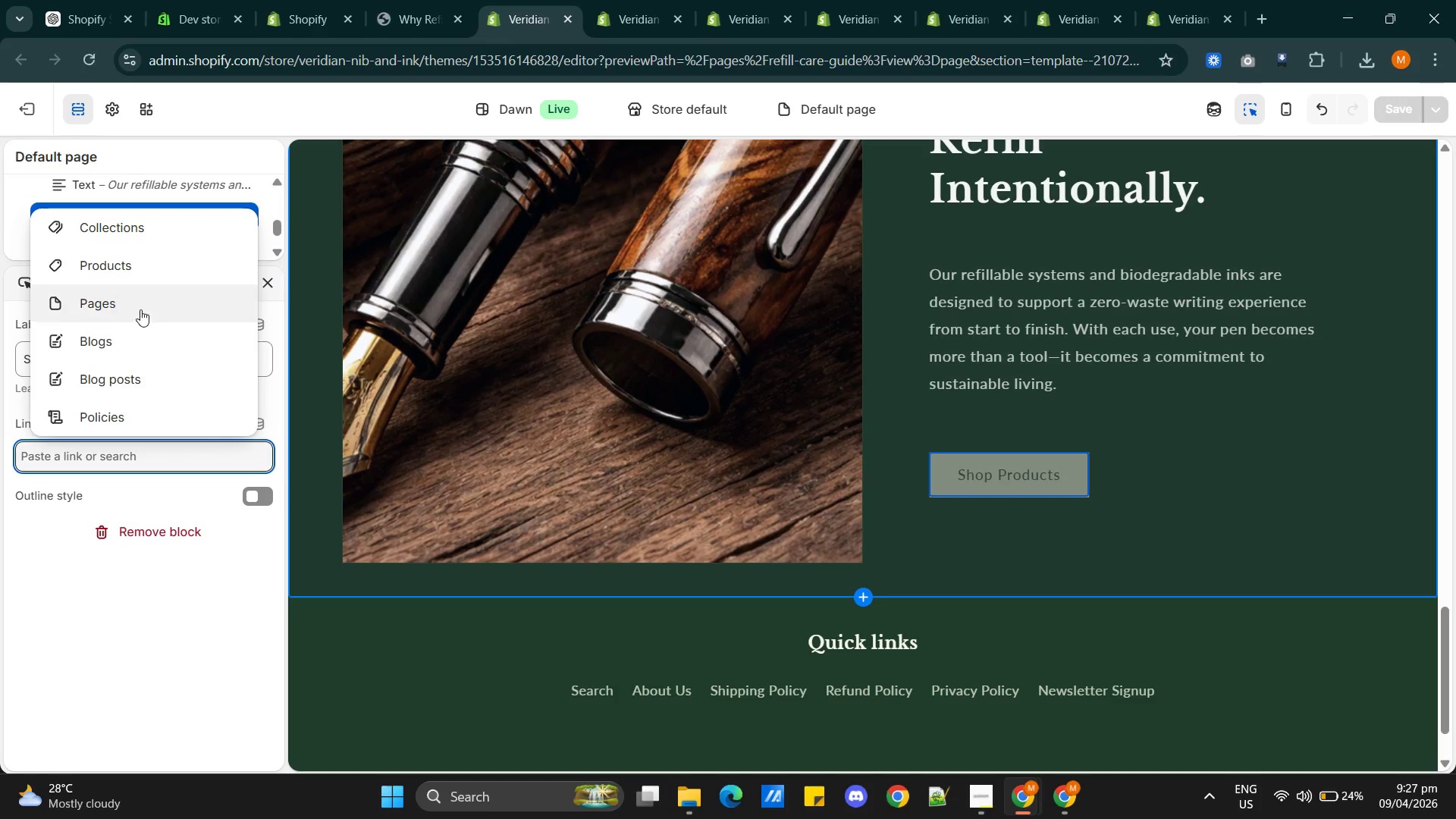 
left_click([127, 263])
 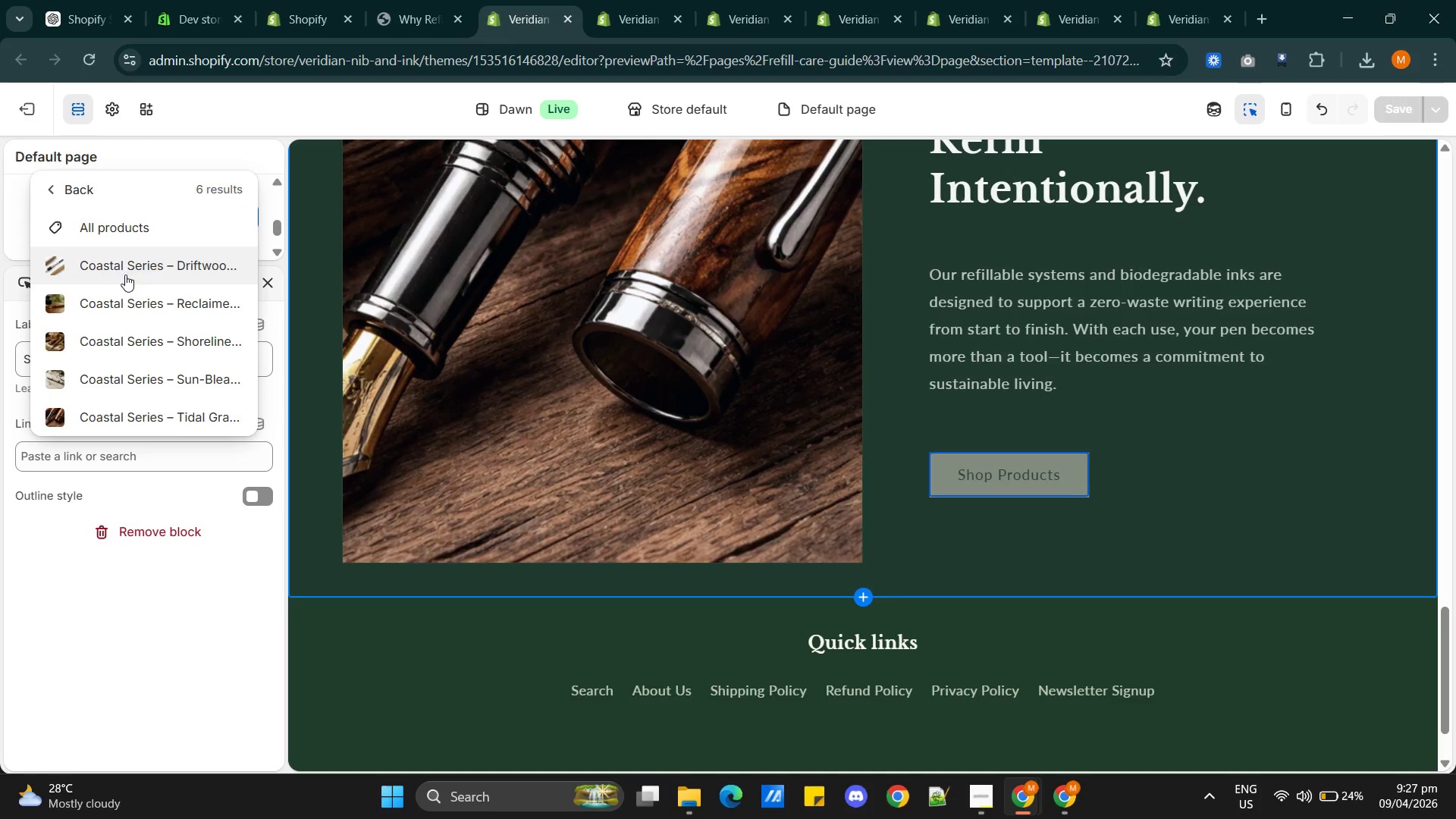 
left_click([130, 234])
 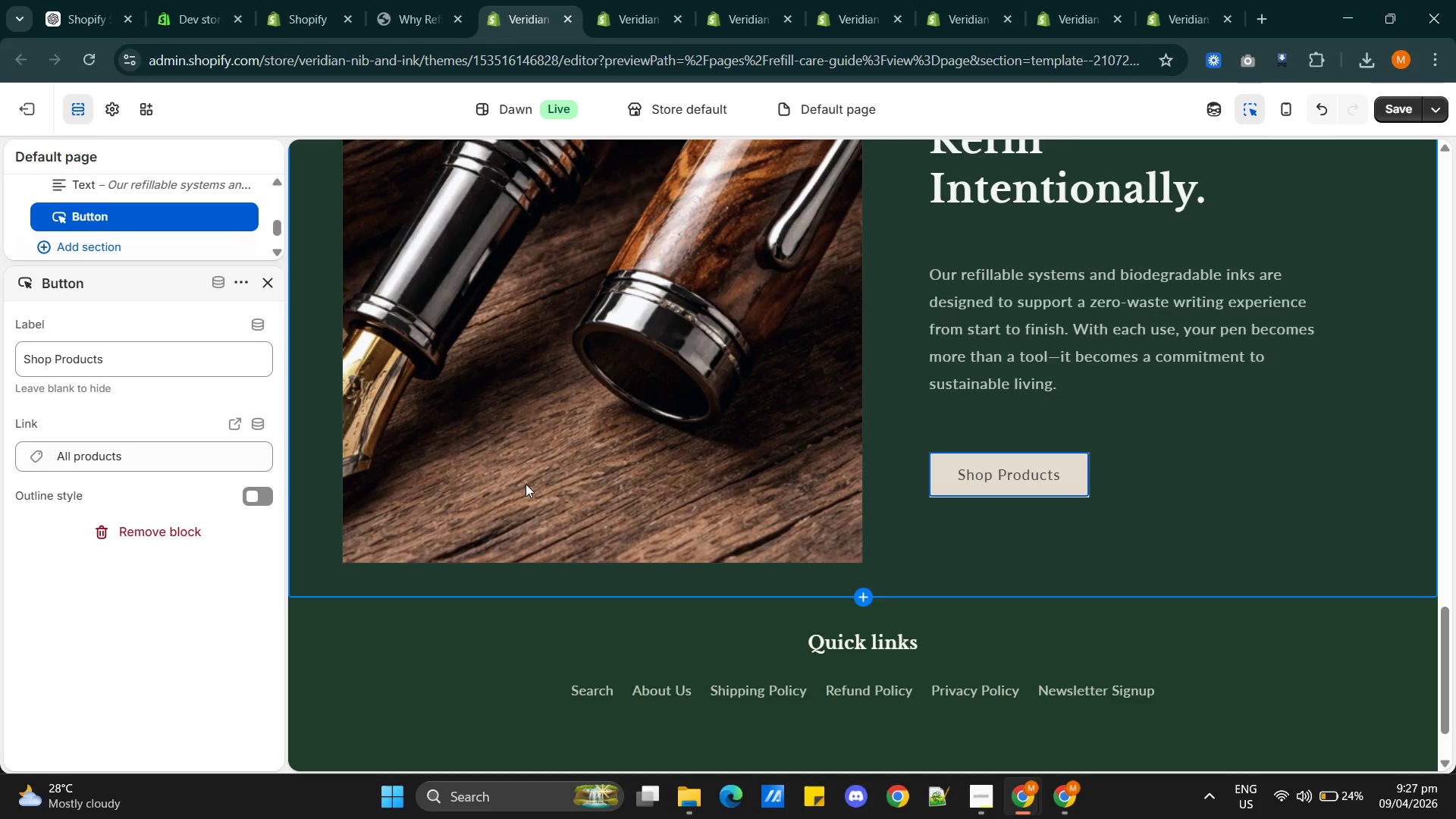 
scroll: coordinate [1199, 571], scroll_direction: up, amount: 2.0
 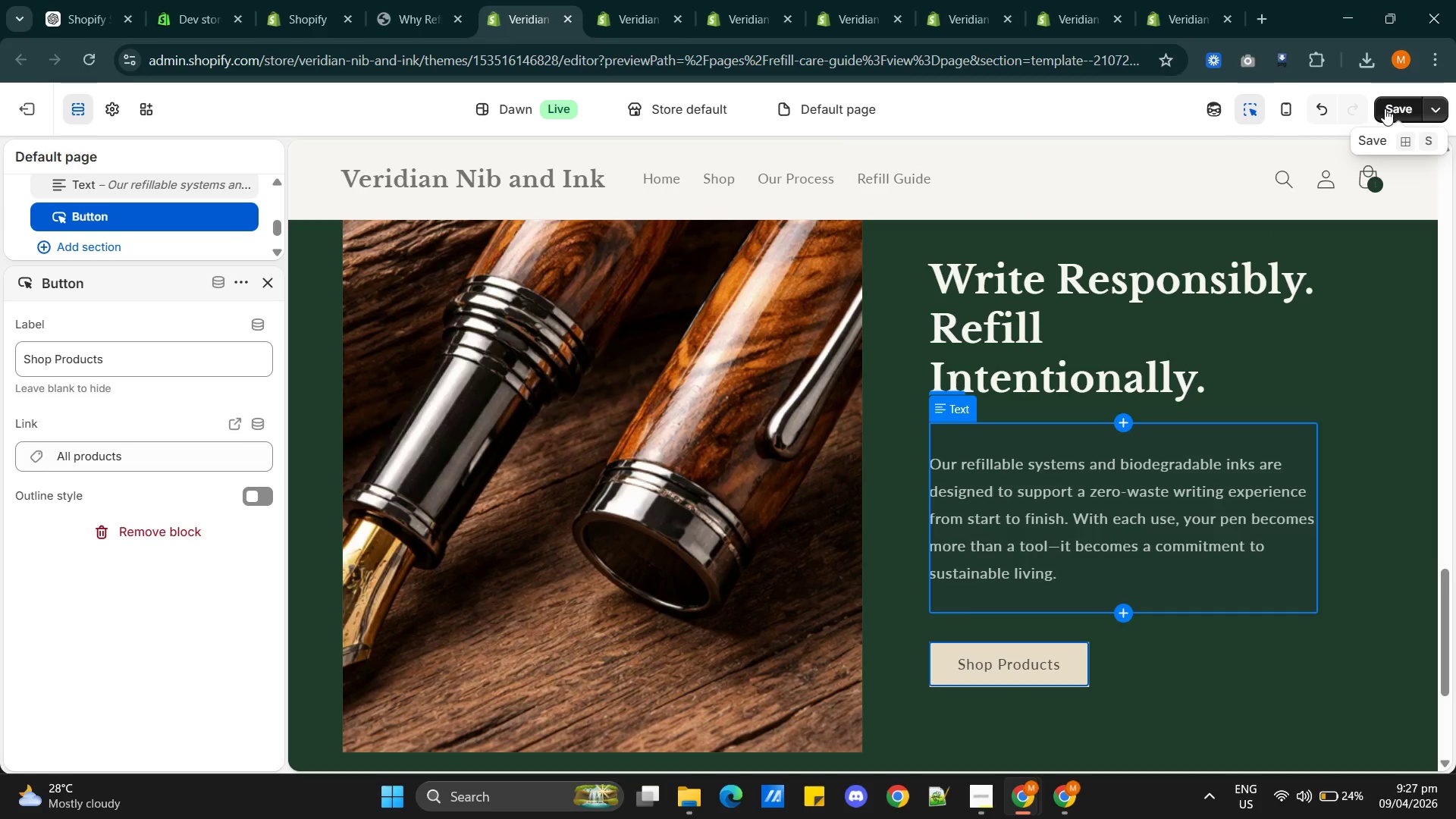 
scroll: coordinate [962, 610], scroll_direction: down, amount: 7.0
 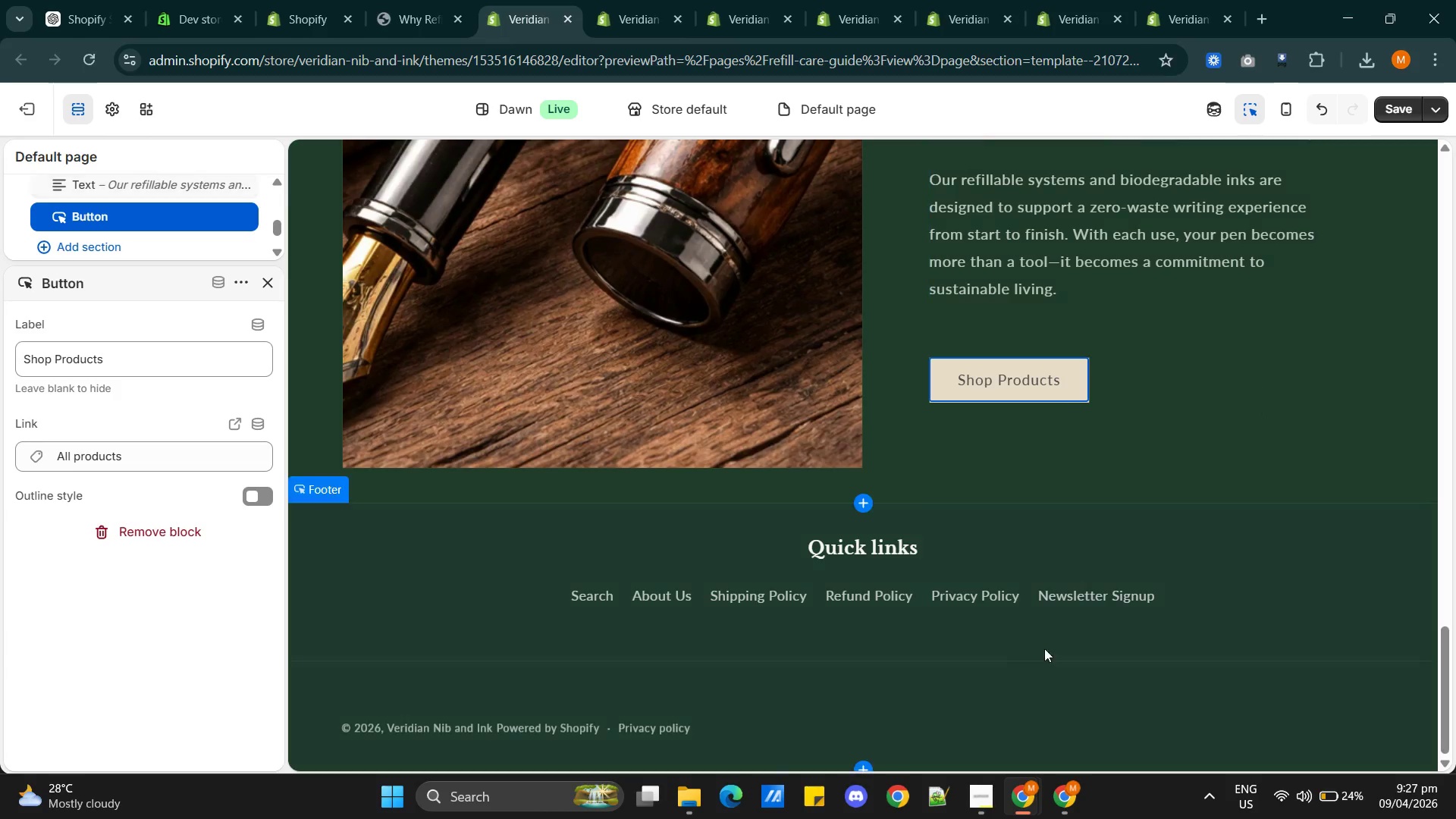 
scroll: coordinate [1056, 651], scroll_direction: up, amount: 23.0
 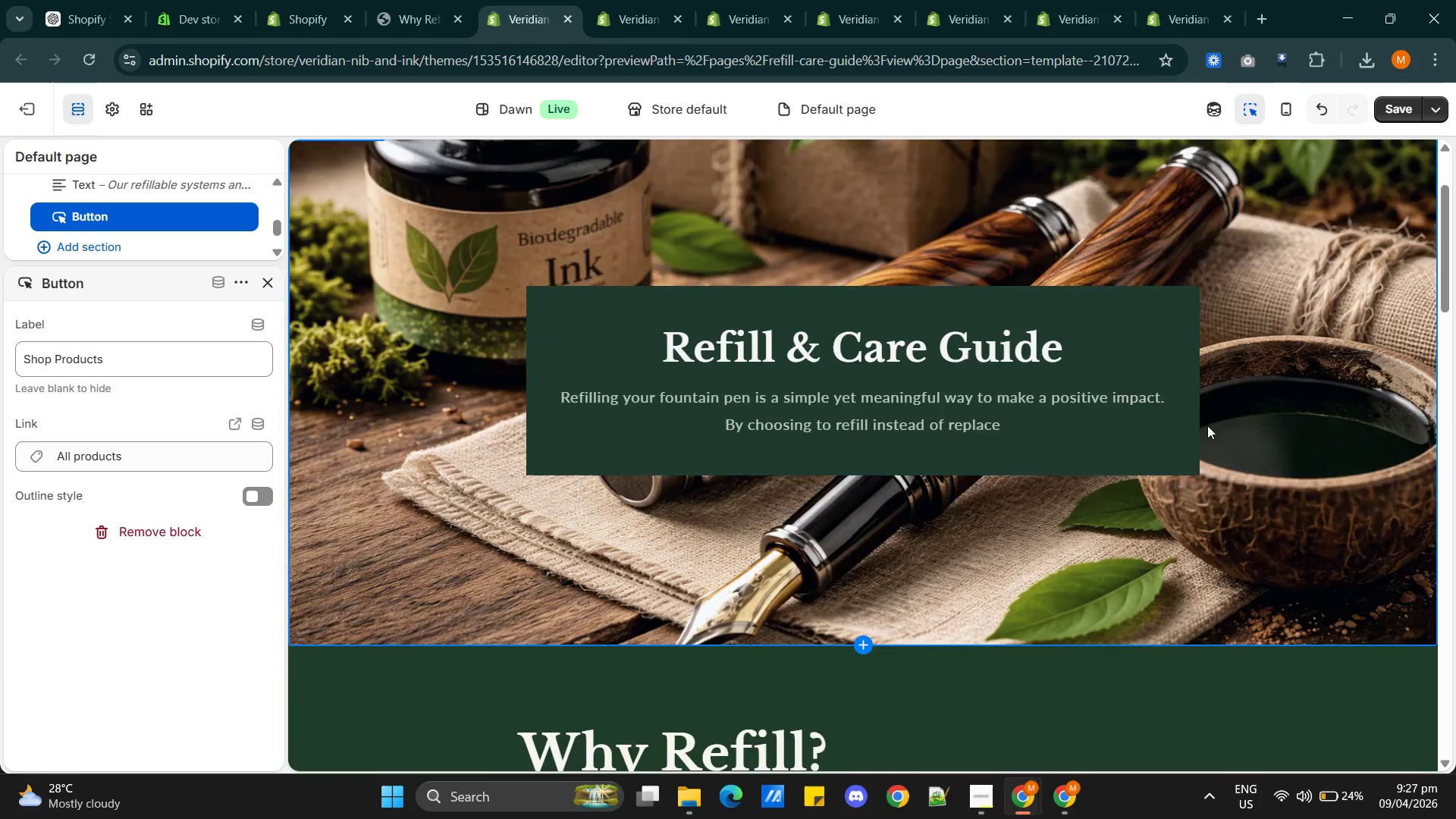 
scroll: coordinate [1170, 469], scroll_direction: down, amount: 24.0
 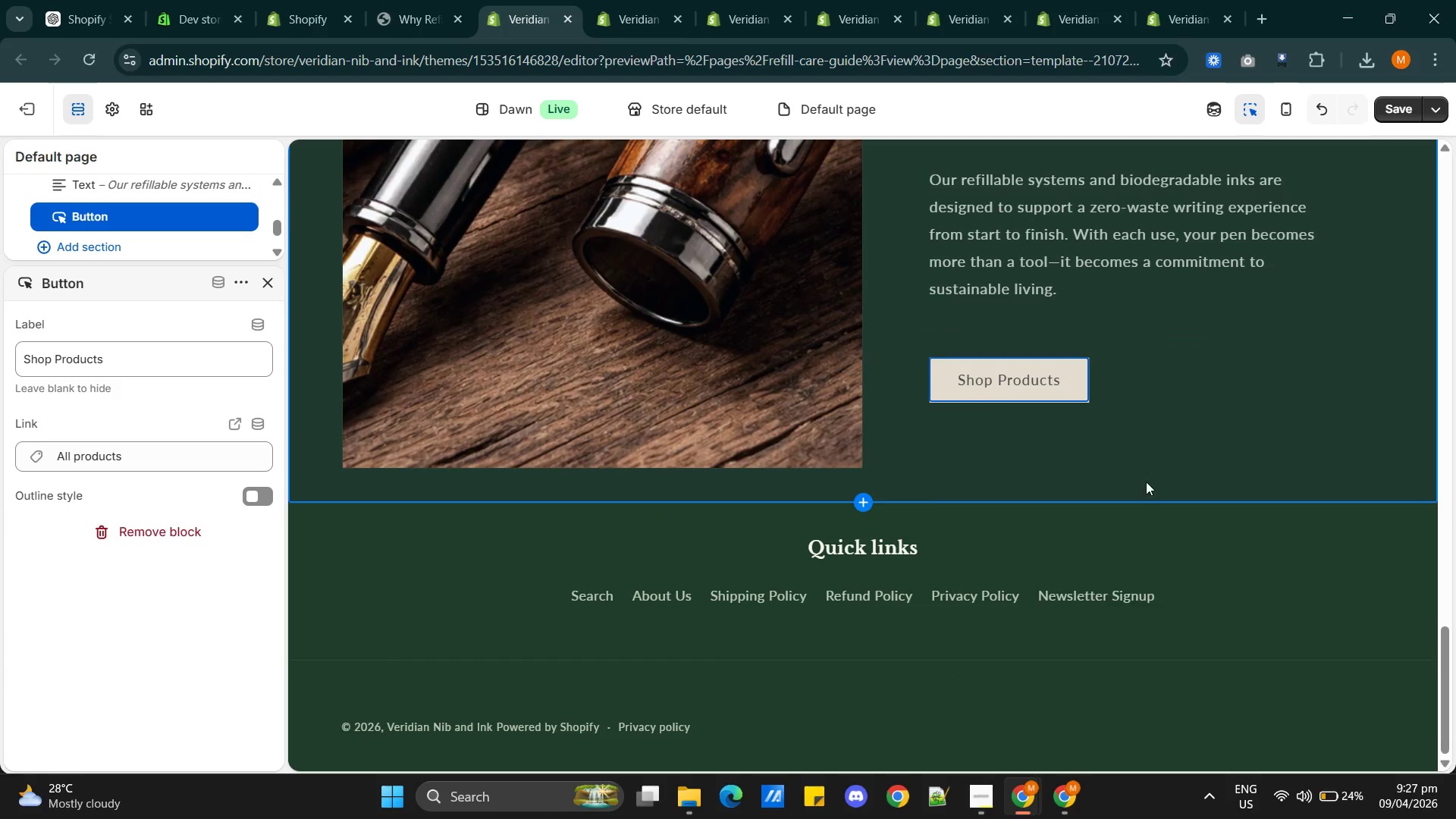 
scroll: coordinate [1215, 552], scroll_direction: up, amount: 1.0
 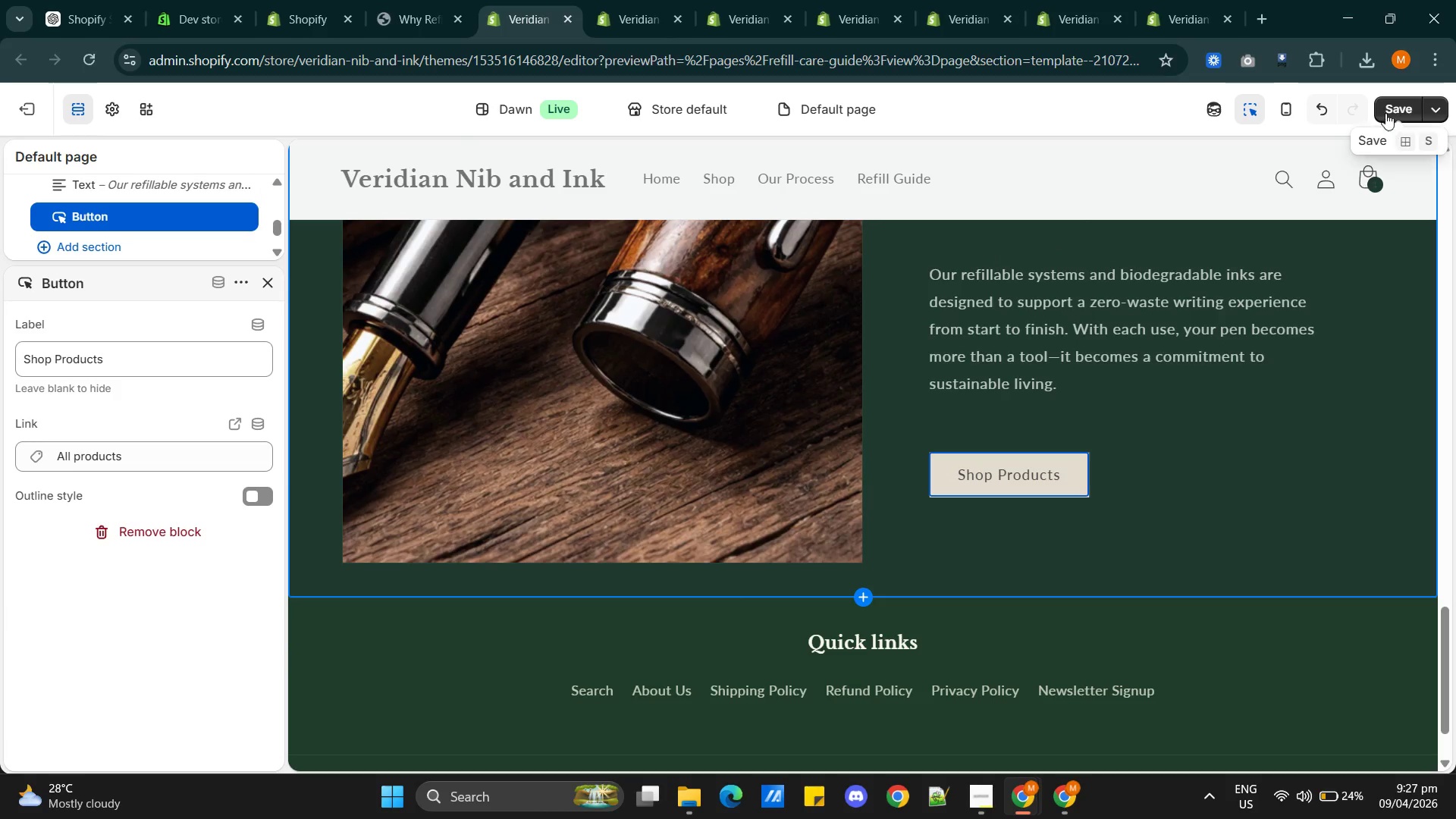 
left_click([1388, 109])
 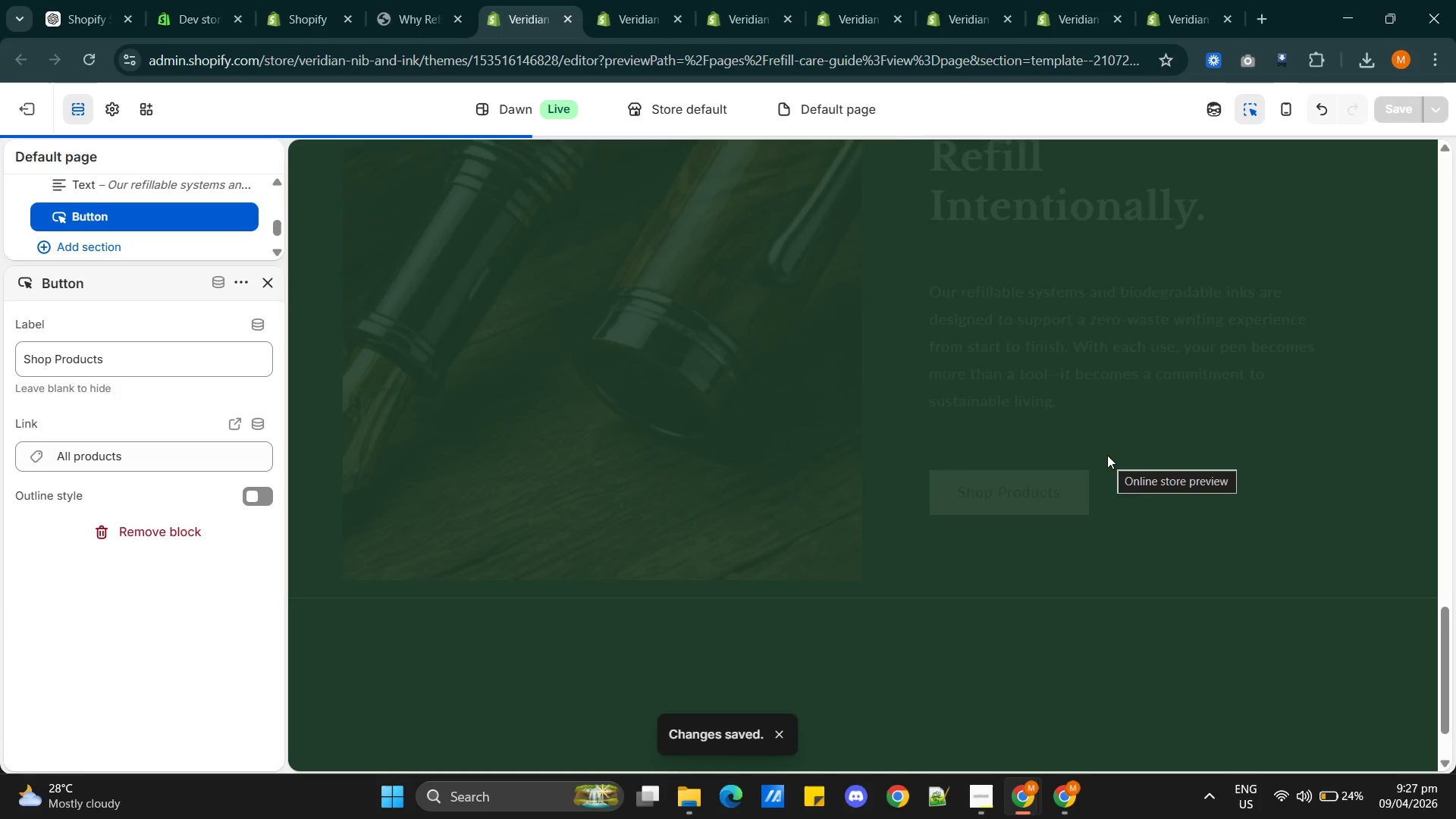 
scroll: coordinate [1150, 580], scroll_direction: up, amount: 9.0
 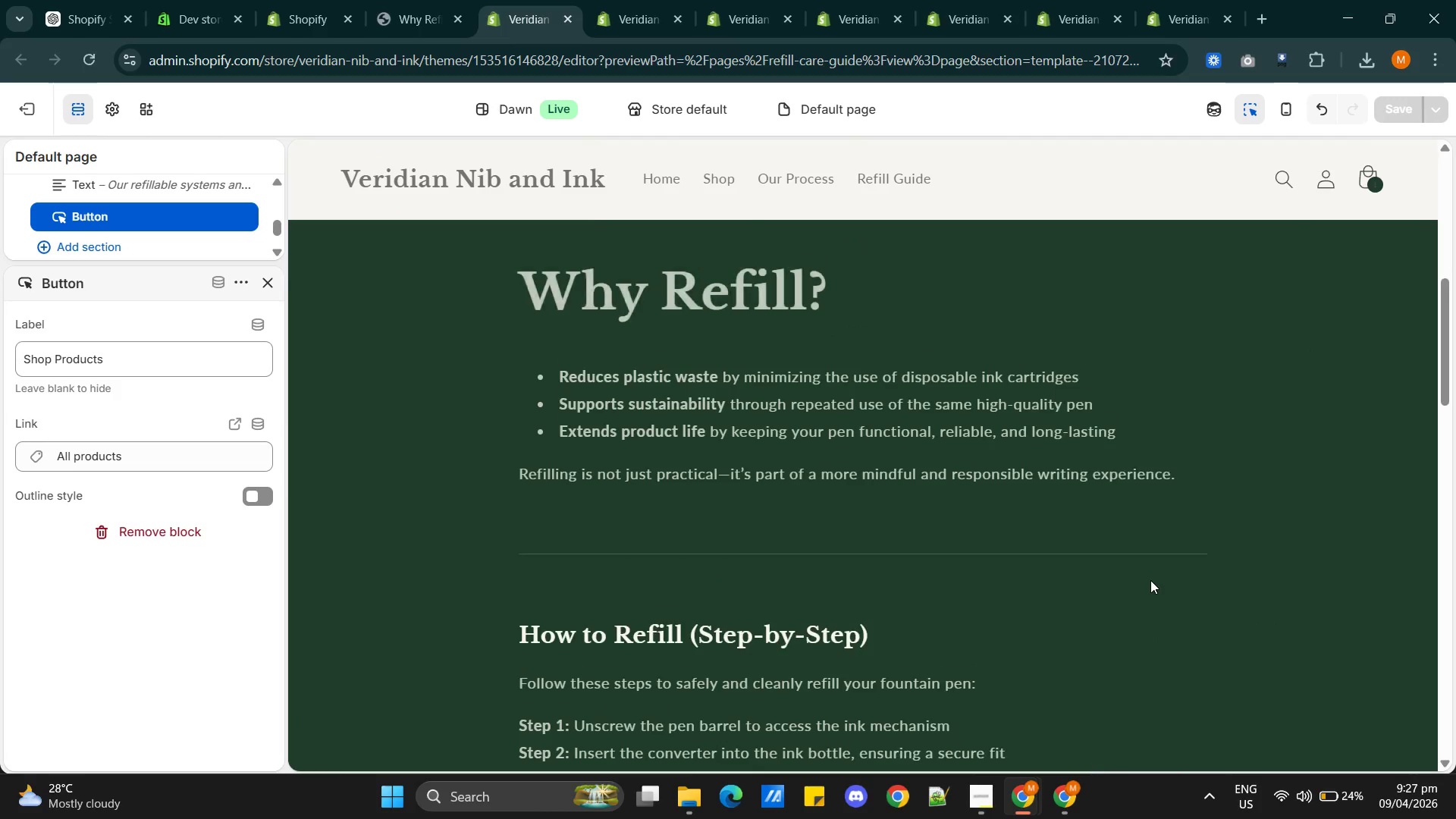 
scroll: coordinate [1150, 579], scroll_direction: down, amount: 21.0
 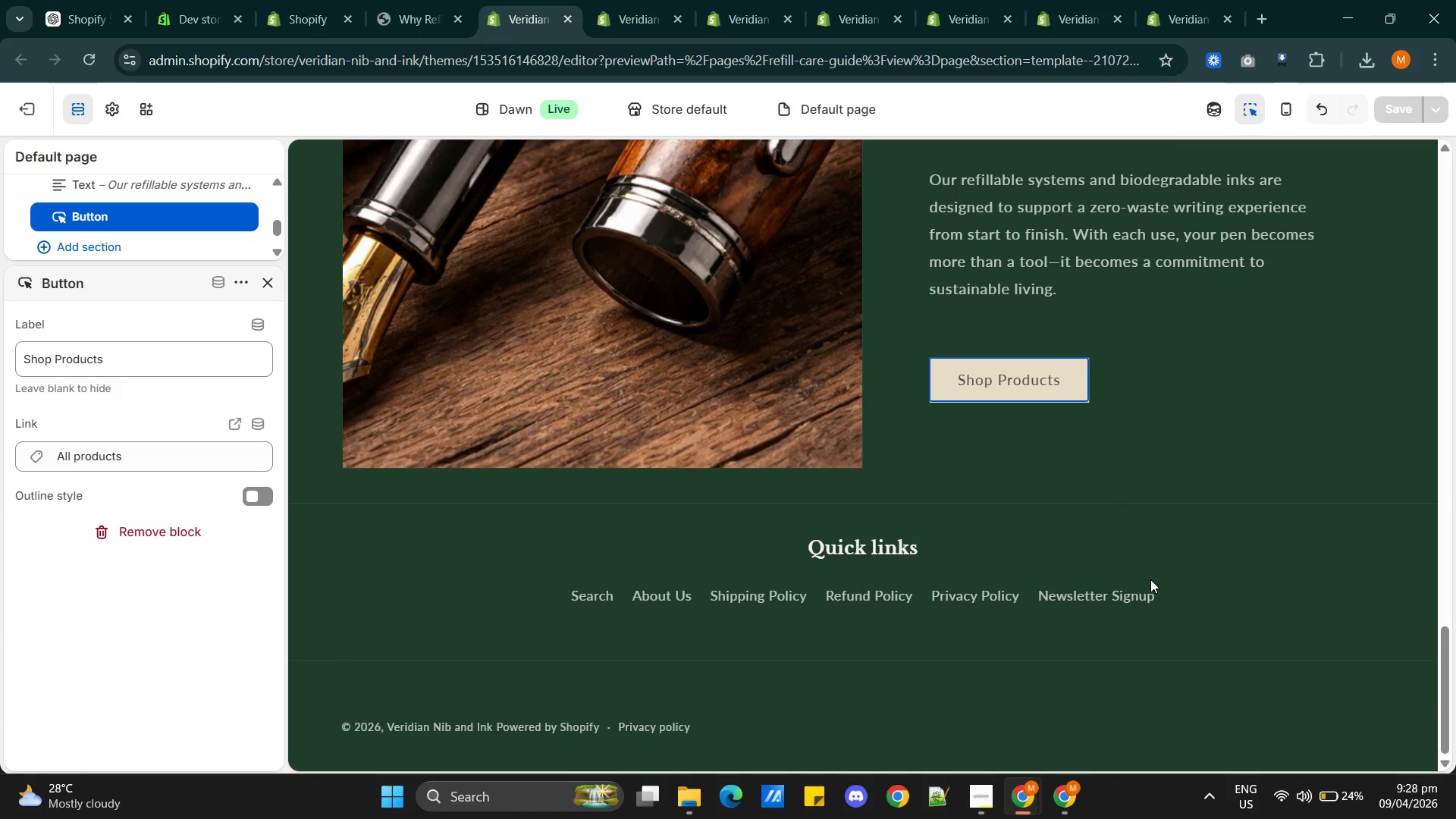 
scroll: coordinate [1150, 579], scroll_direction: up, amount: 18.0
 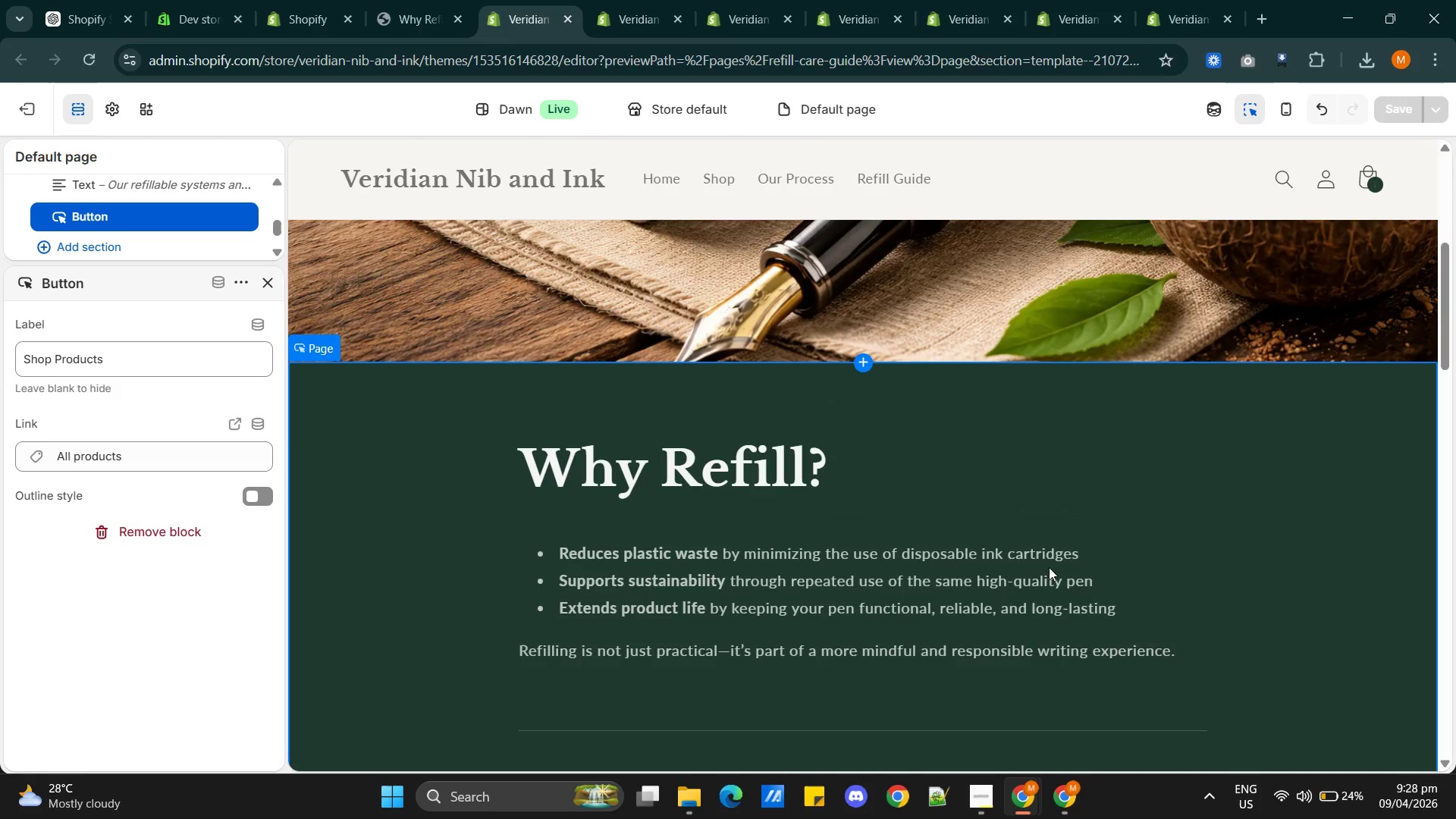 
left_click([1030, 496])
 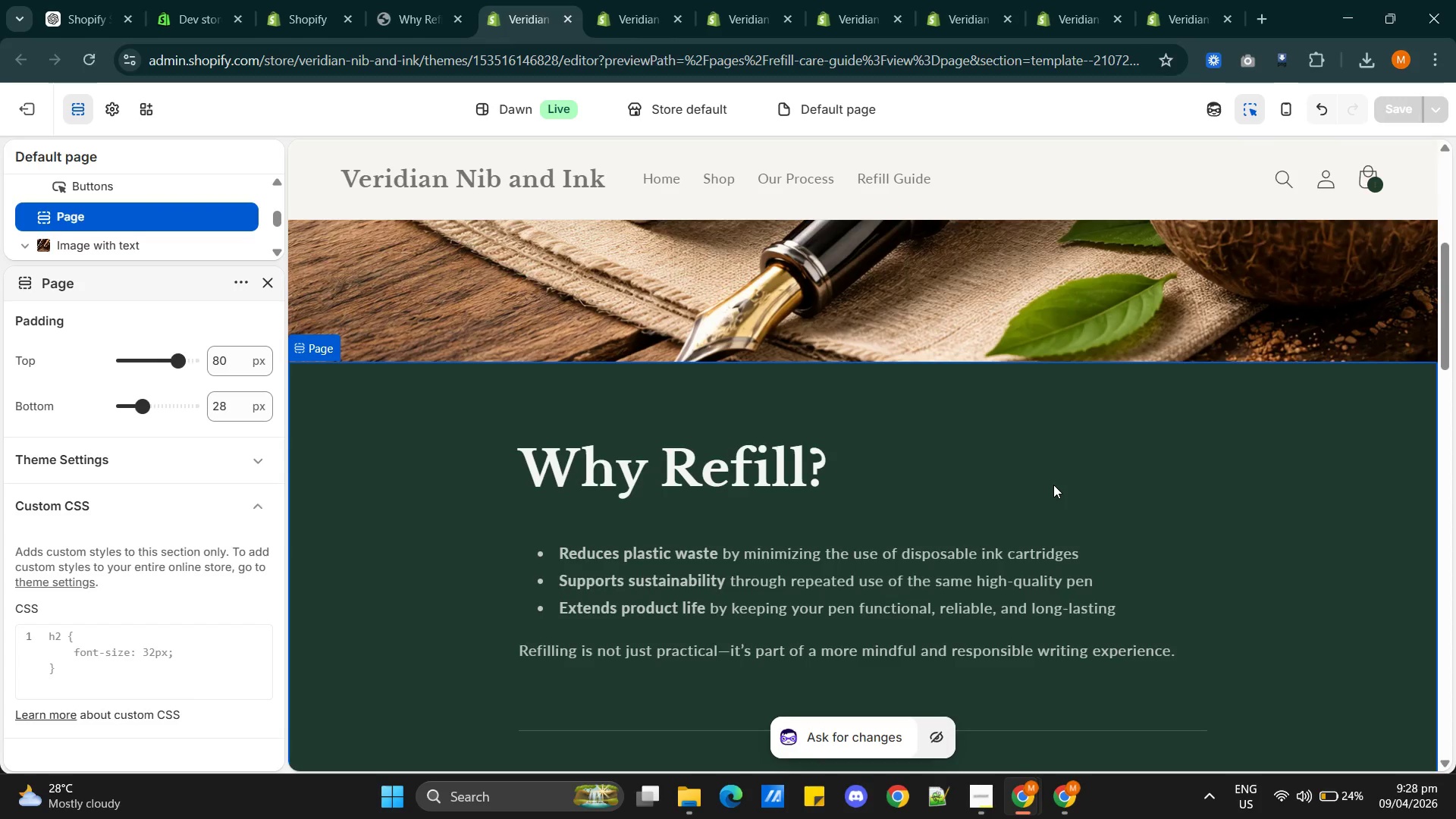 
double_click([1053, 485])
 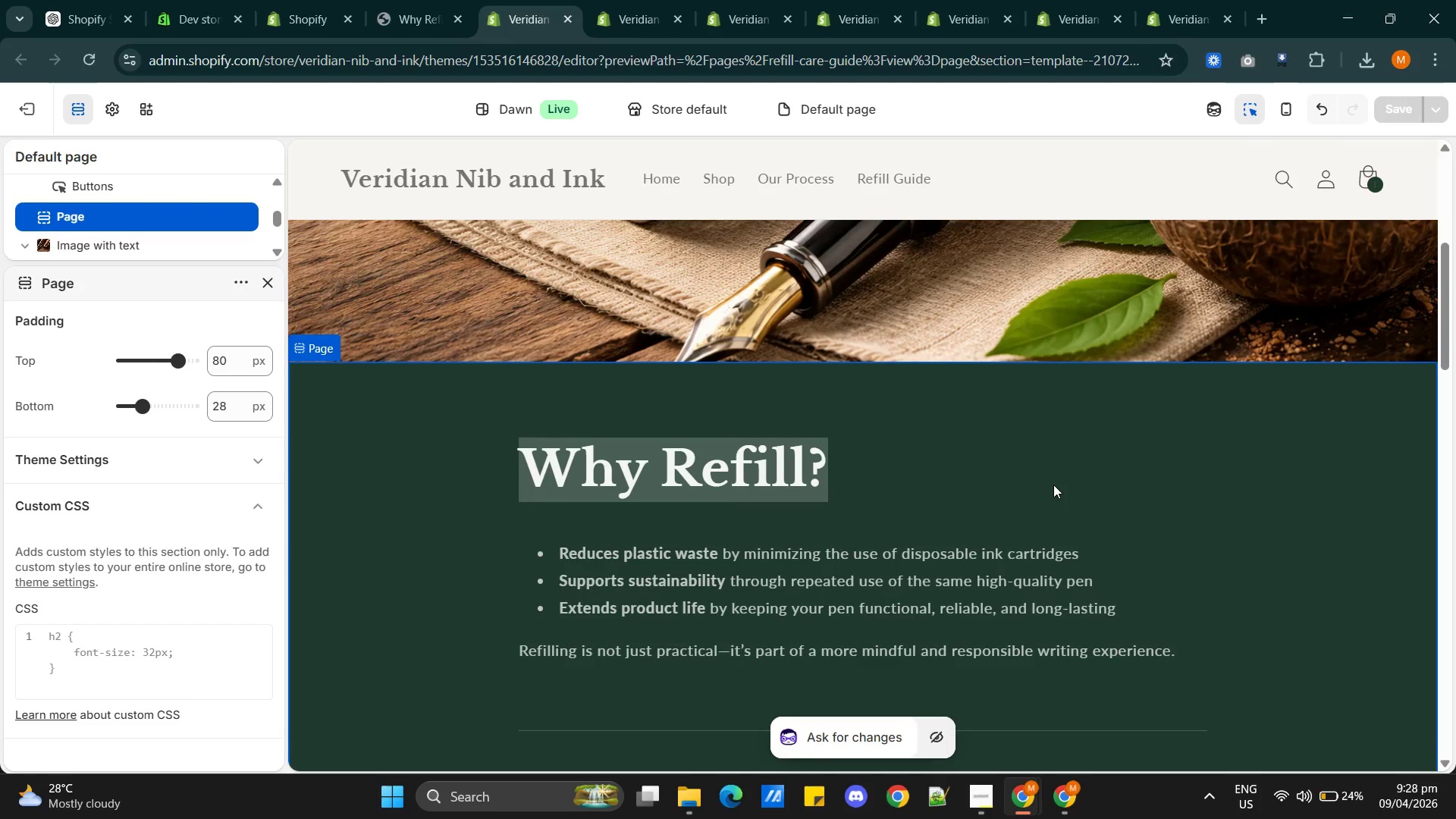 
triple_click([1053, 485])
 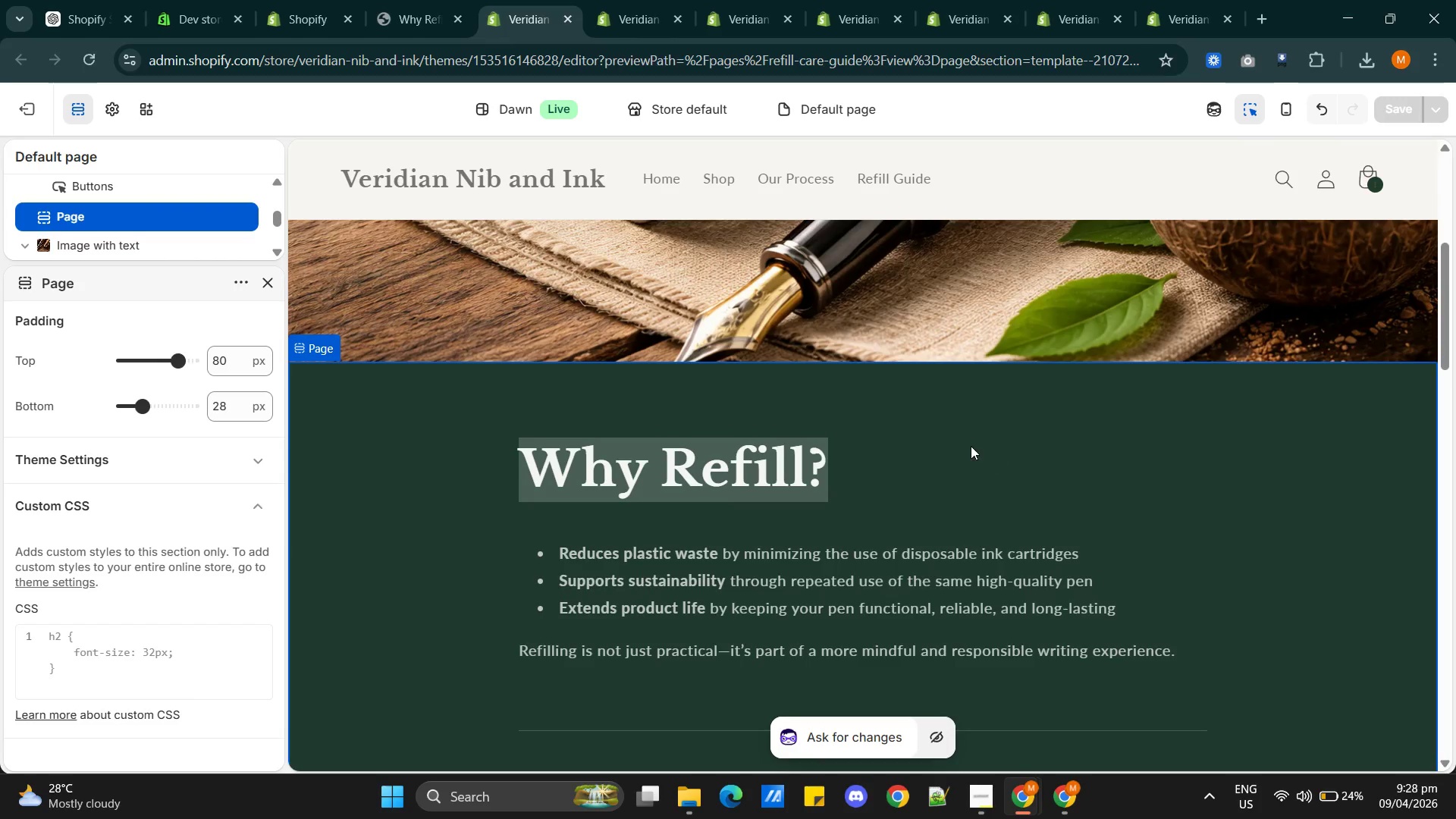 
left_click([969, 446])
 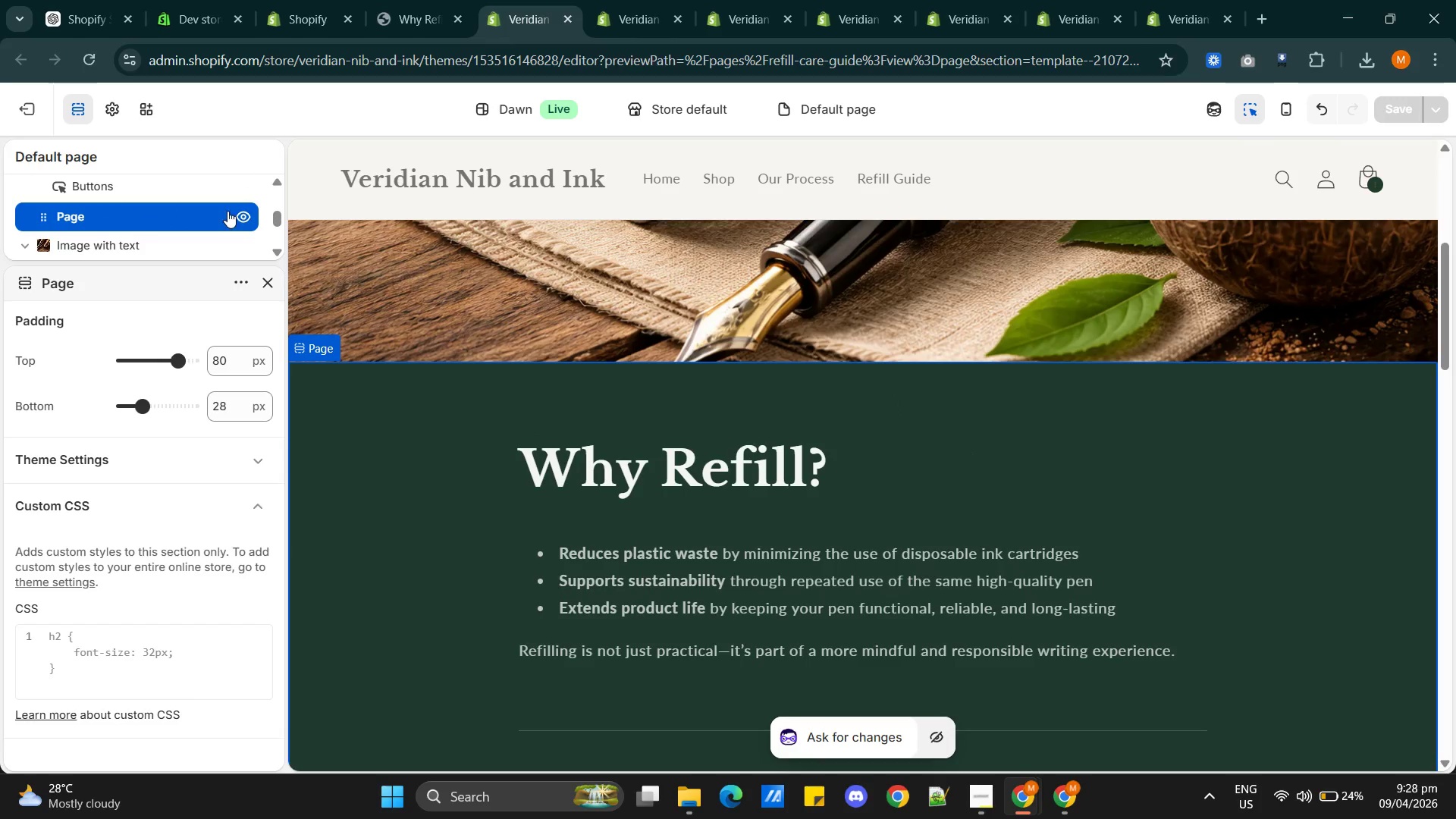 
wait(5.33)
 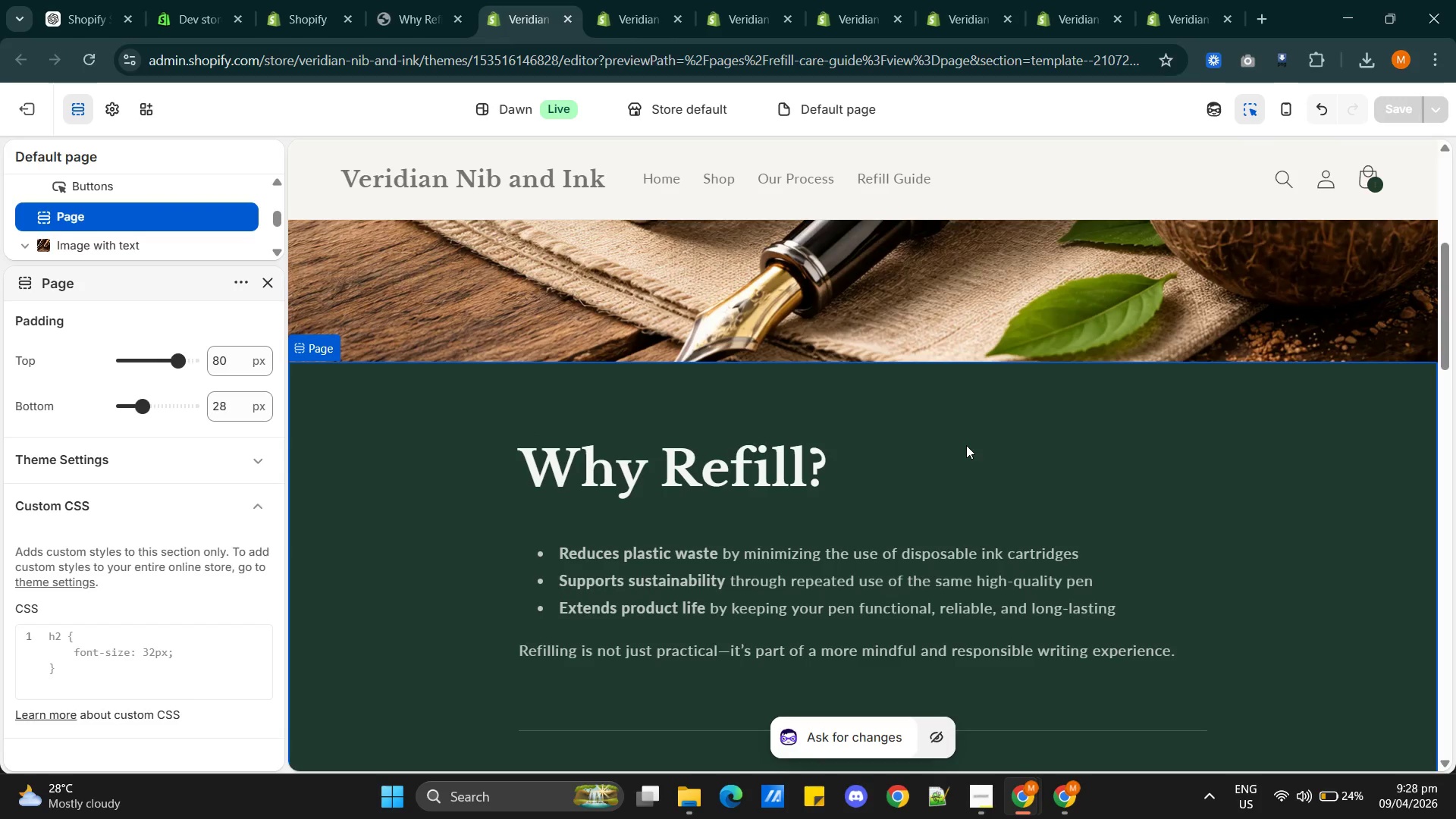 
left_click([240, 218])
 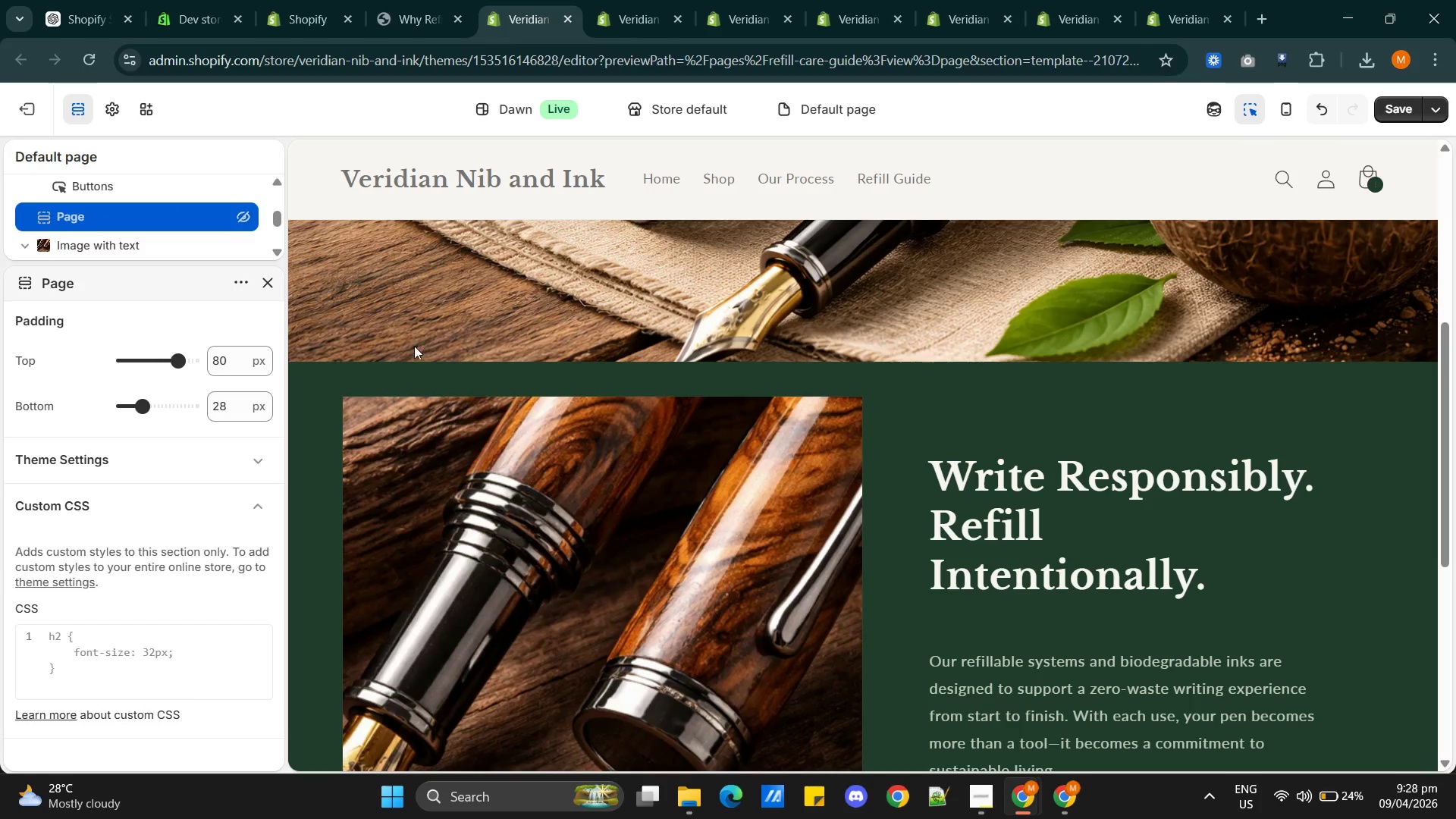 
scroll: coordinate [877, 517], scroll_direction: down, amount: 5.0
 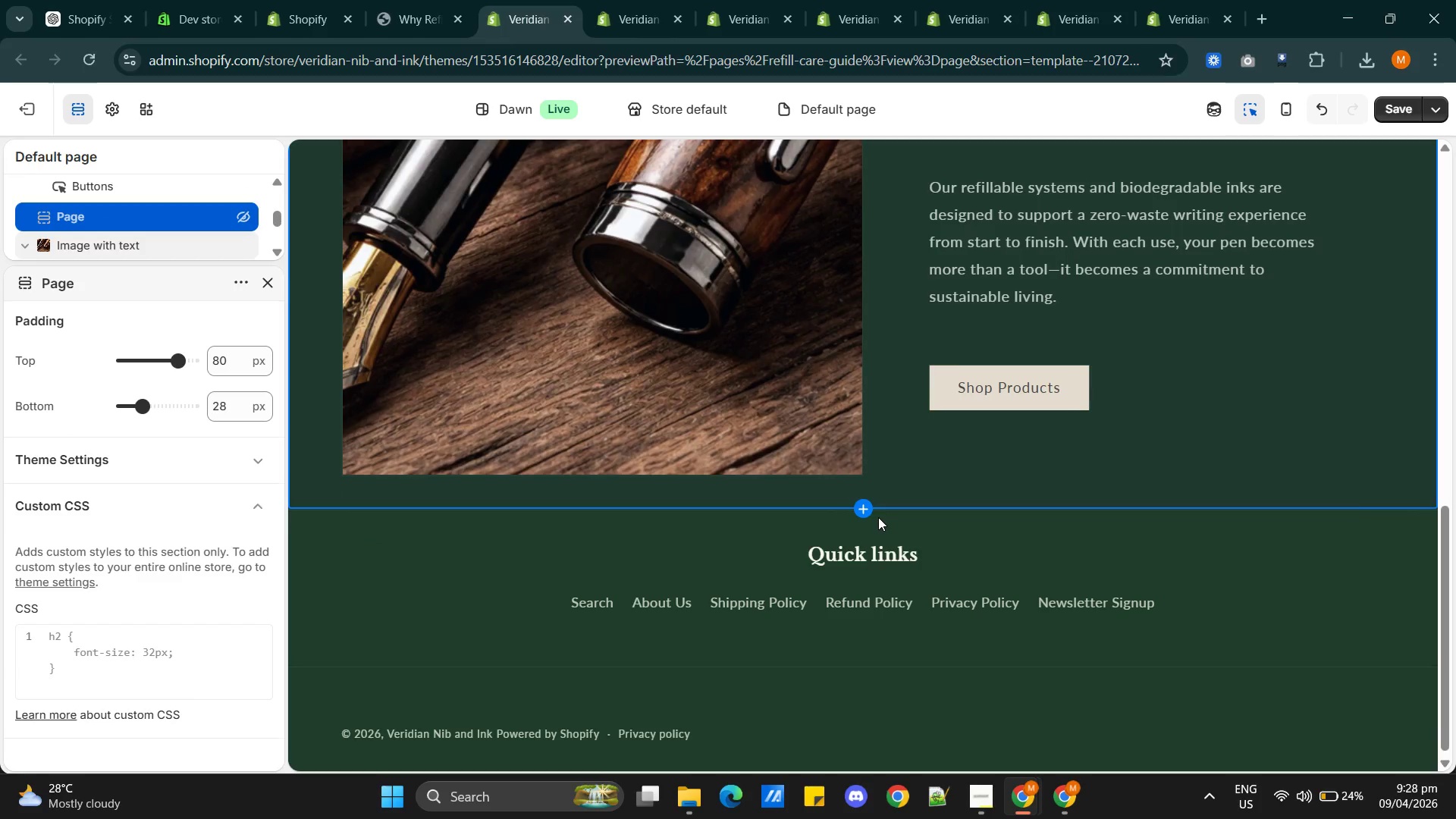 
scroll: coordinate [878, 517], scroll_direction: up, amount: 3.0
 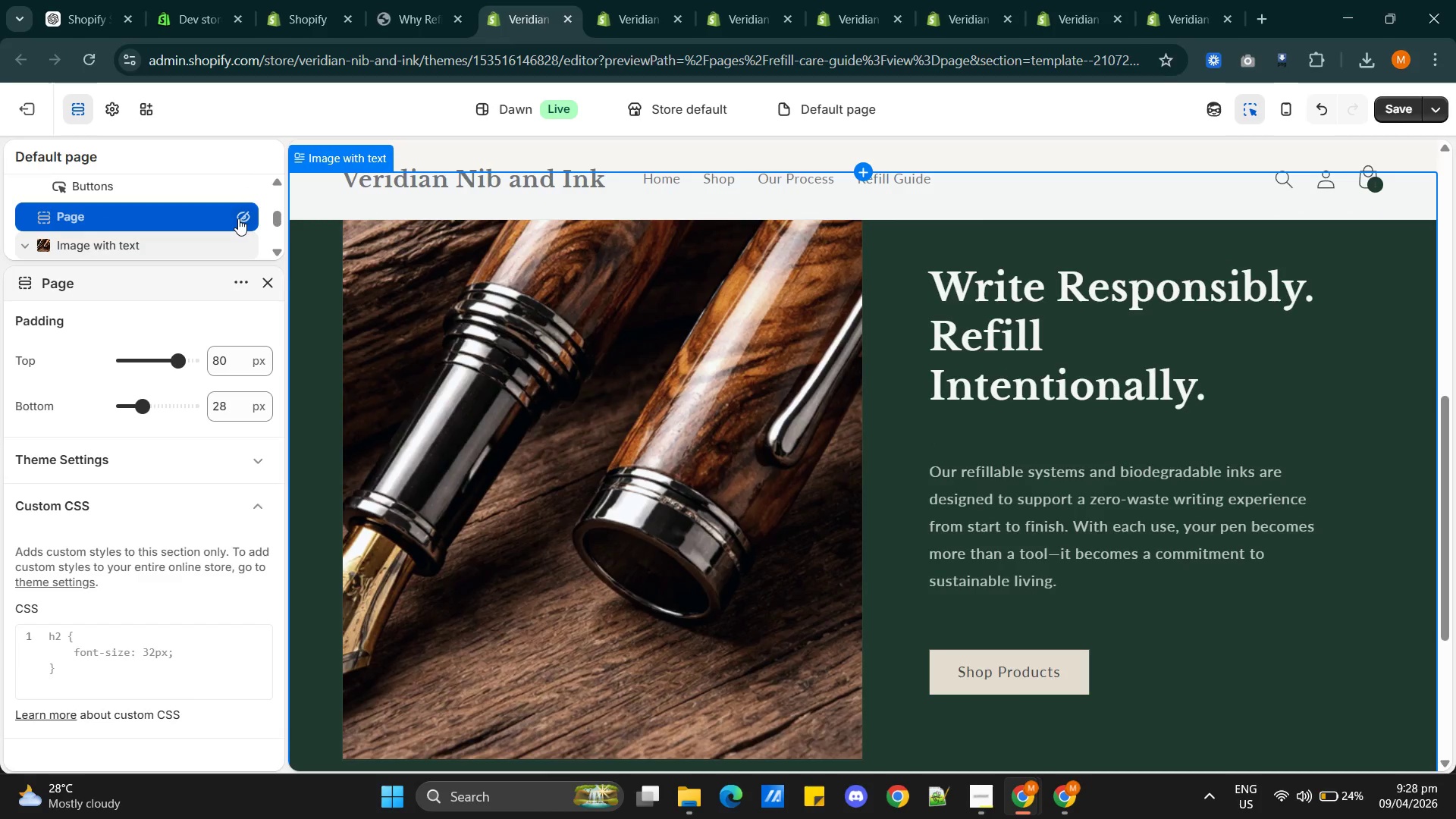 
left_click([238, 218])
 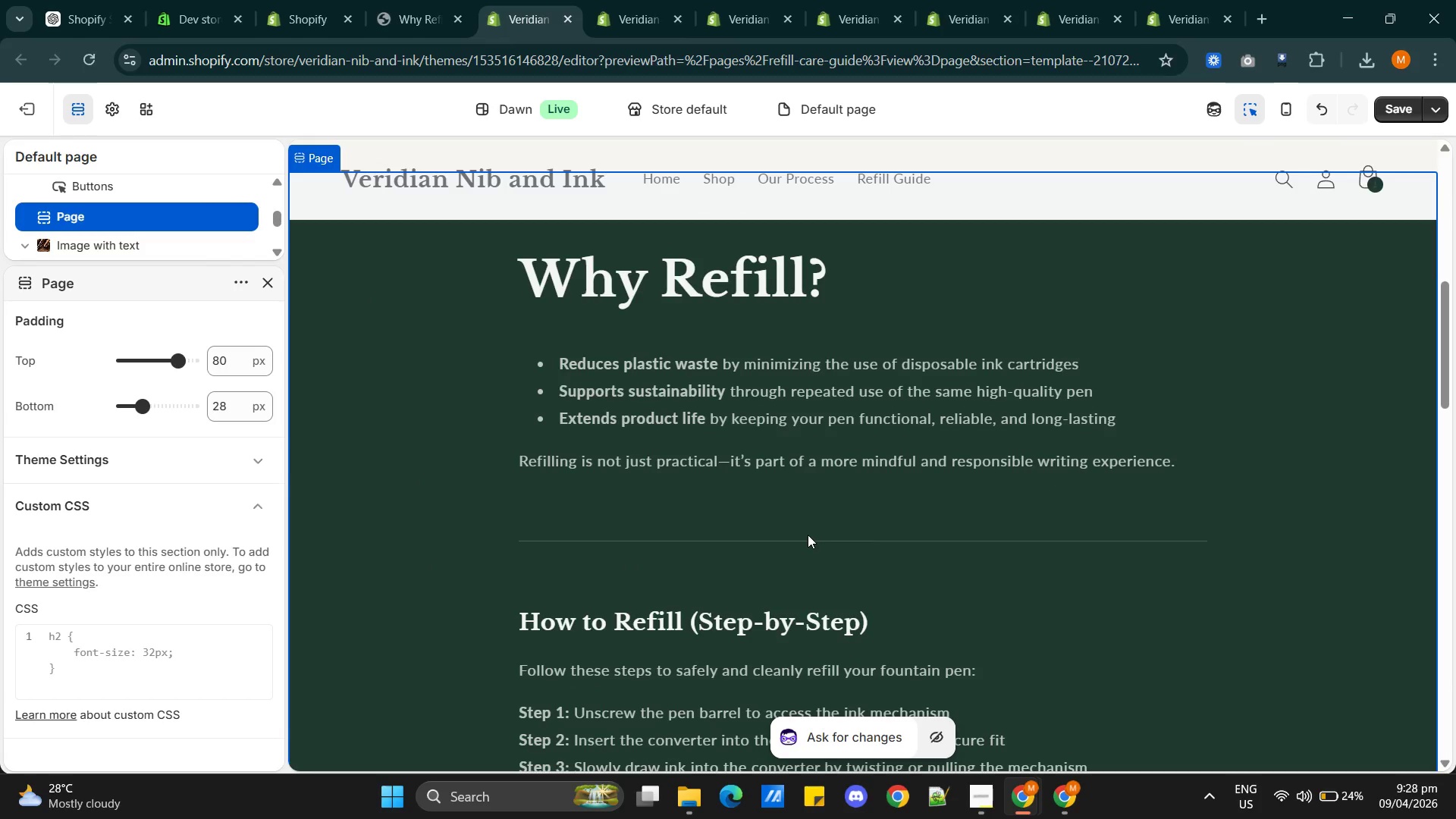 
scroll: coordinate [607, 500], scroll_direction: down, amount: 5.0
 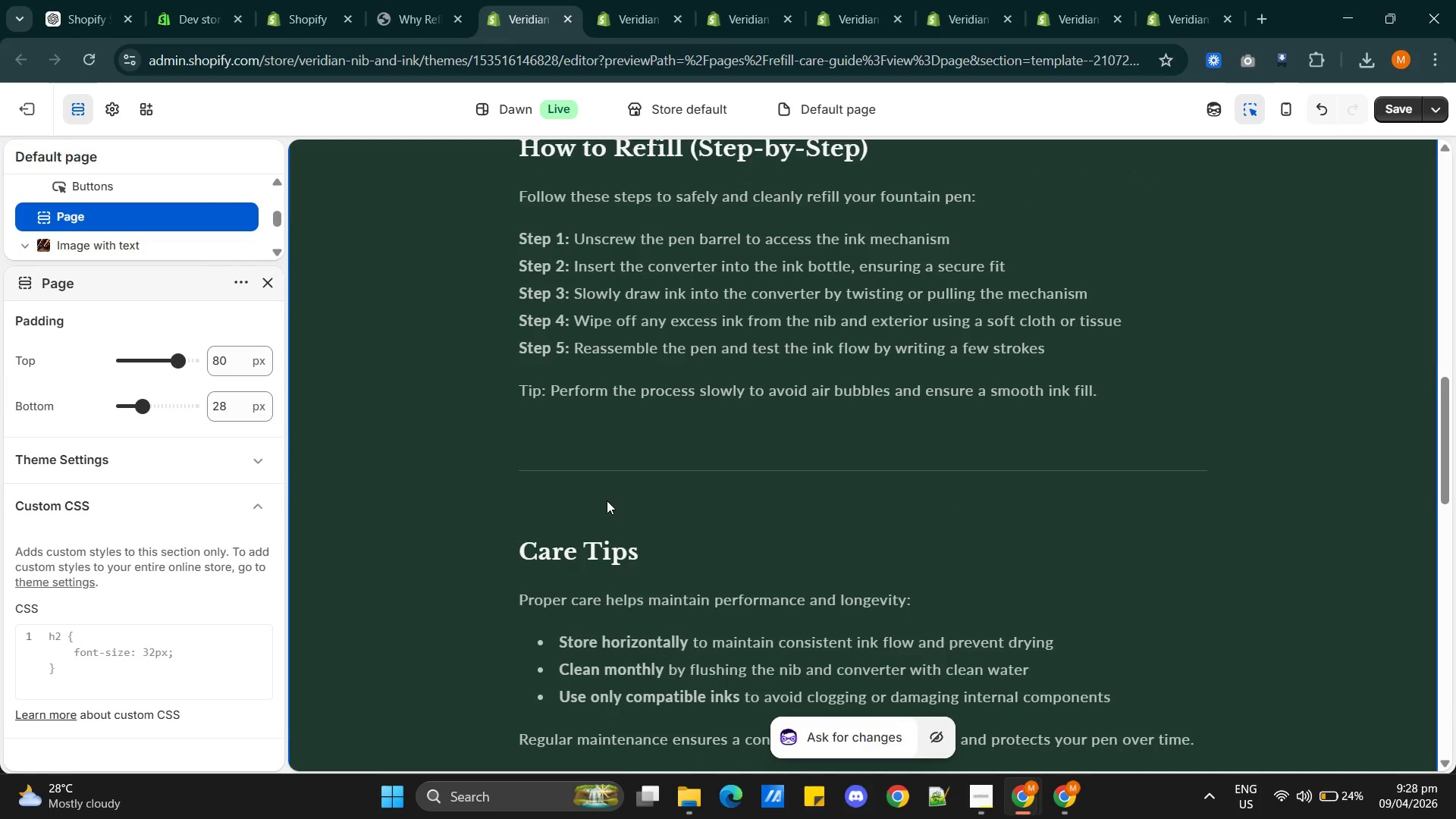 
scroll: coordinate [607, 500], scroll_direction: up, amount: 1.0
 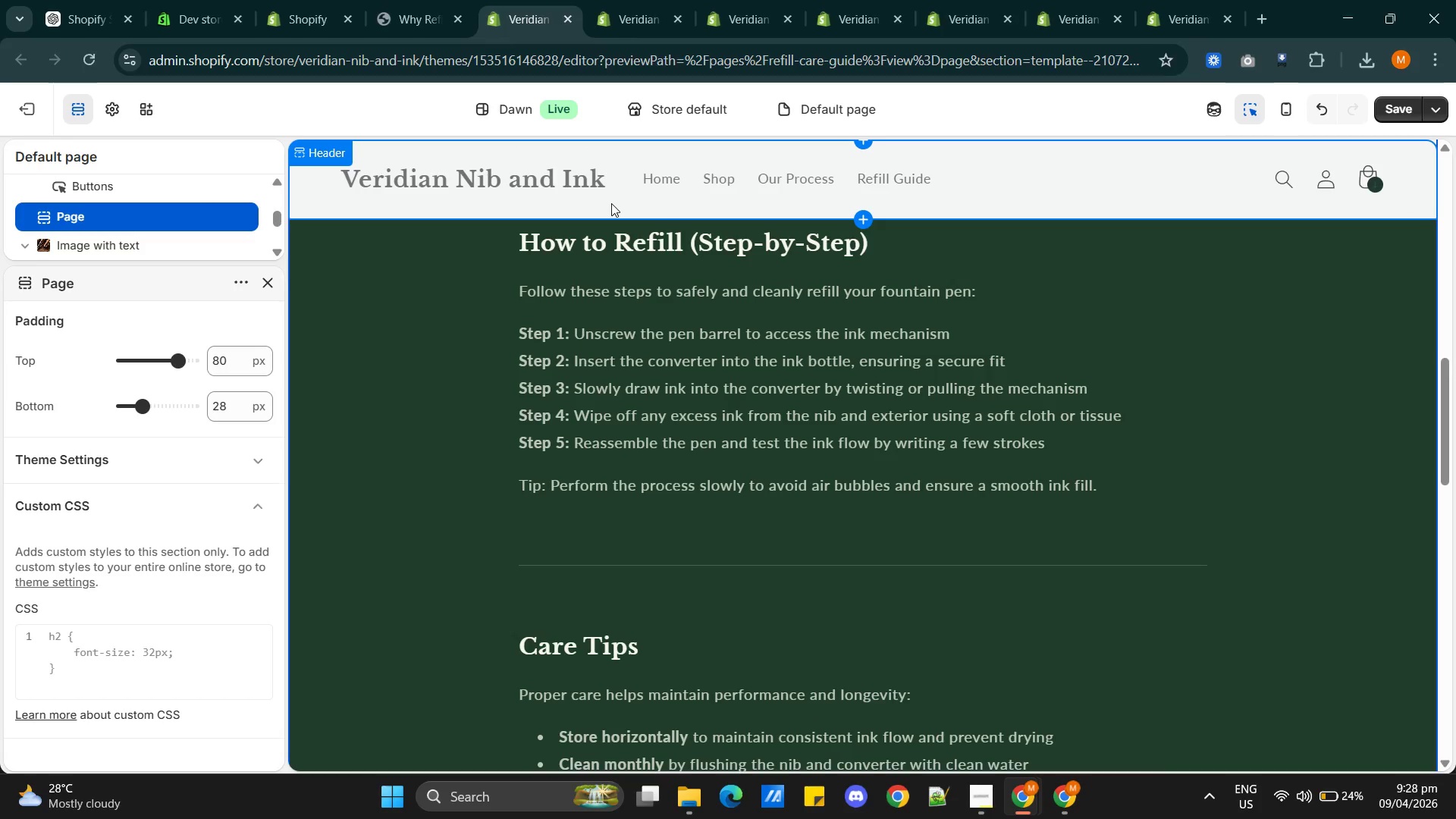 
scroll: coordinate [665, 403], scroll_direction: down, amount: 13.0
 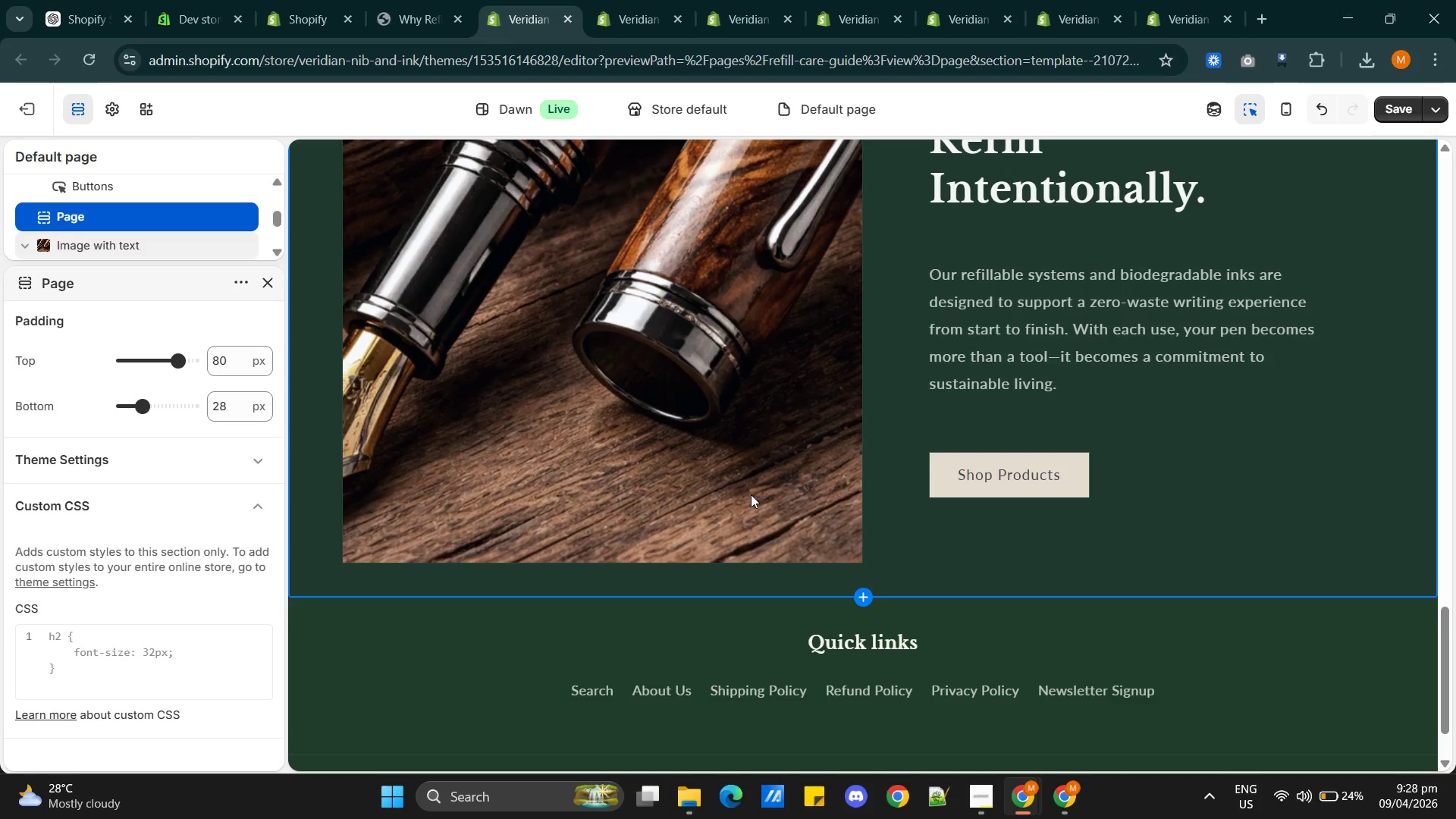 
scroll: coordinate [753, 496], scroll_direction: up, amount: 28.0
 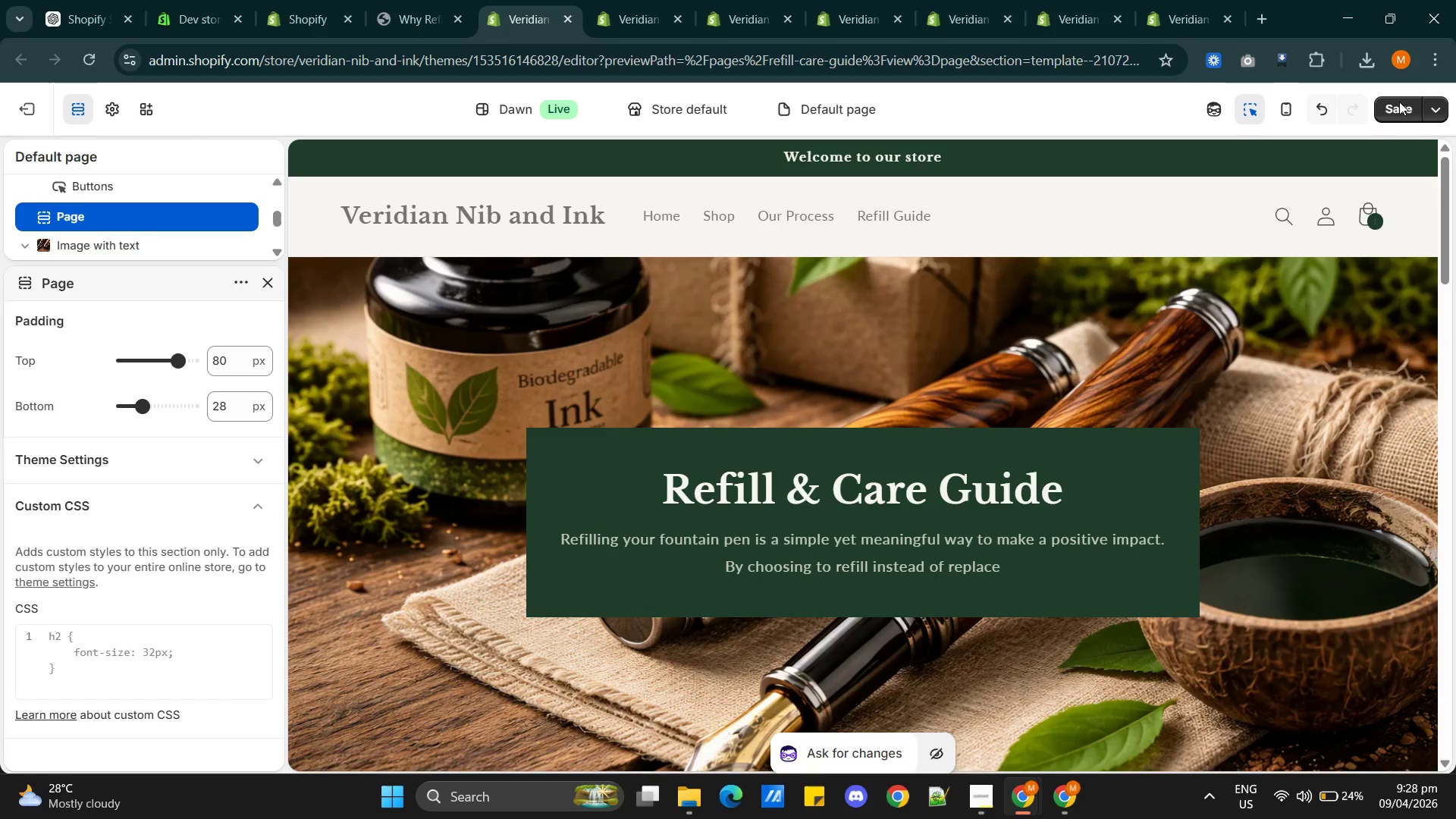 
left_click([1395, 106])
 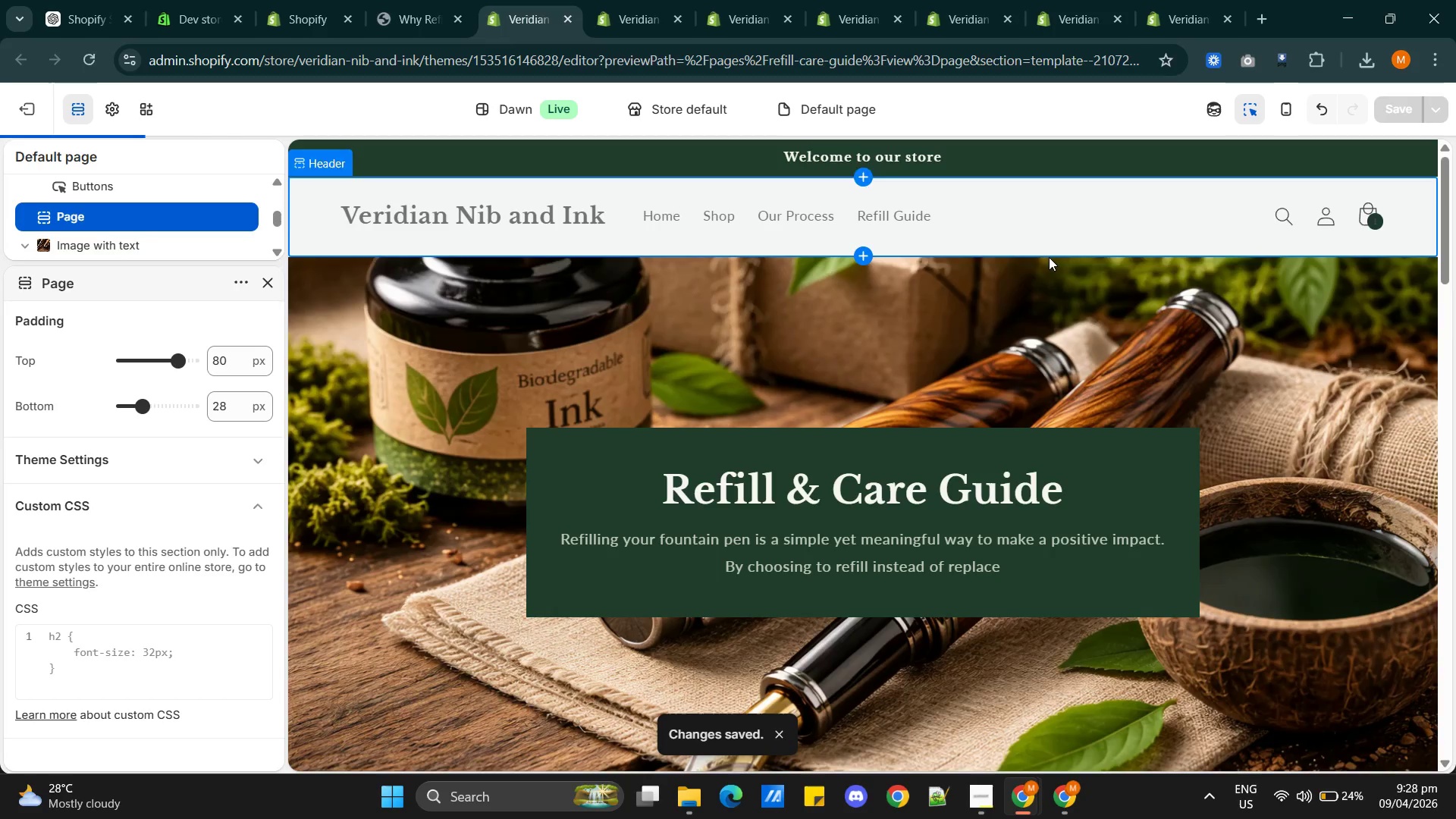 
scroll: coordinate [1030, 460], scroll_direction: down, amount: 12.0
 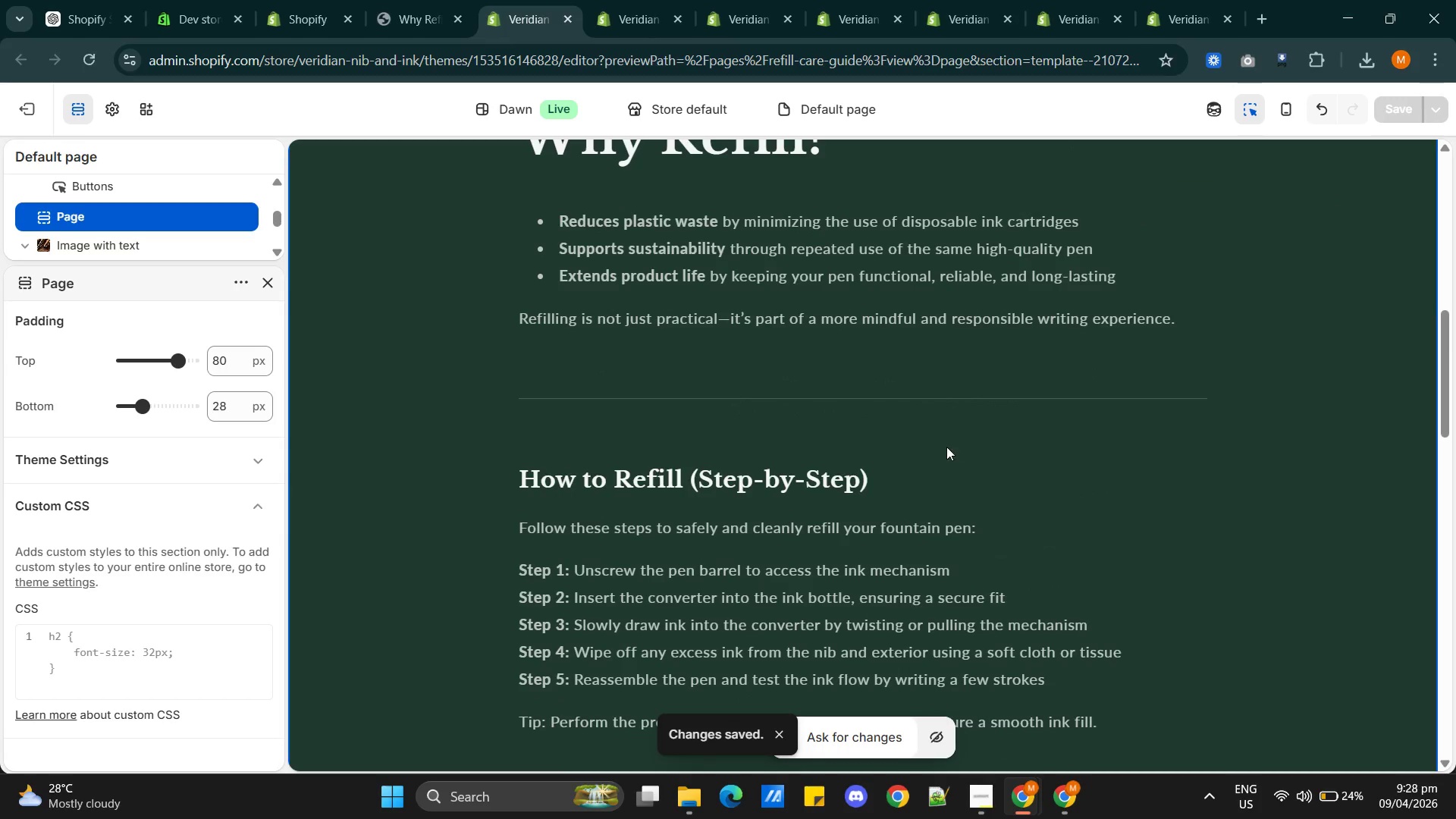 
scroll: coordinate [946, 451], scroll_direction: up, amount: 3.0
 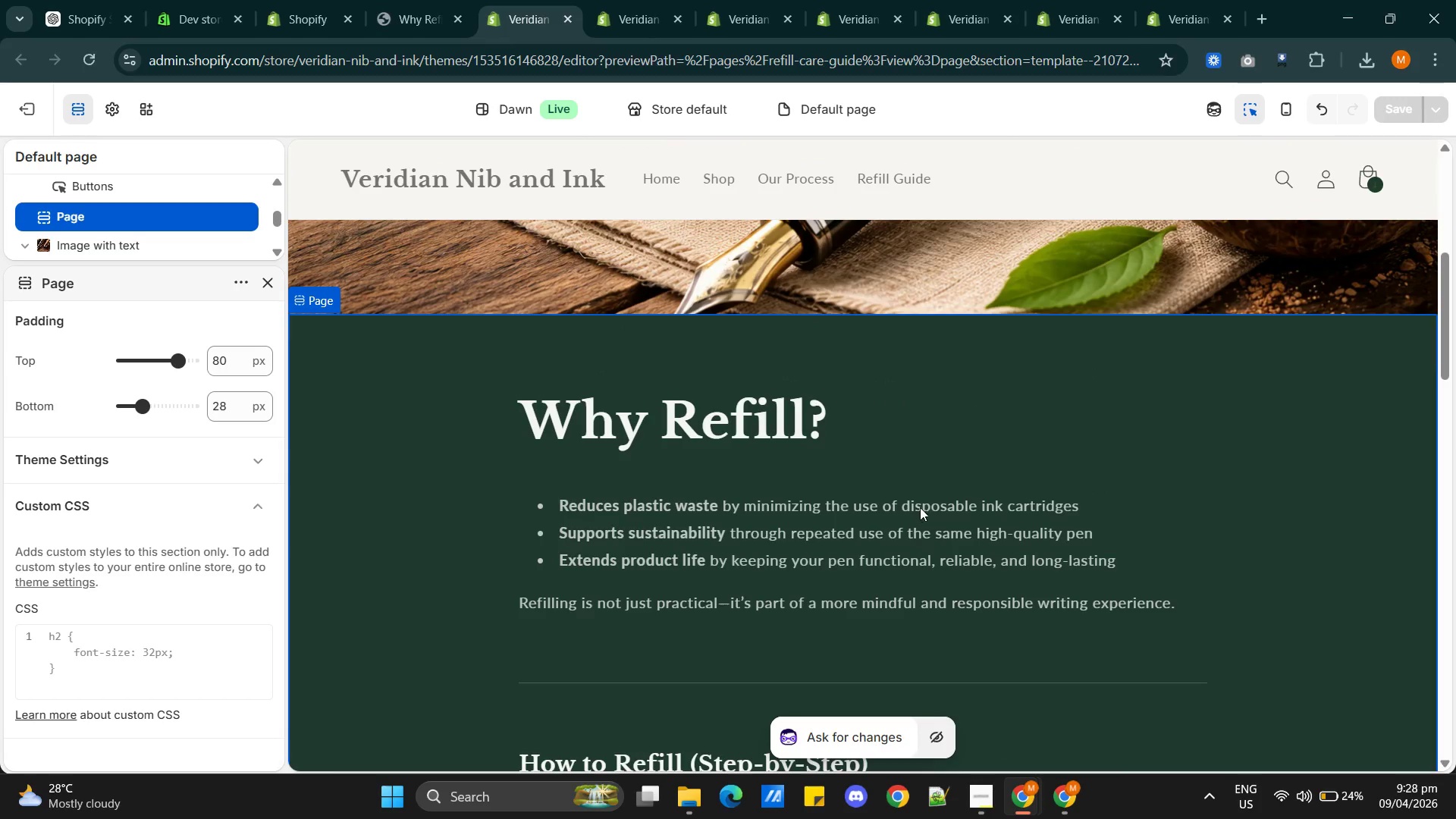 
scroll: coordinate [952, 465], scroll_direction: down, amount: 13.0
 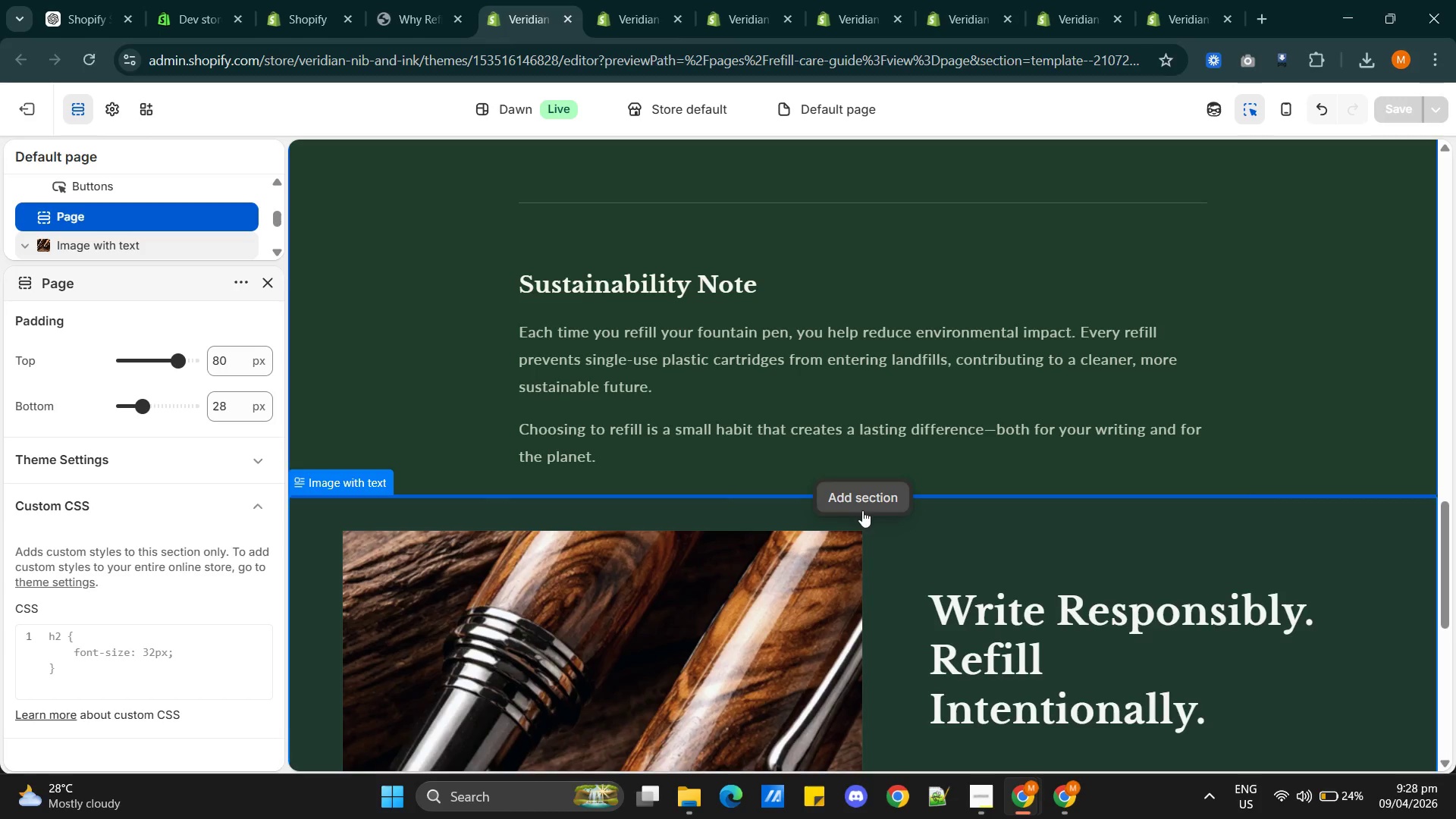 
wait(5.99)
 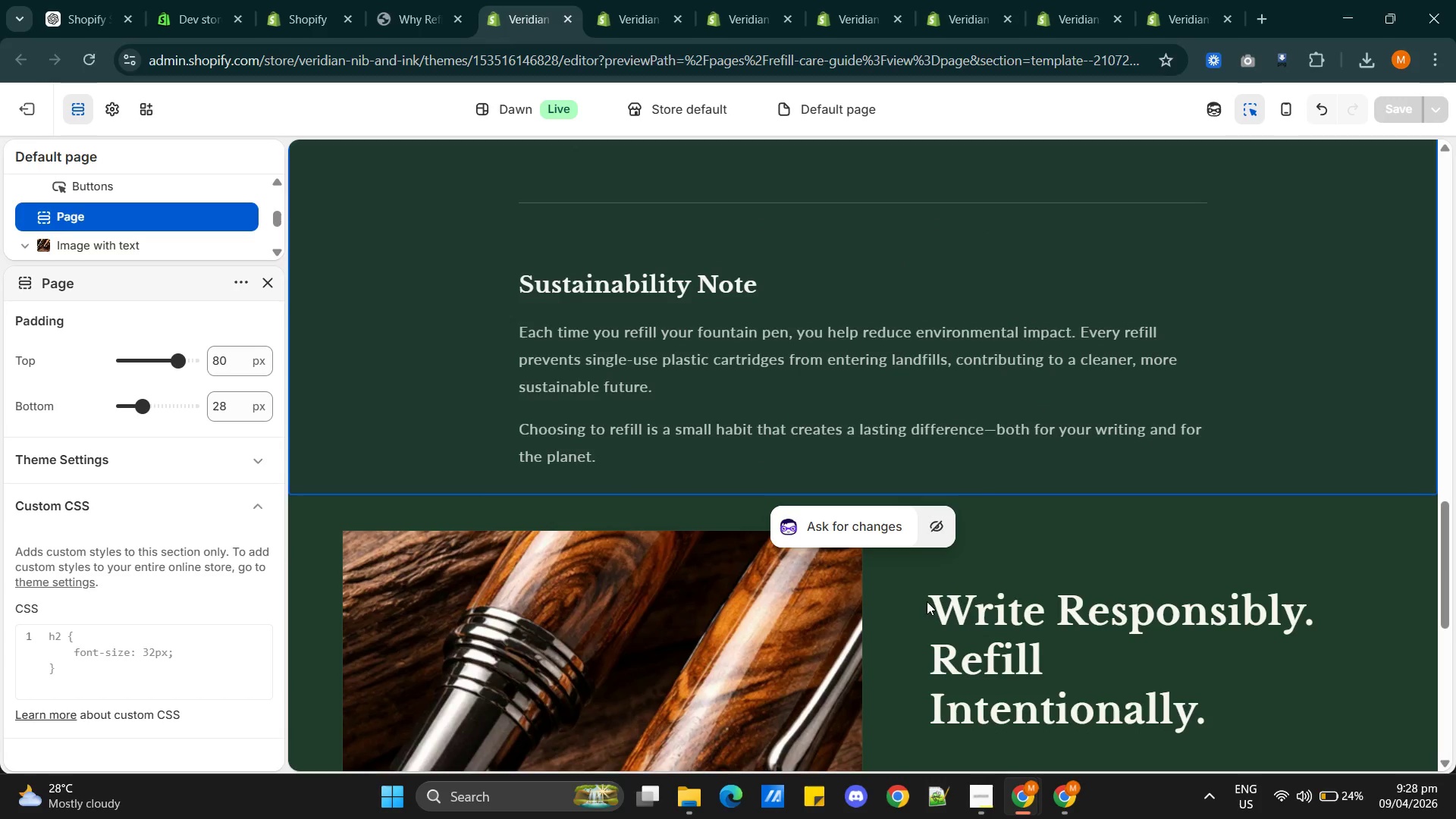 
double_click([864, 497])
 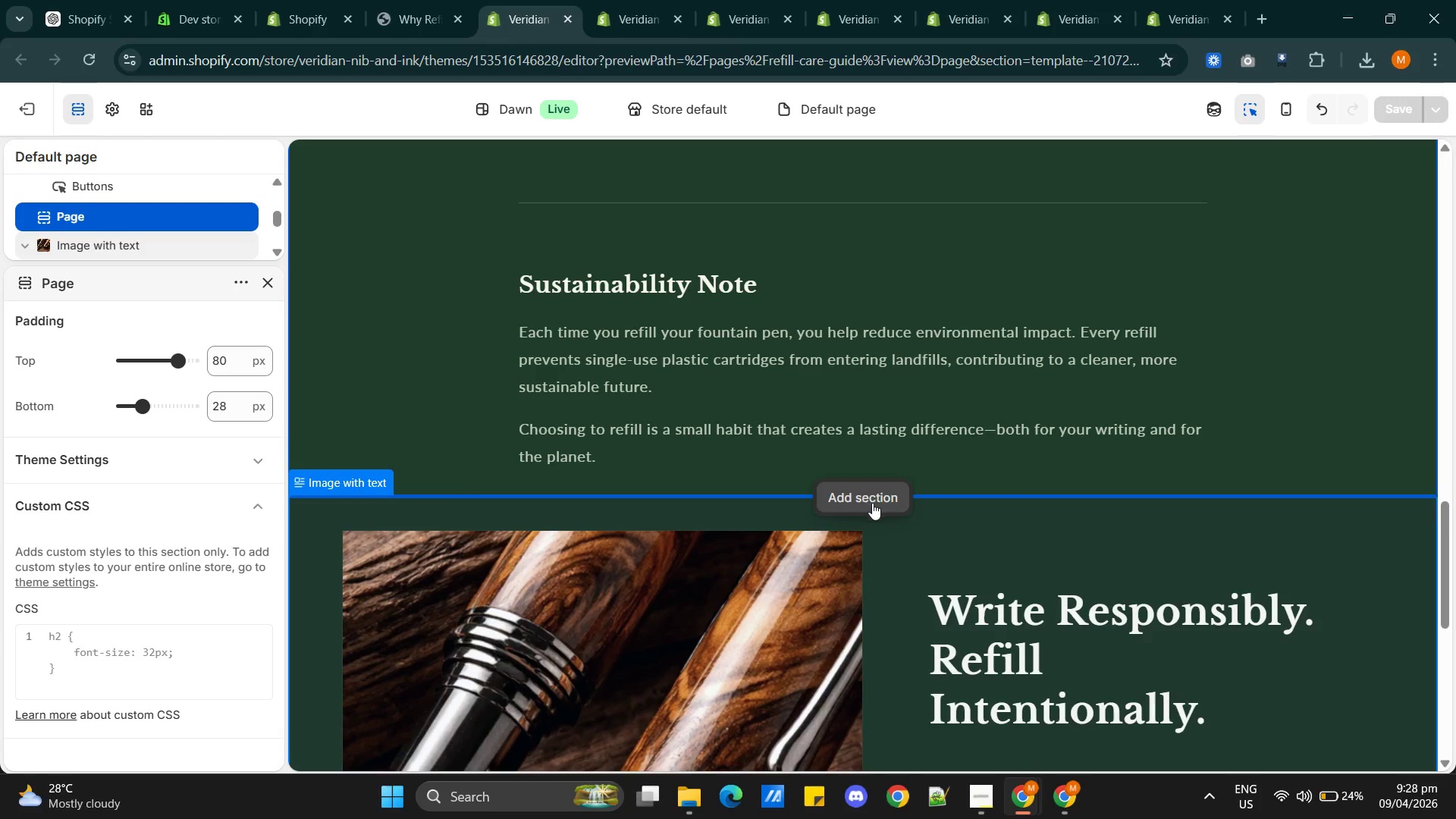 
left_click([868, 494])
 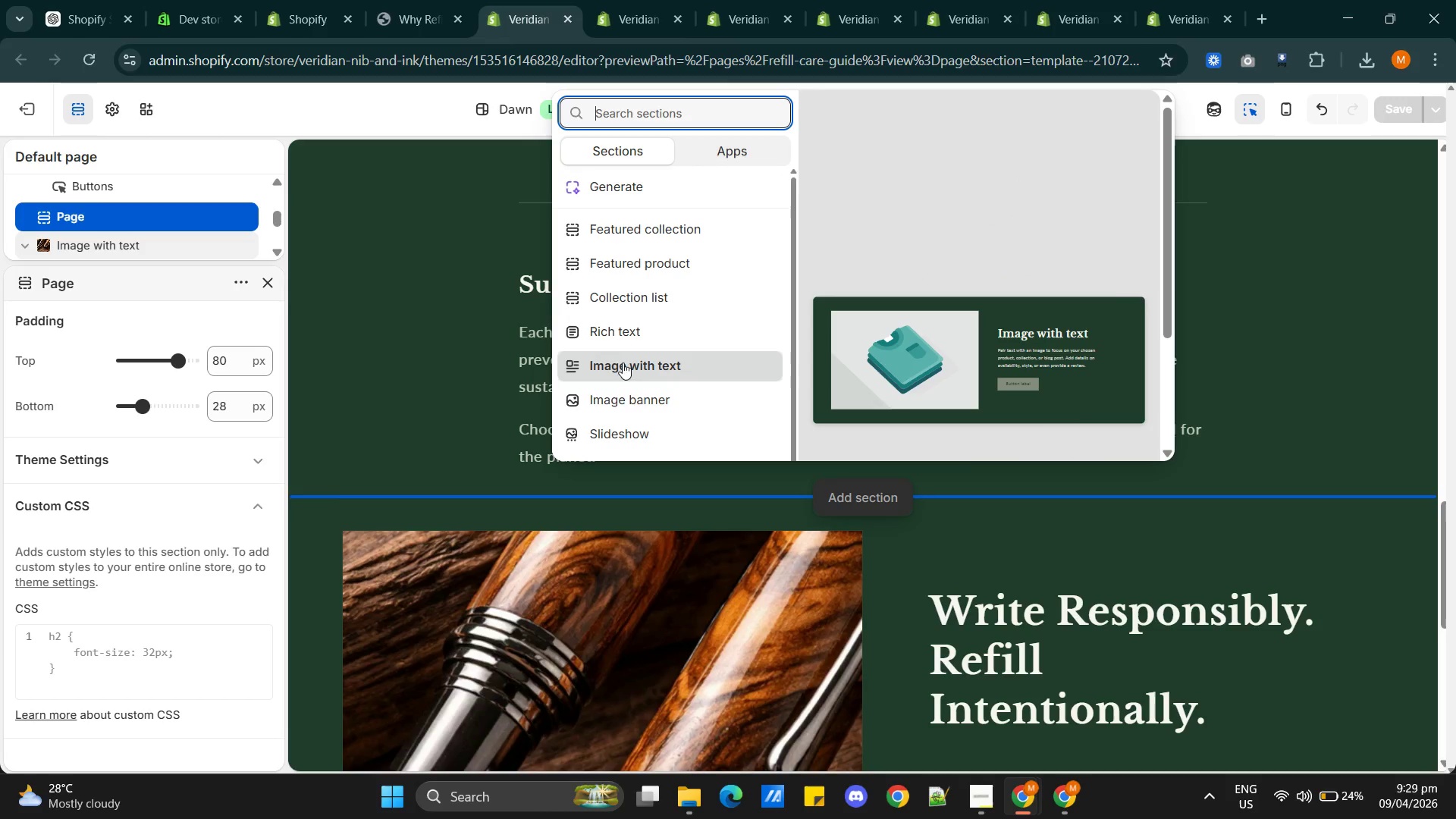 
wait(7.45)
 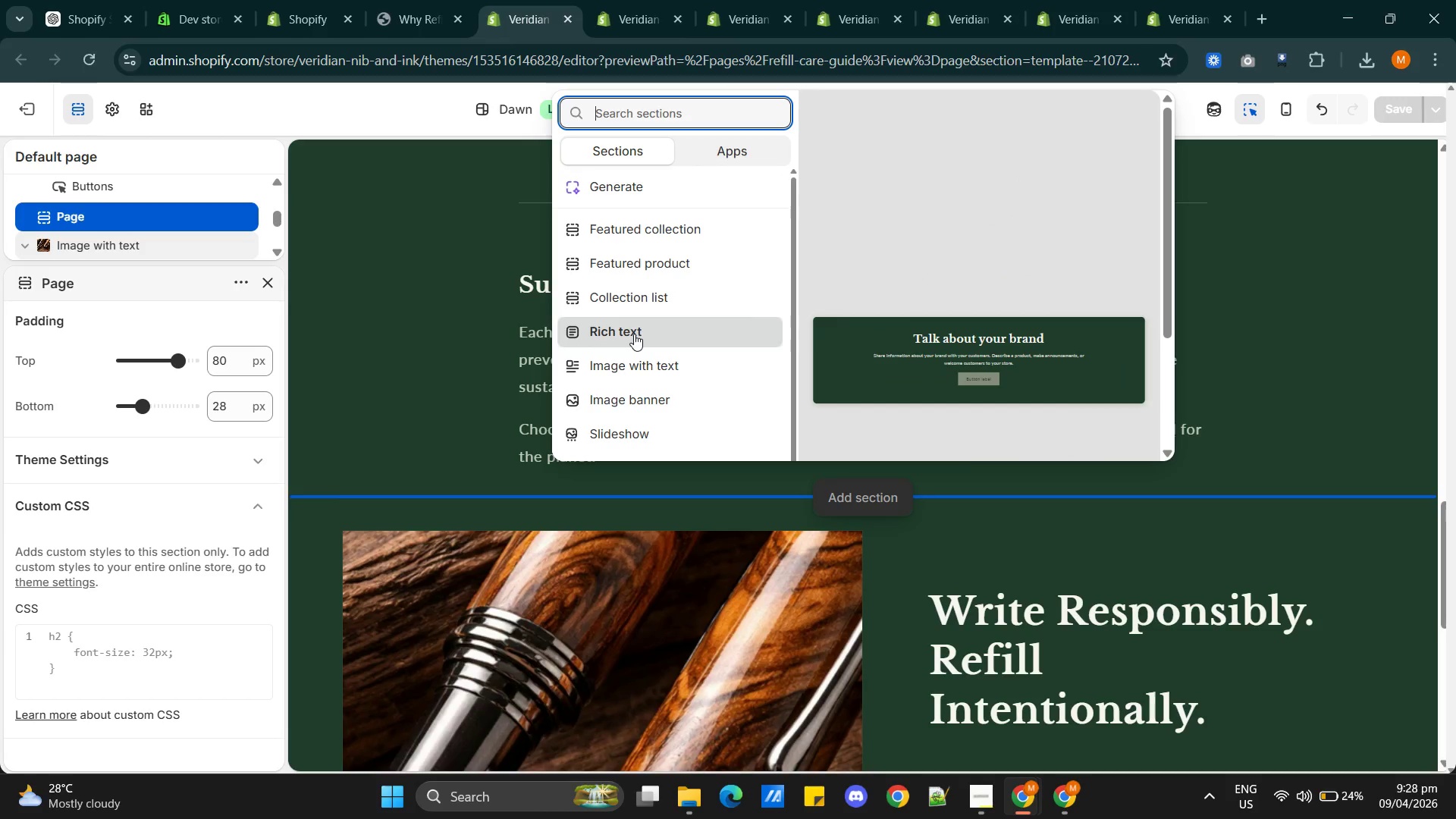 
scroll: coordinate [628, 416], scroll_direction: down, amount: 1.0
 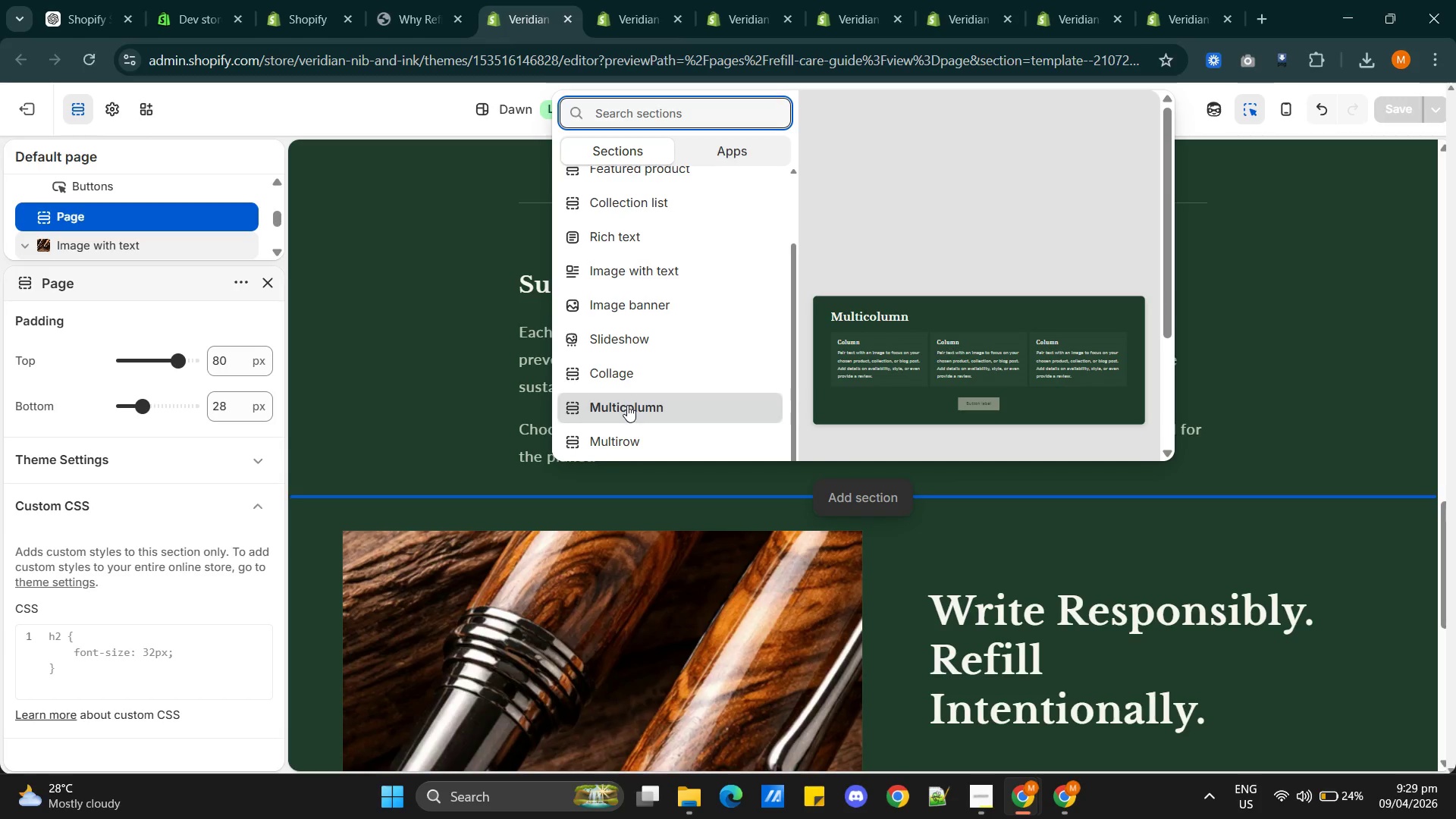 
wait(7.57)
 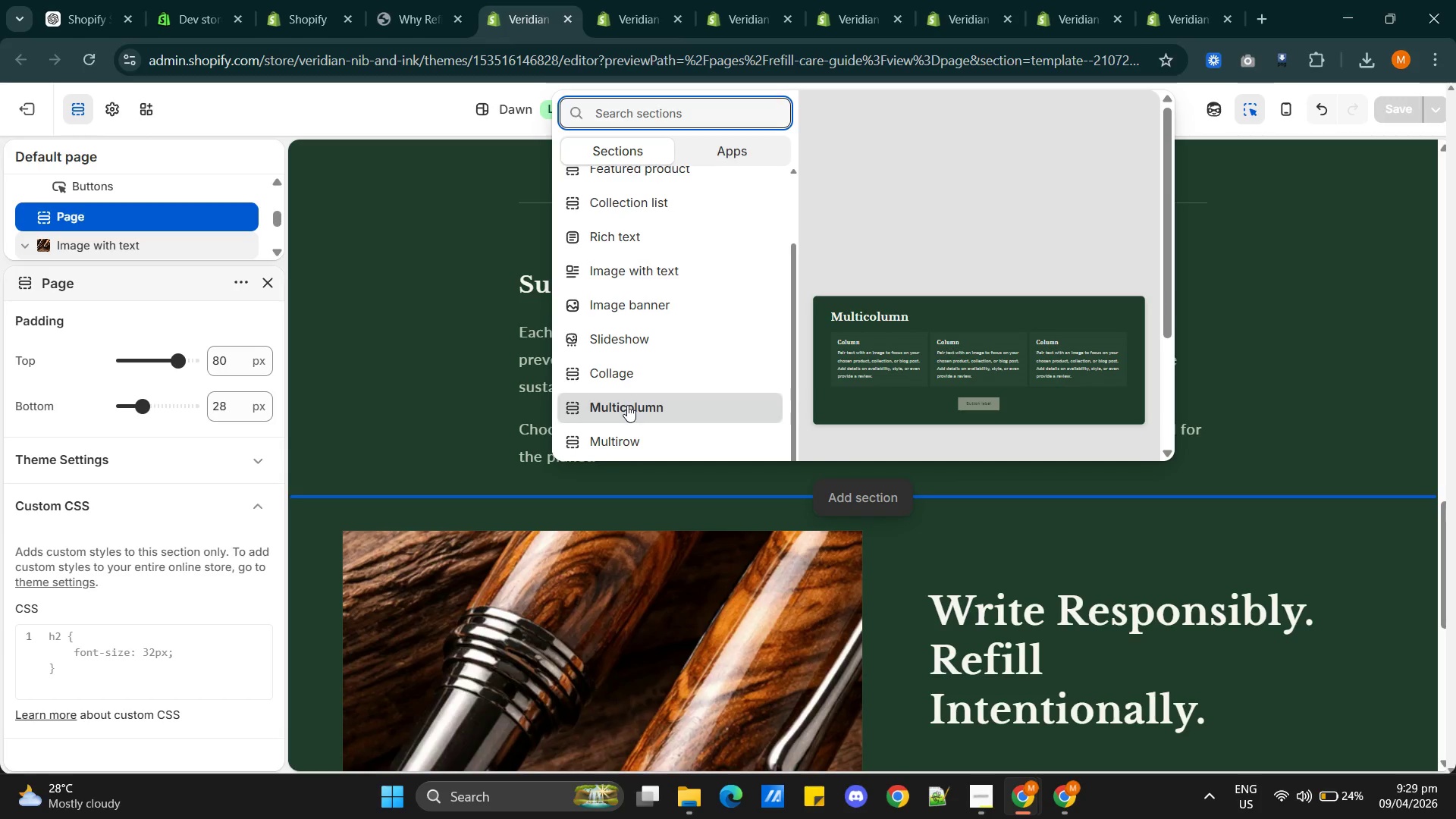 
scroll: coordinate [626, 375], scroll_direction: down, amount: 2.0
 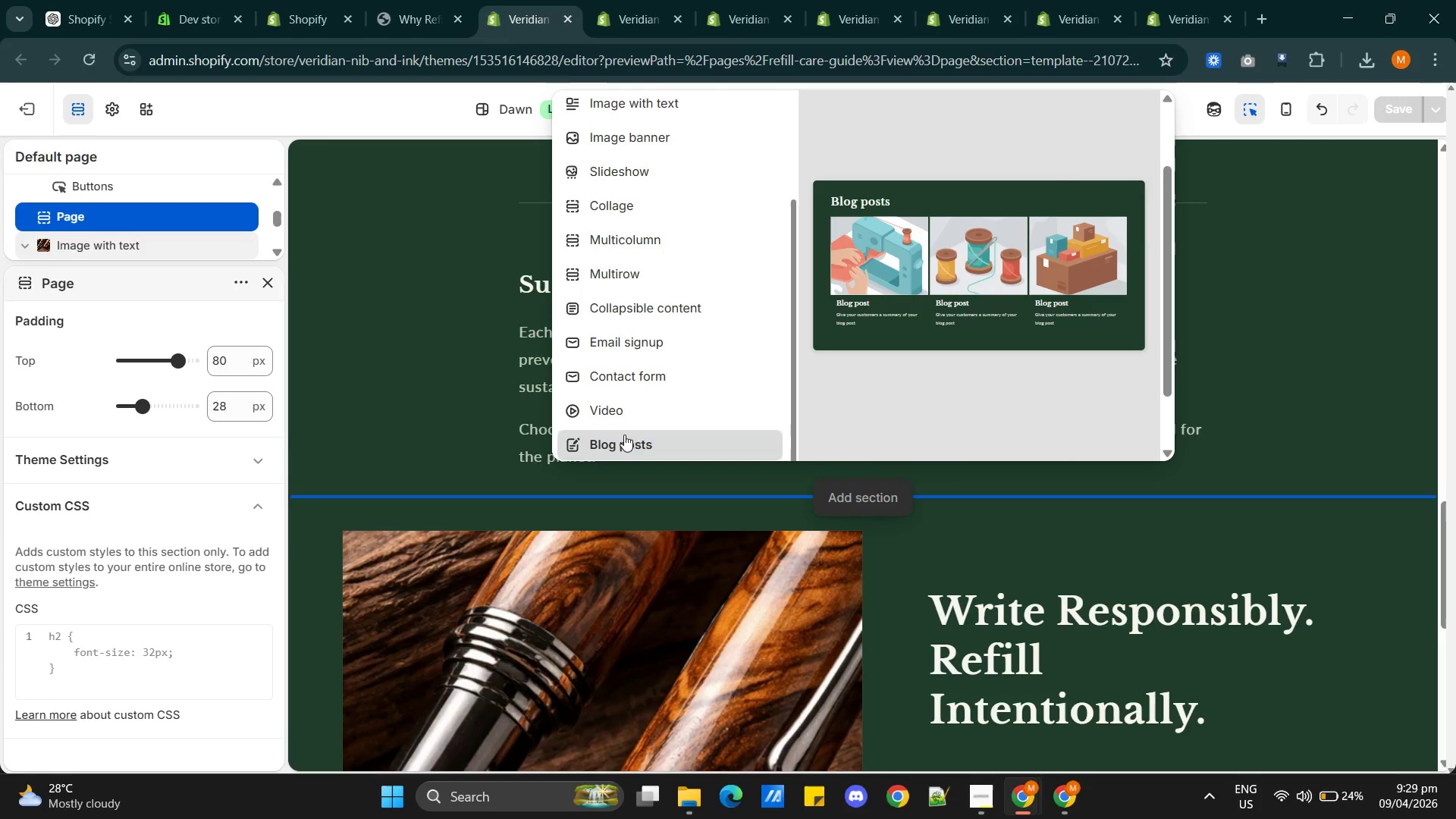 
scroll: coordinate [646, 360], scroll_direction: up, amount: 1.0
 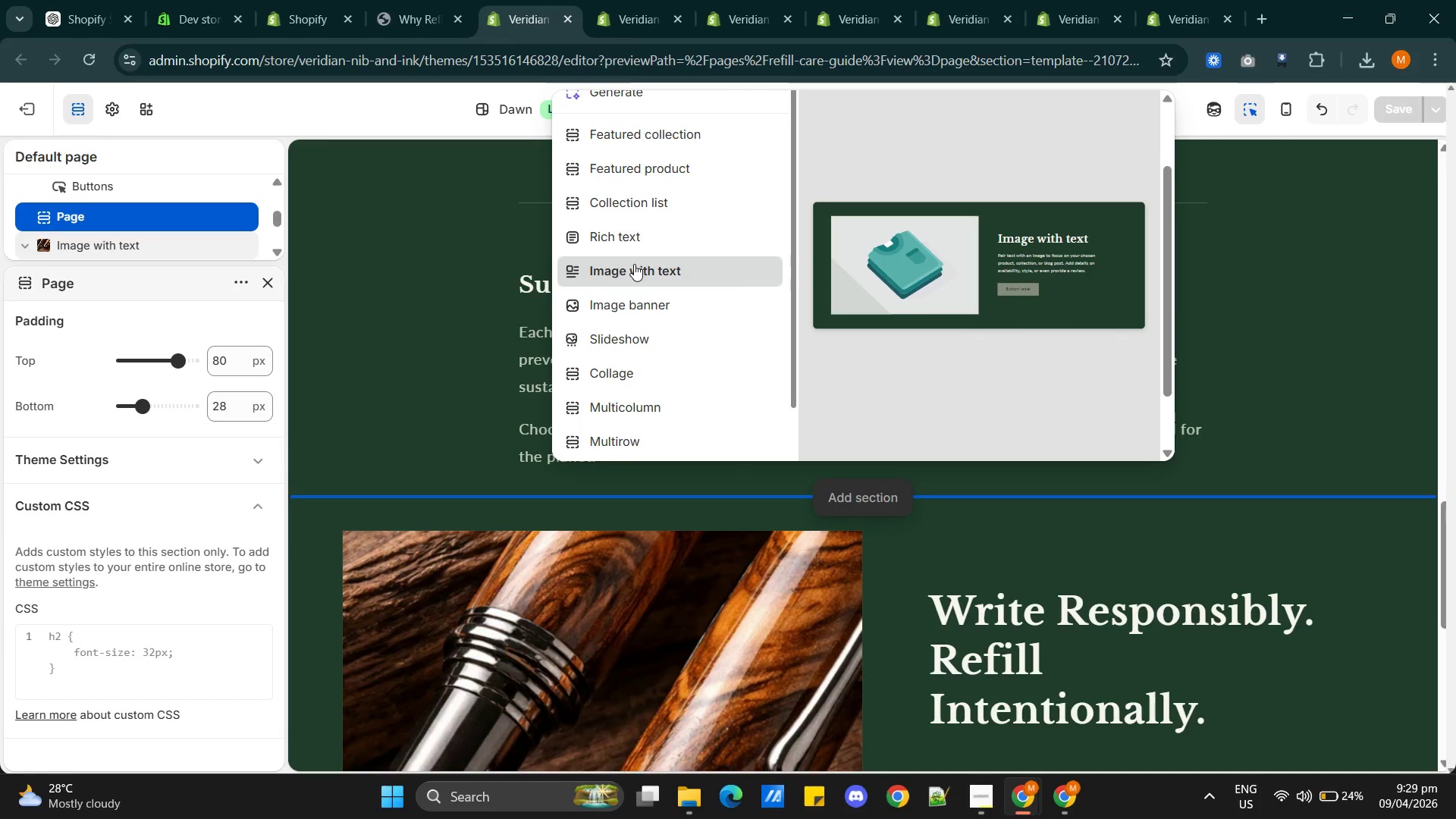 
wait(8.91)
 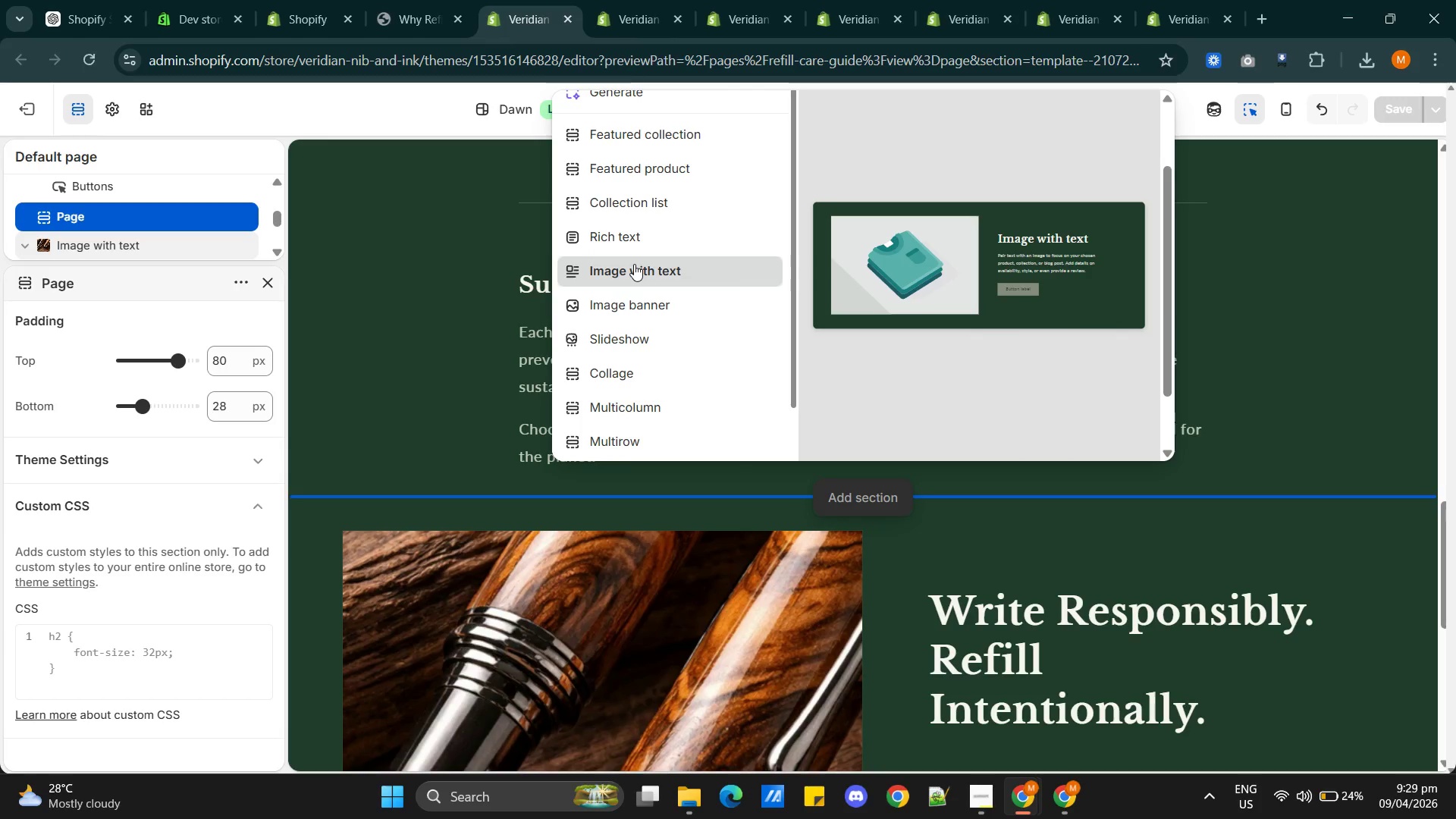 
left_click([630, 240])
 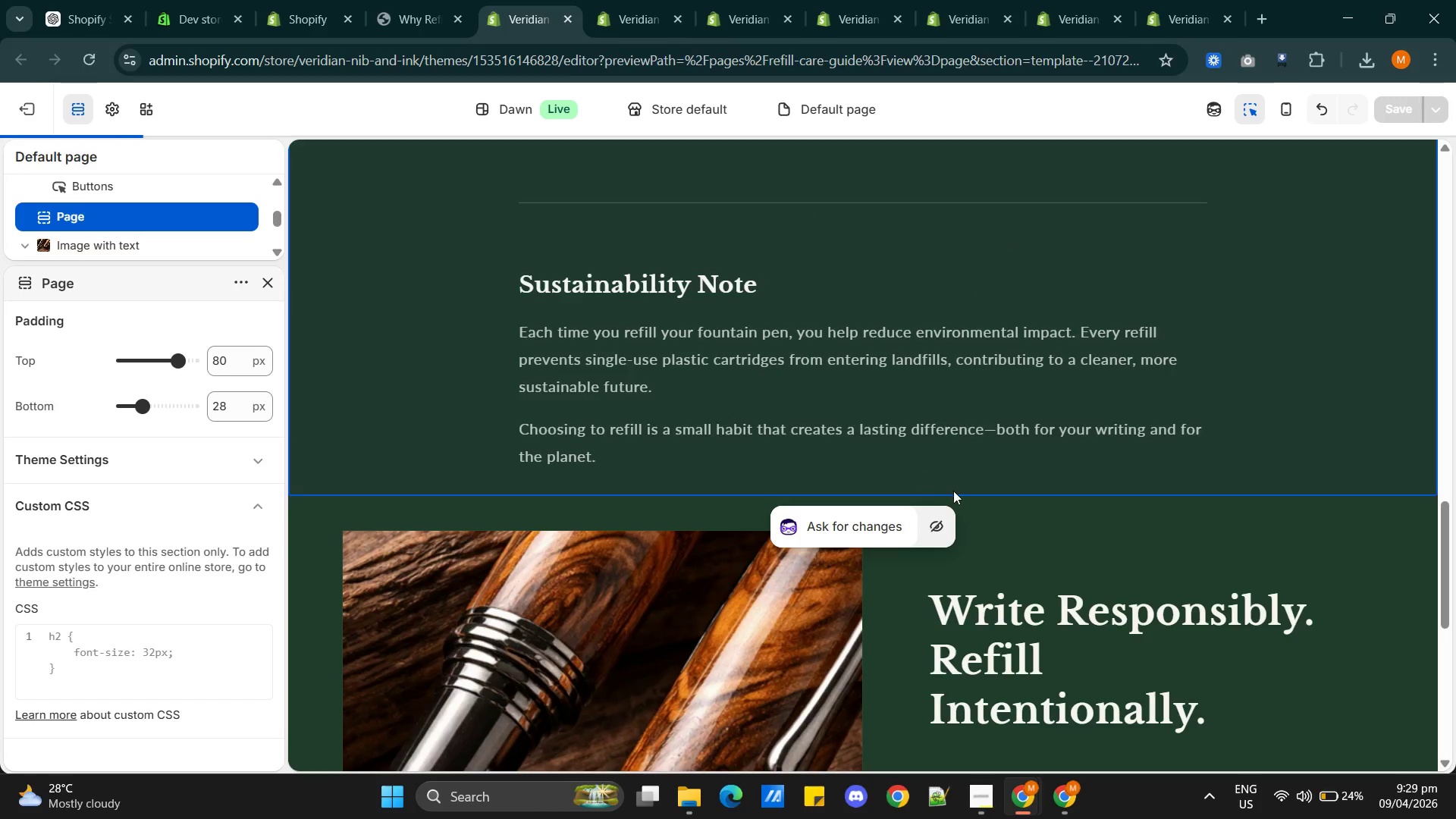 
mouse_move([986, 483])
 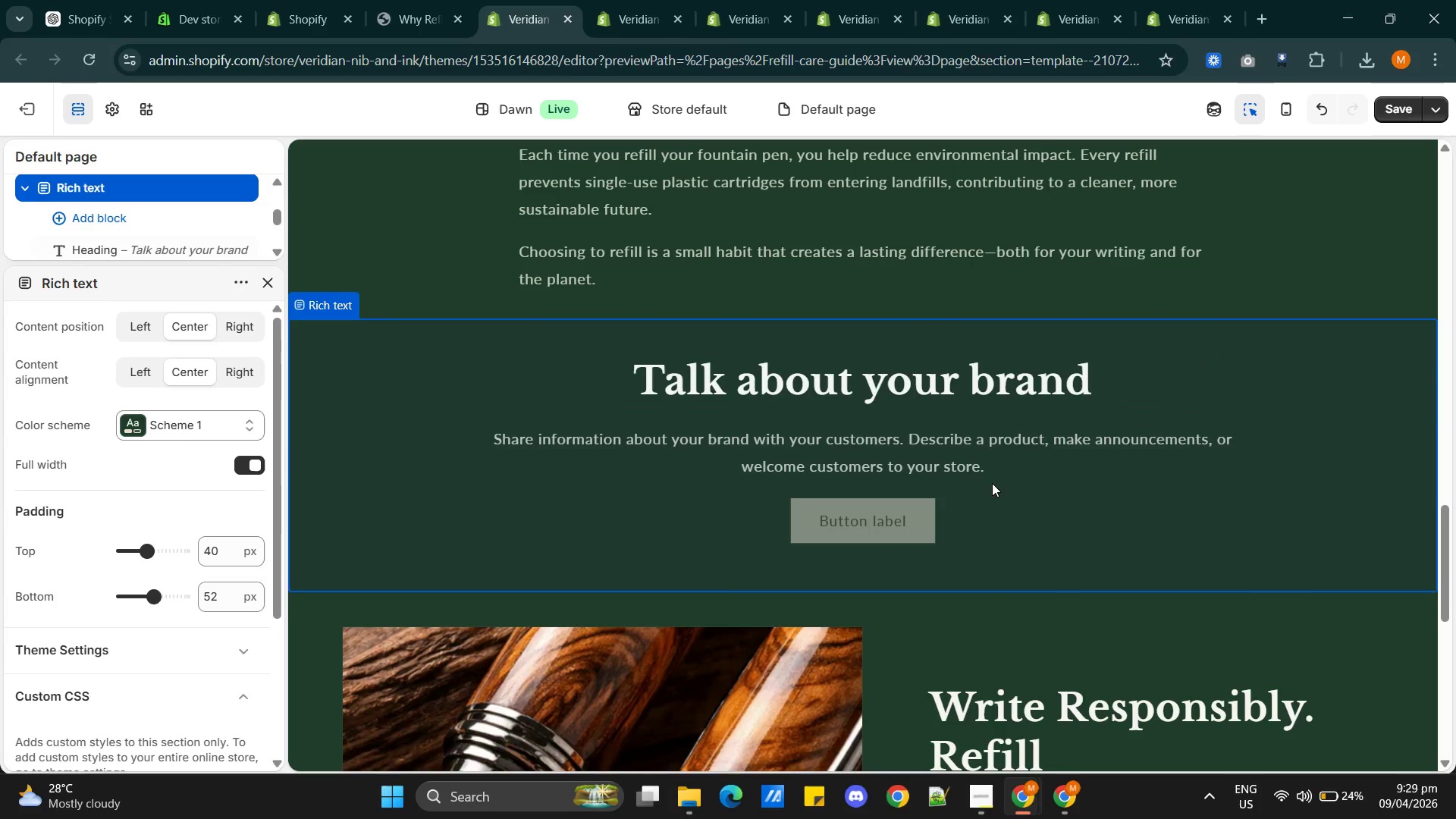 
scroll: coordinate [928, 396], scroll_direction: up, amount: 14.0
 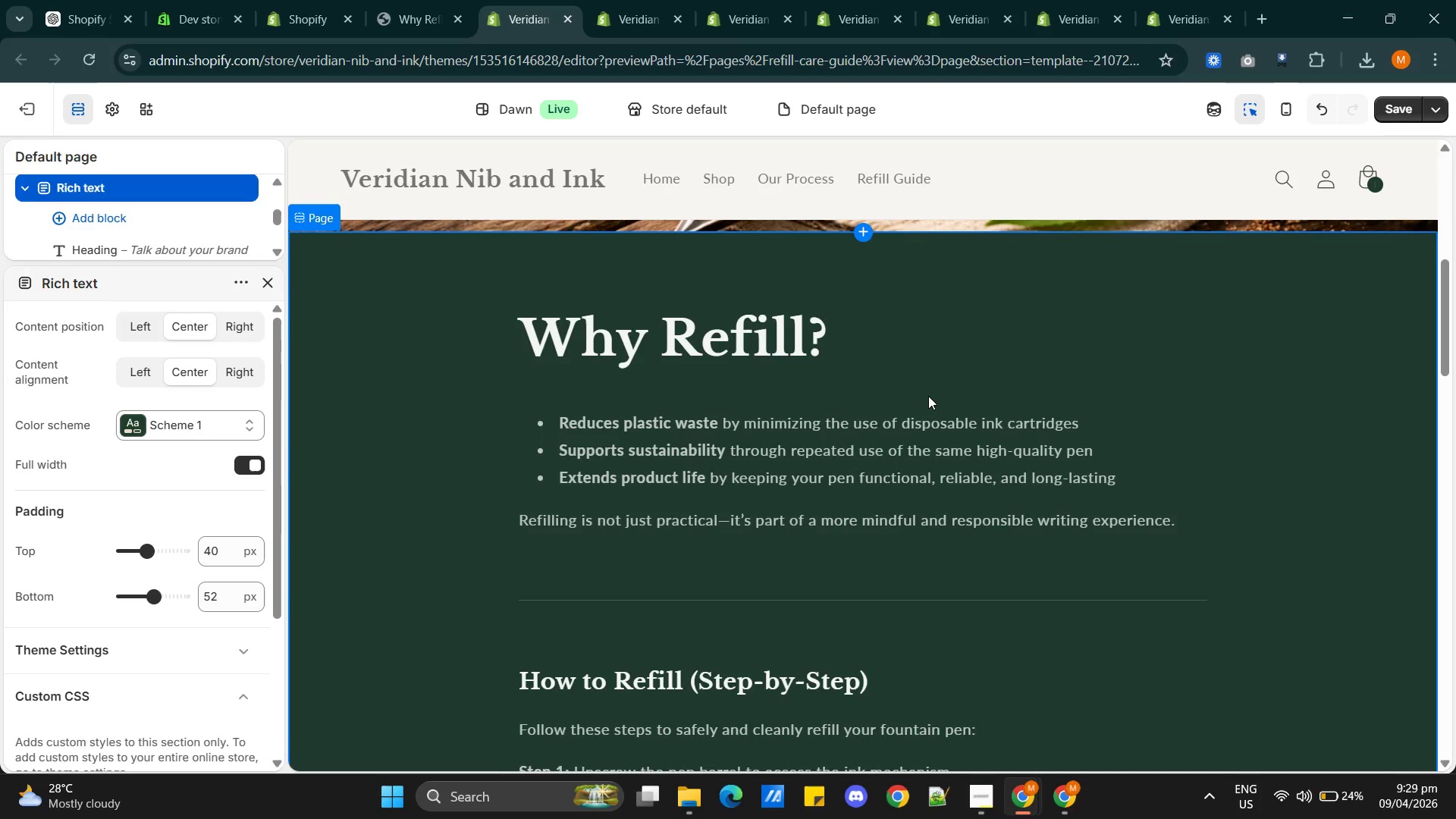 
scroll: coordinate [928, 394], scroll_direction: down, amount: 15.0
 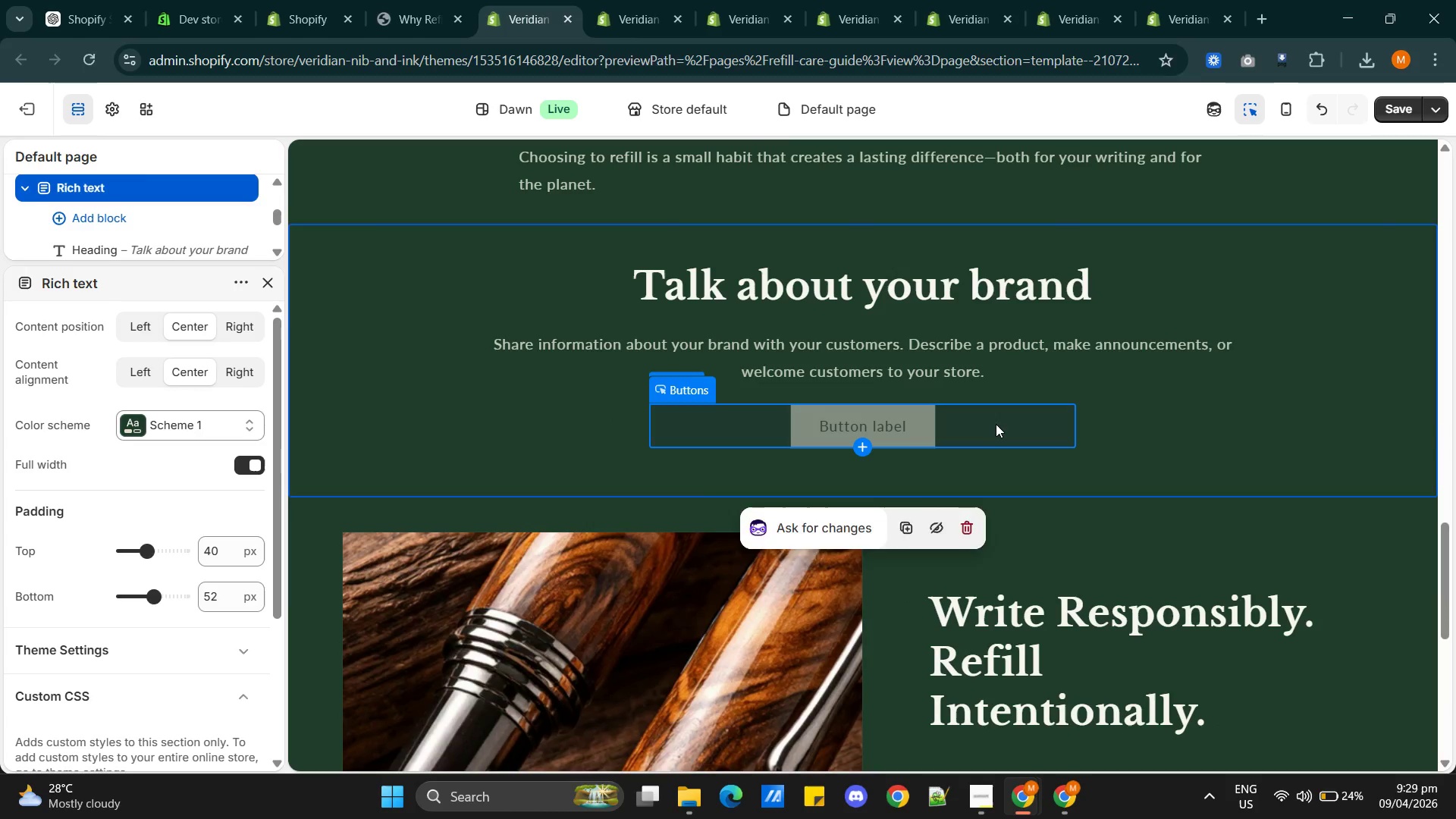 
scroll: coordinate [997, 424], scroll_direction: up, amount: 2.0
 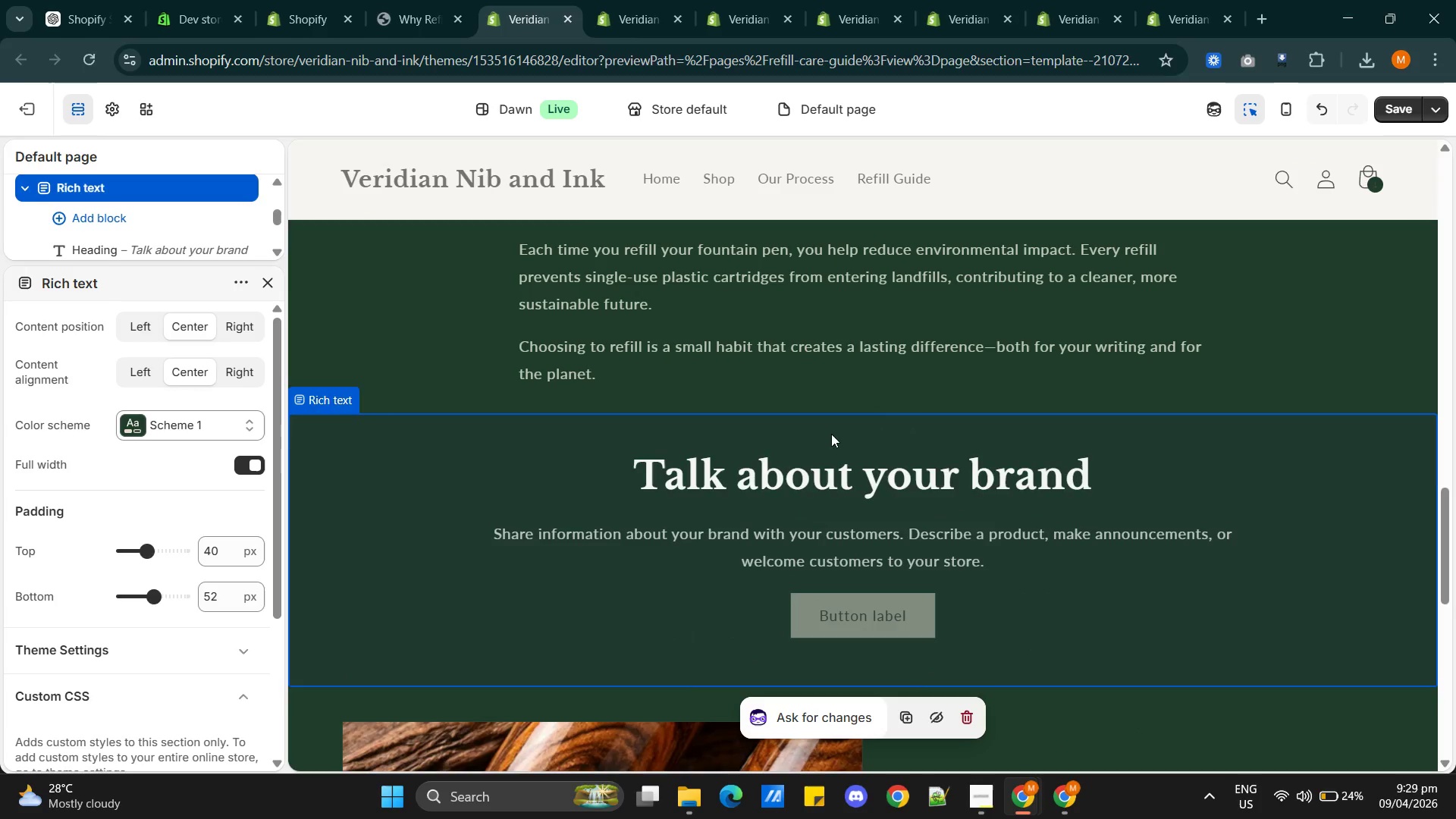 
left_click([821, 431])
 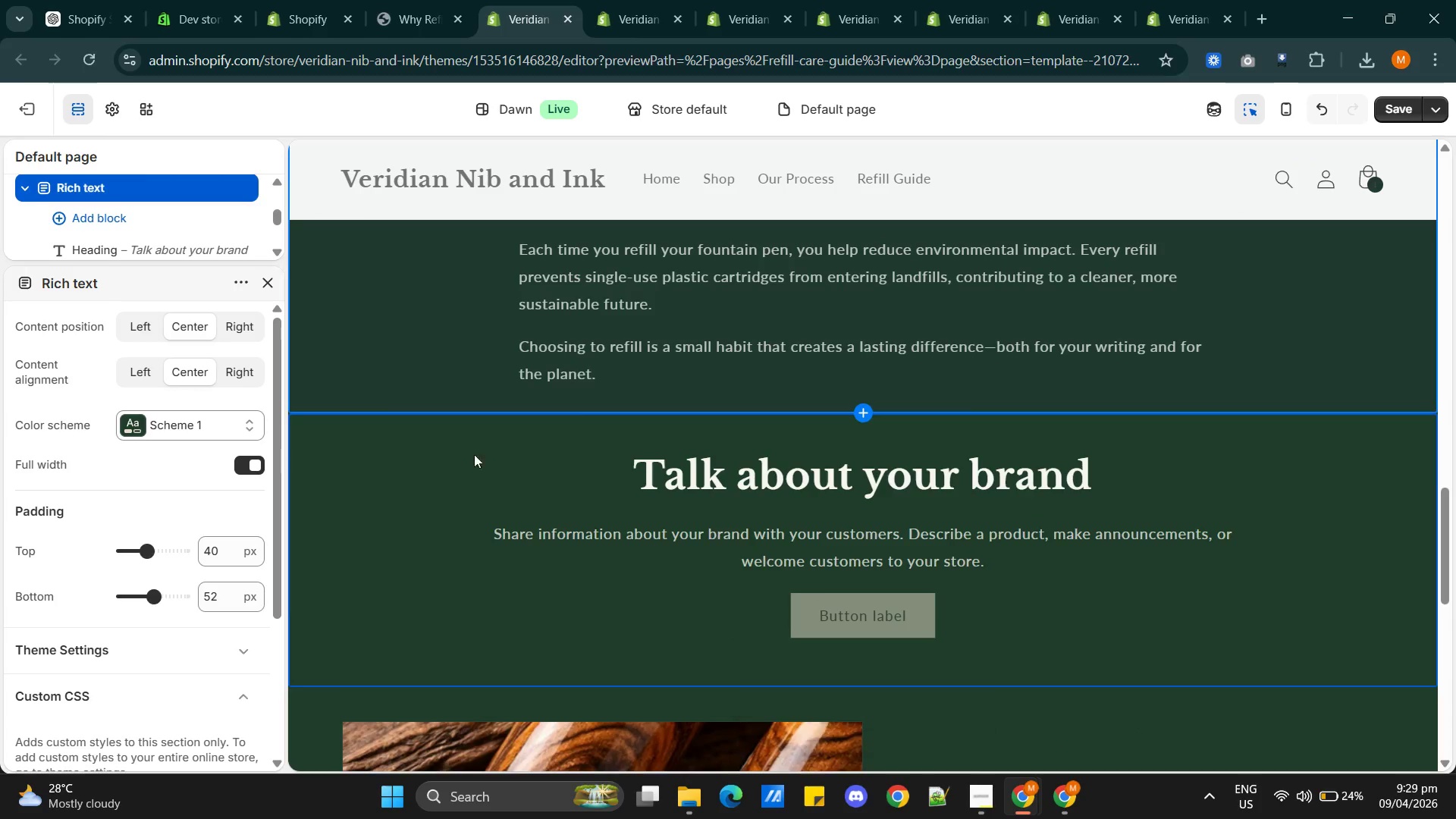 
left_click([494, 447])
 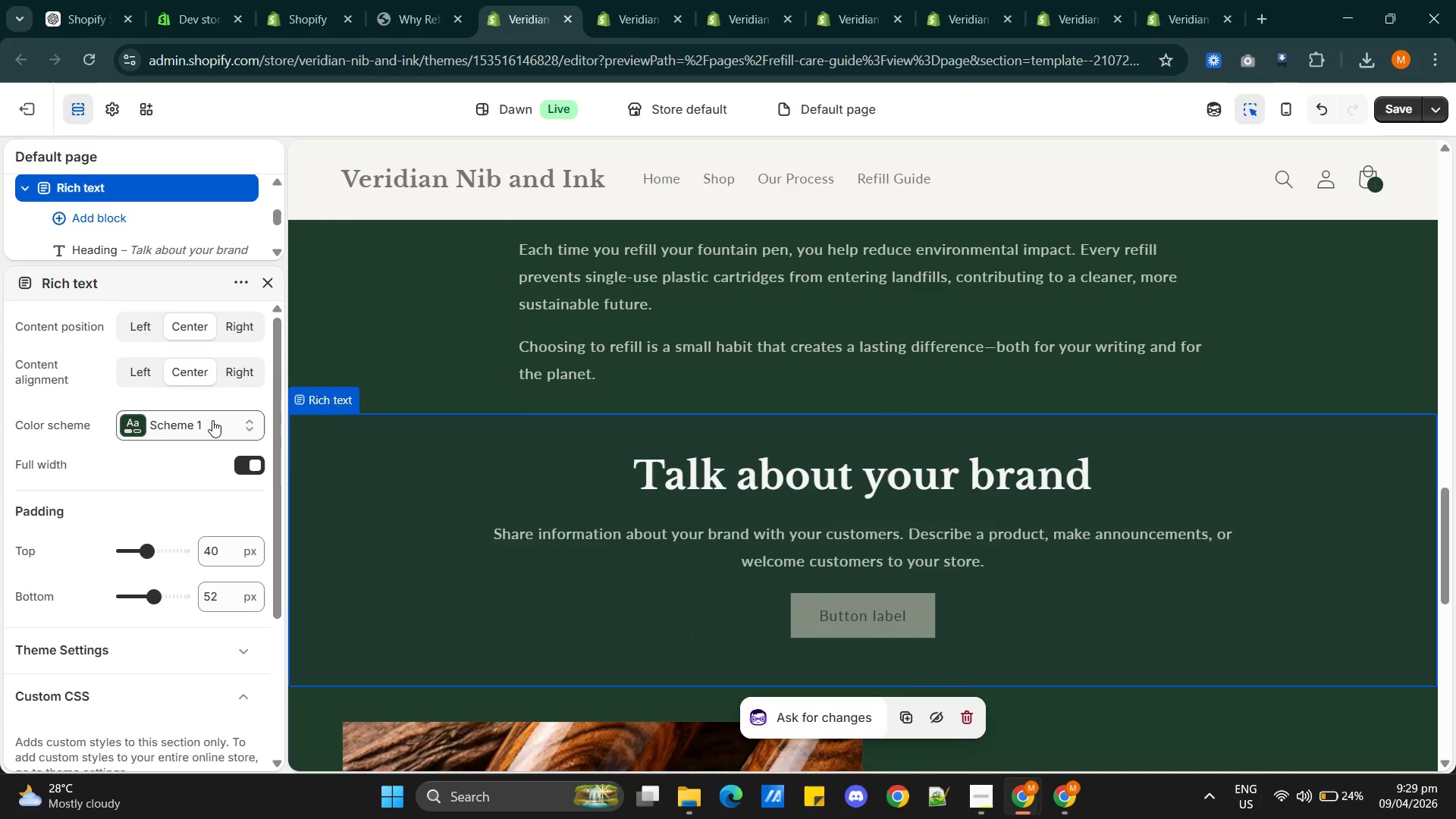 
left_click([210, 419])
 